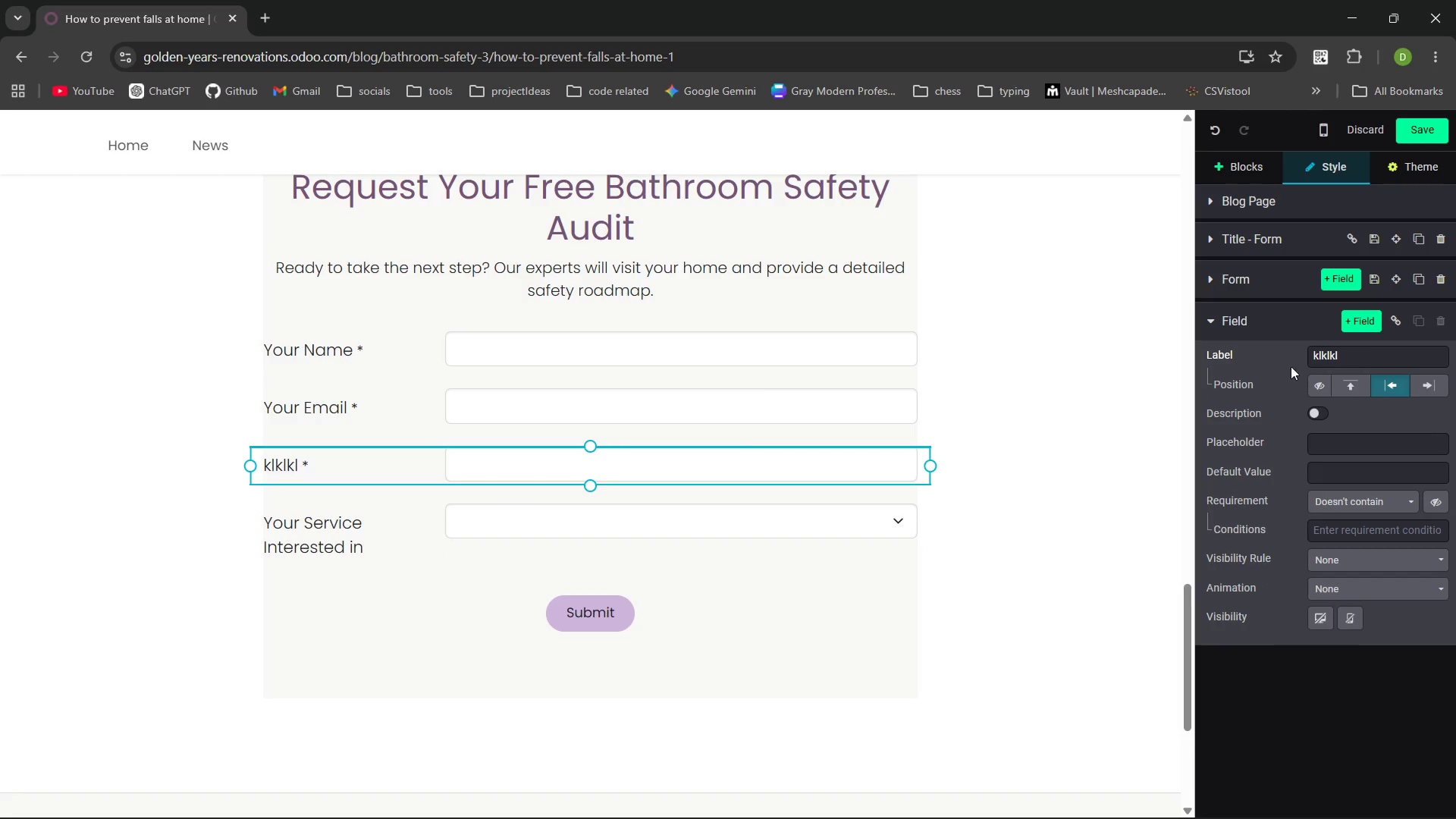 
key(Control+Z)
 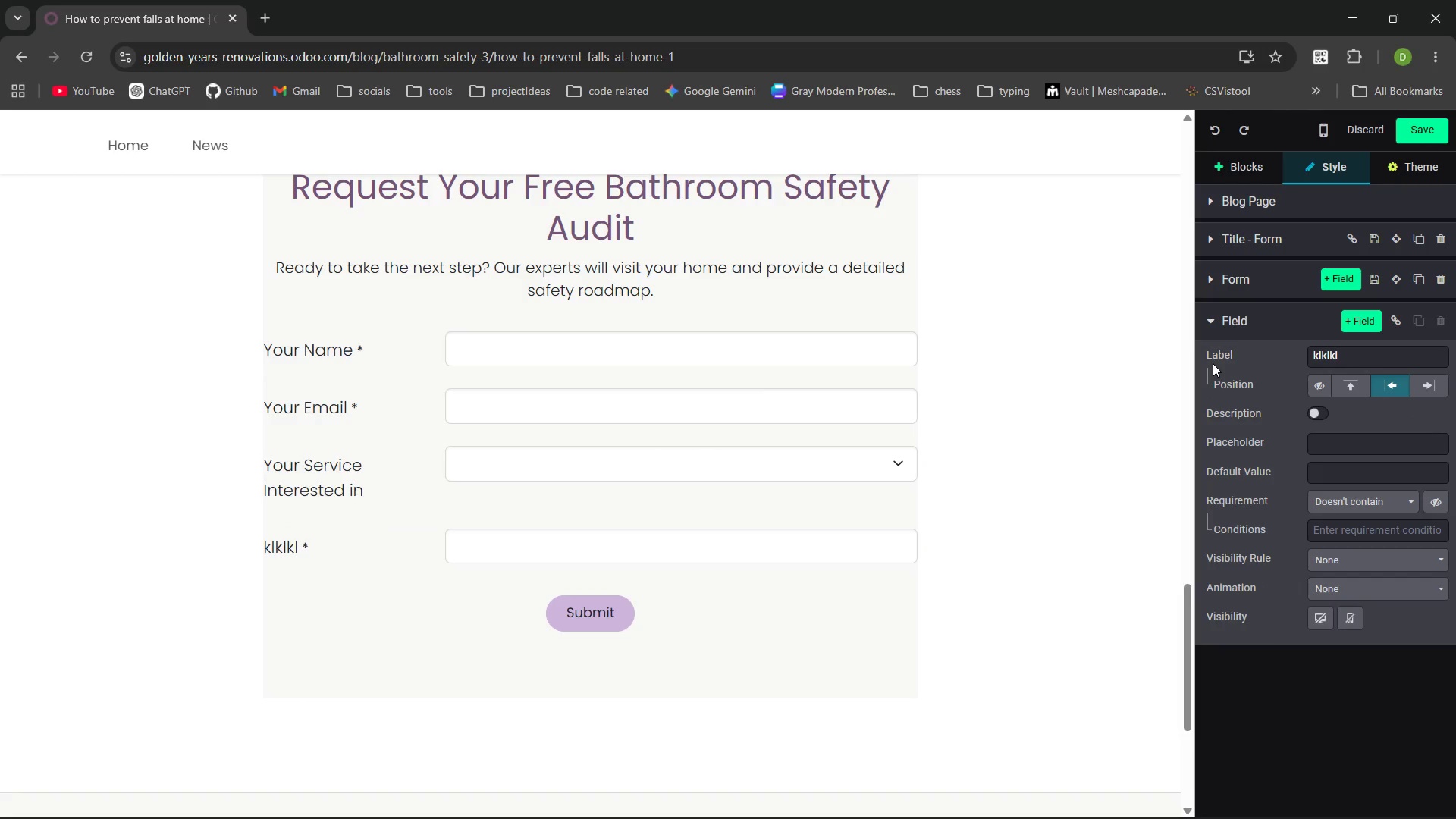 
key(Control+Z)
 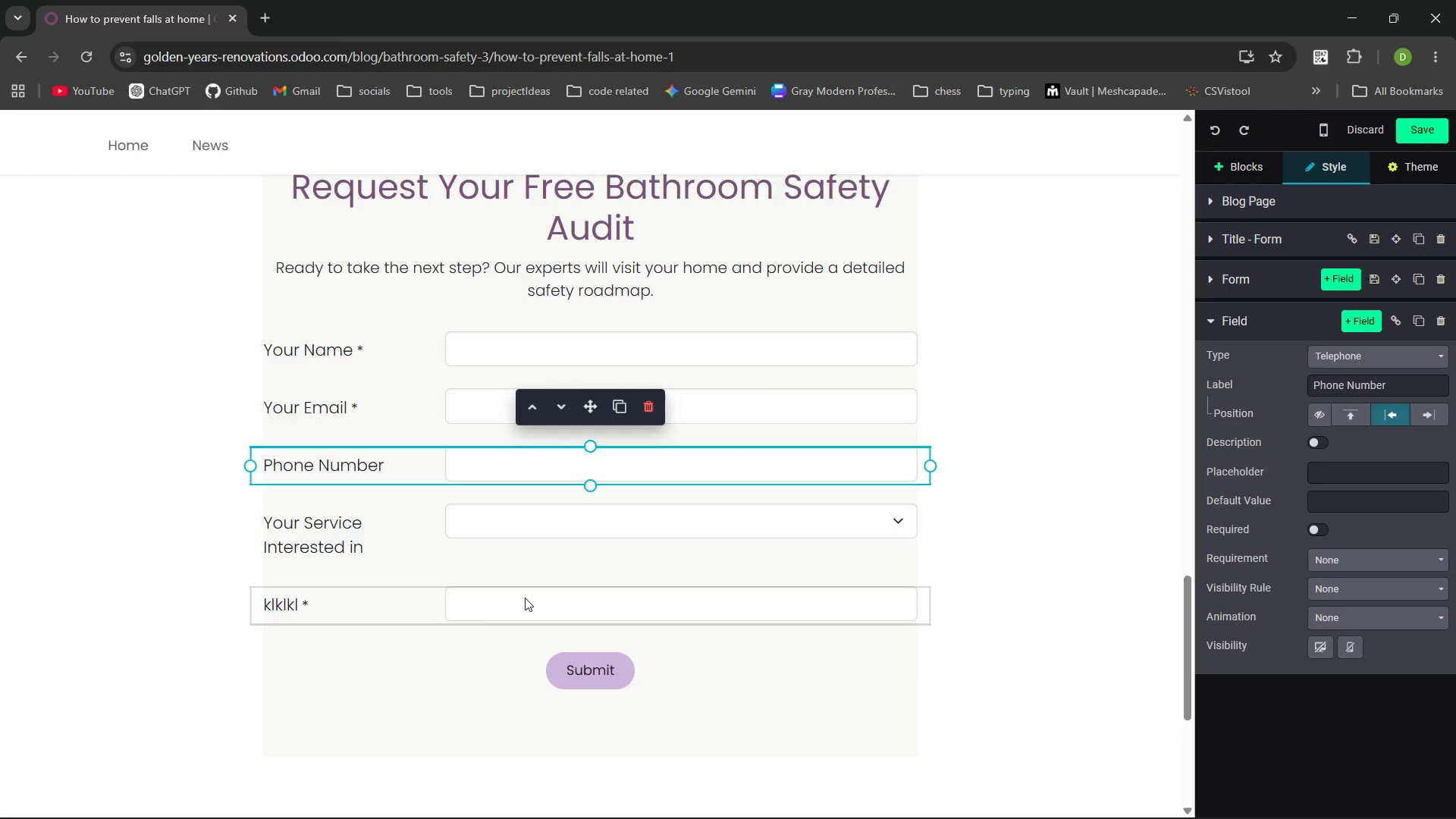 
wait(6.02)
 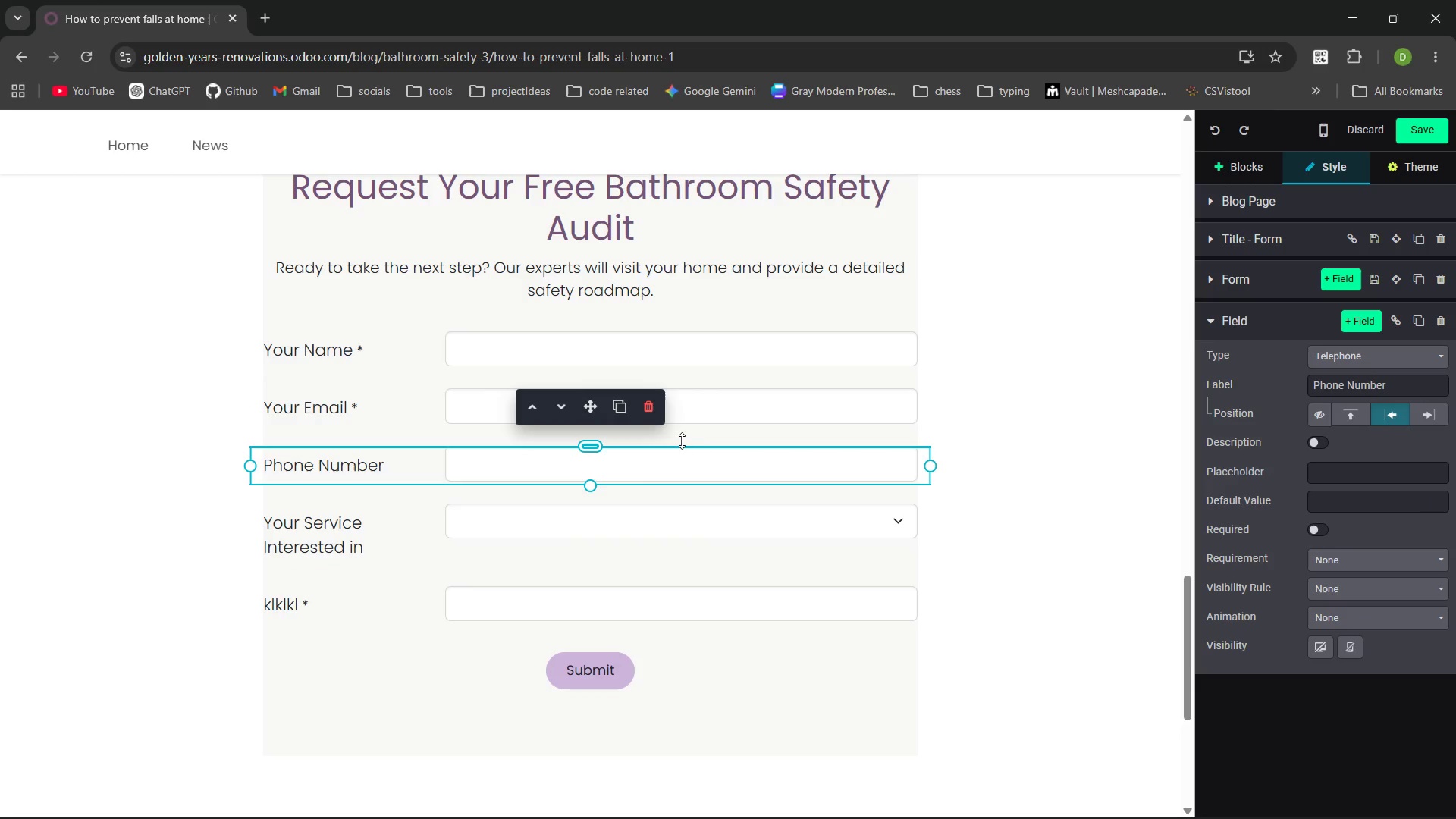 
left_click([667, 472])
 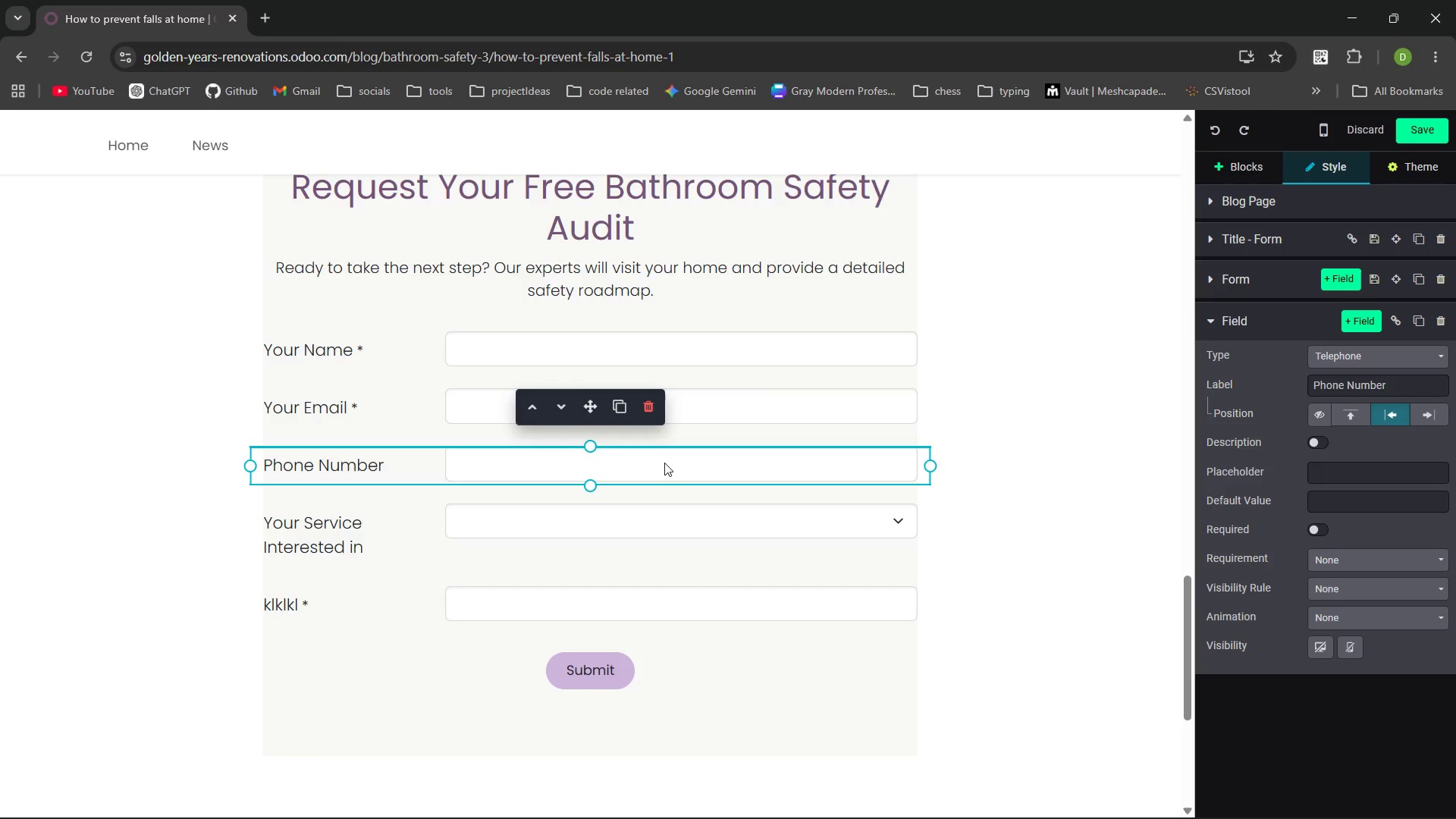 
double_click([664, 463])
 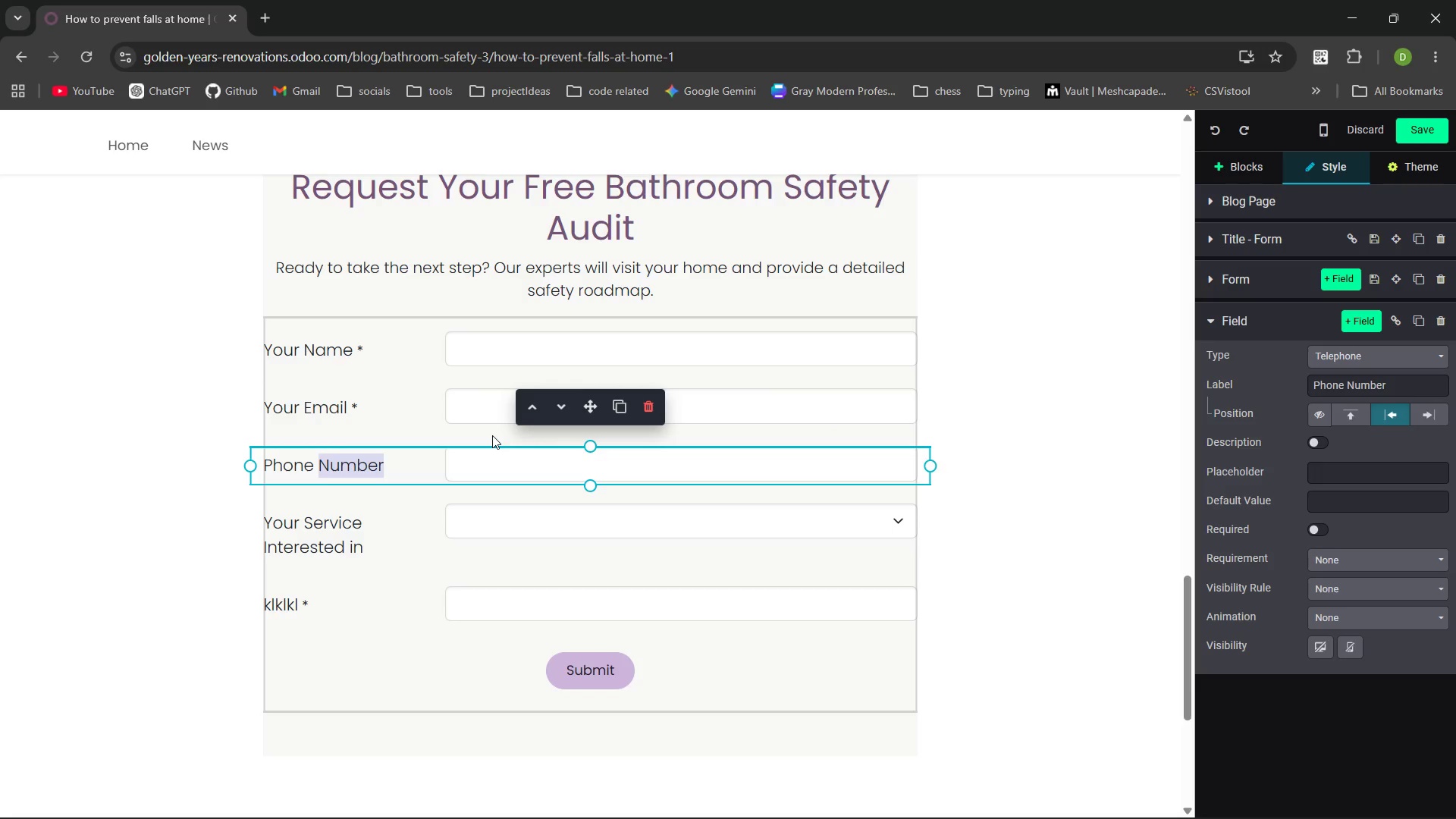 
wait(5.86)
 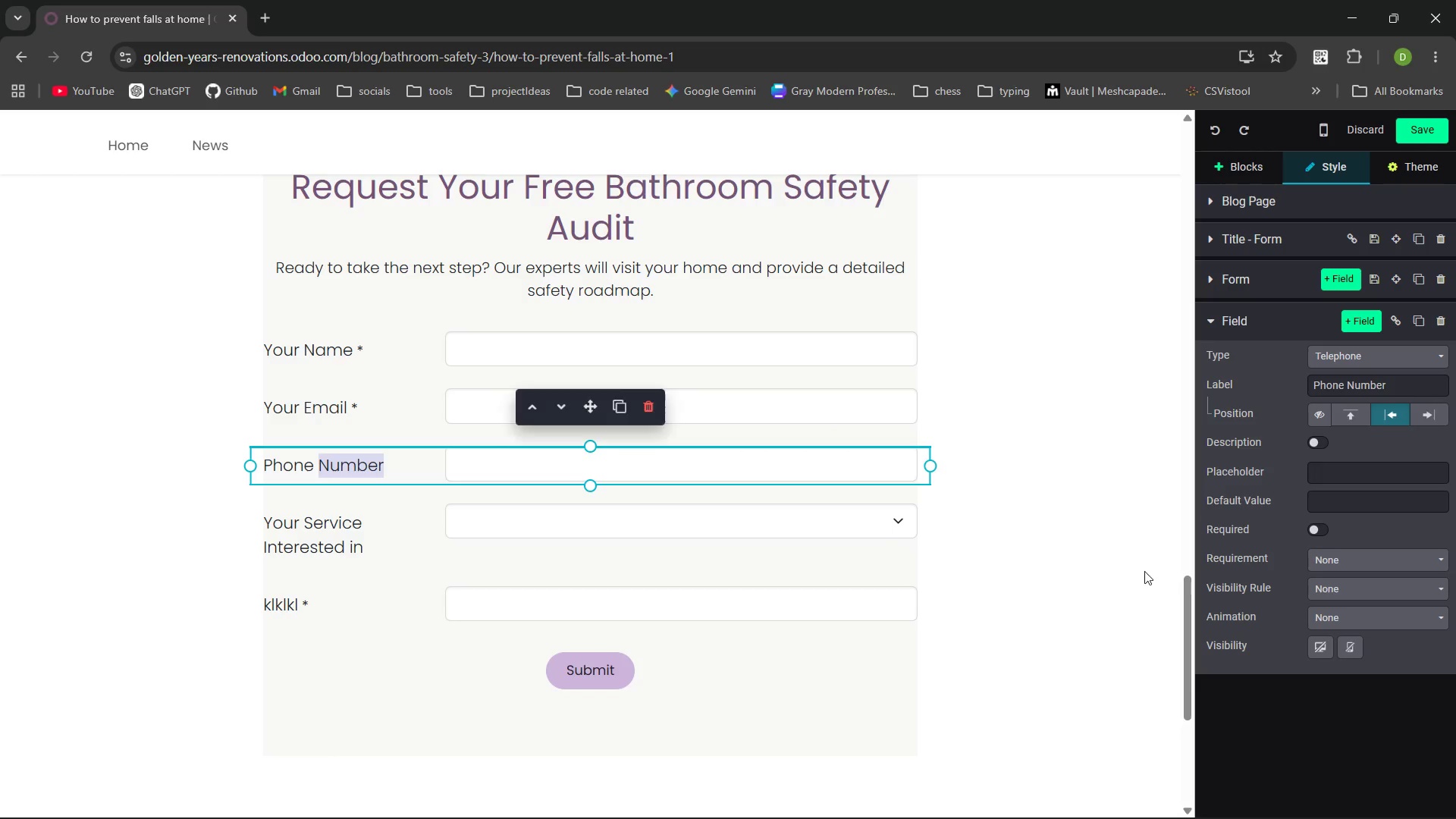 
left_click([302, 602])
 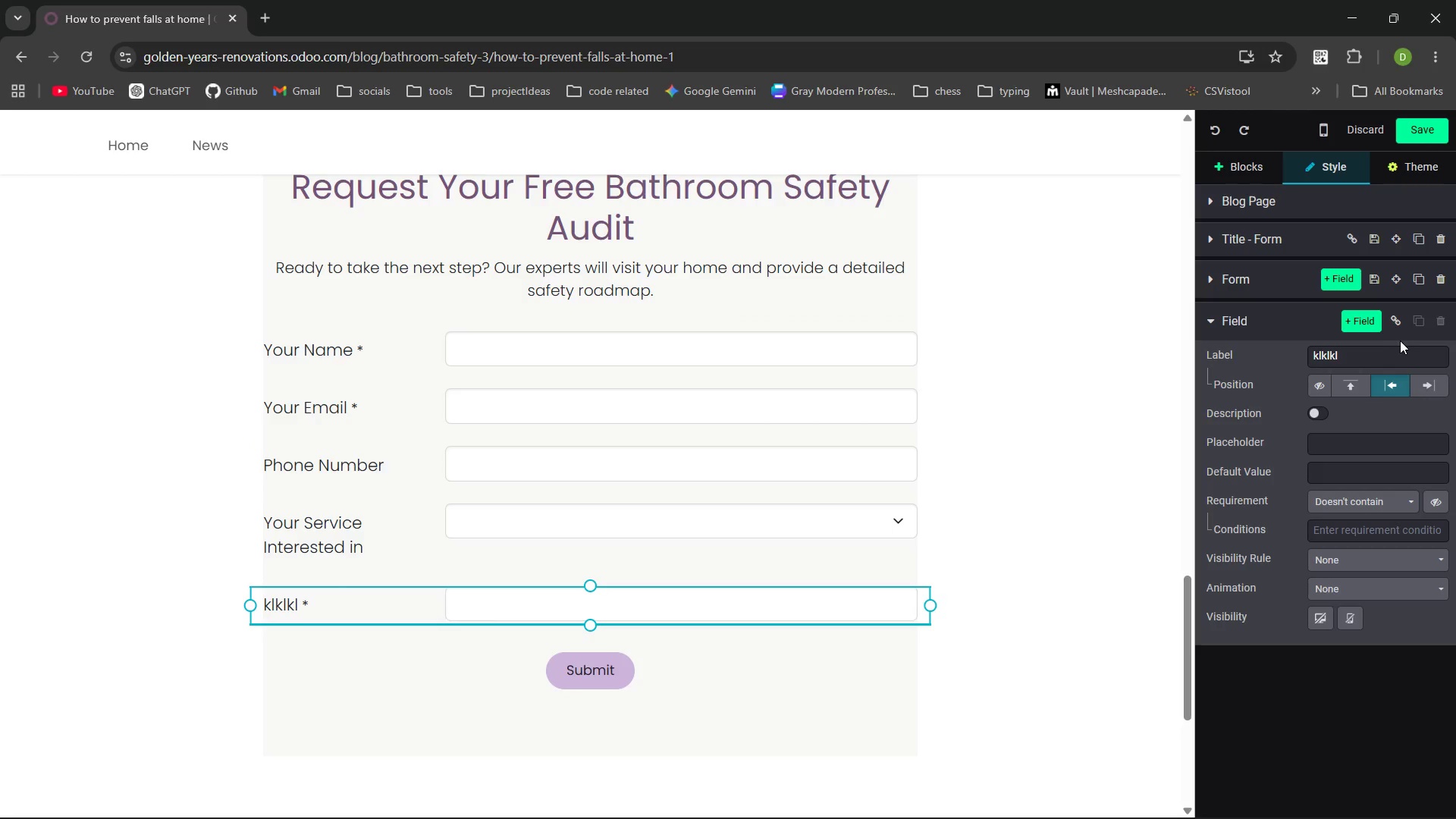 
left_click([1357, 350])
 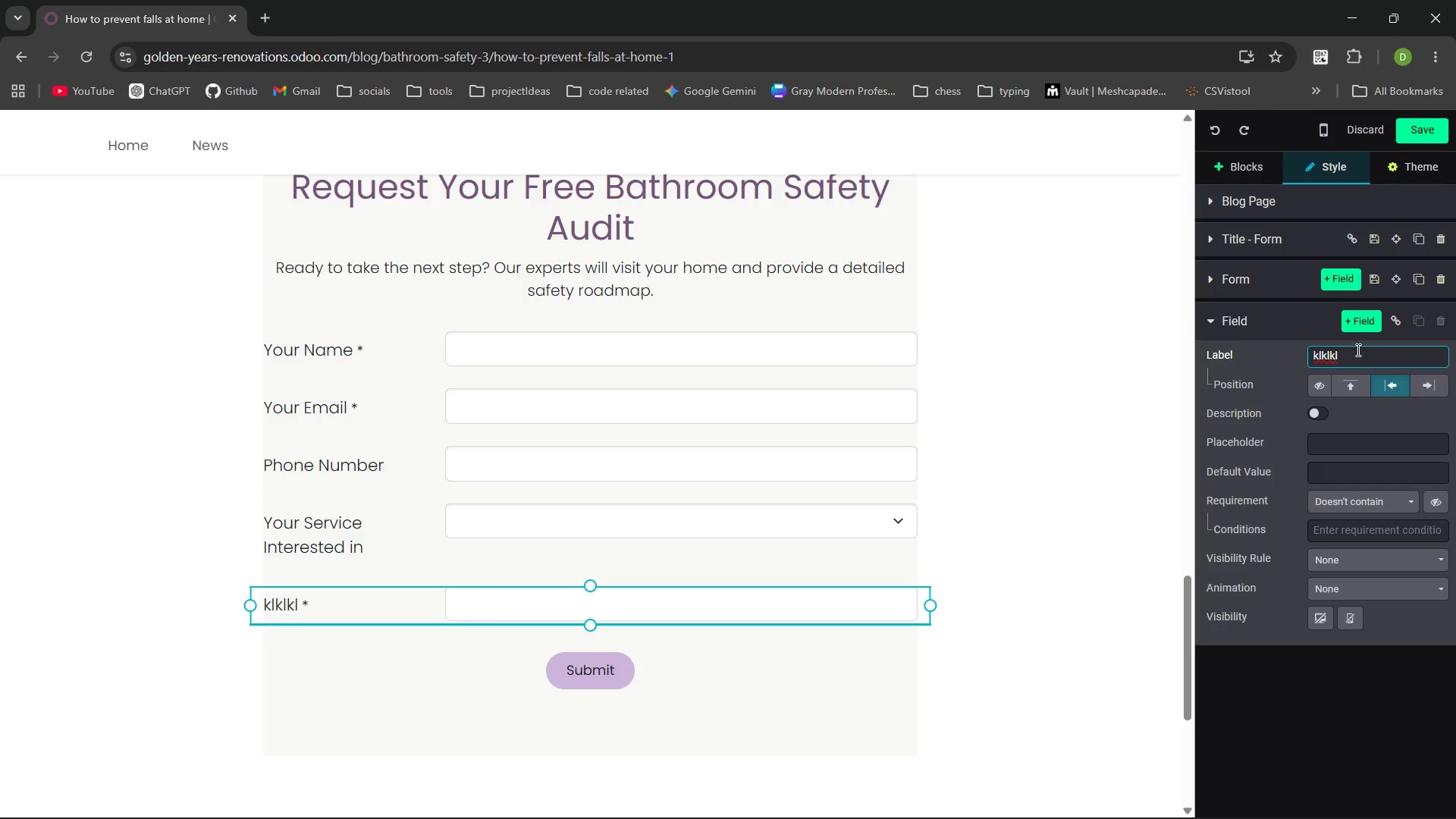 
key(Control+Backspace)
 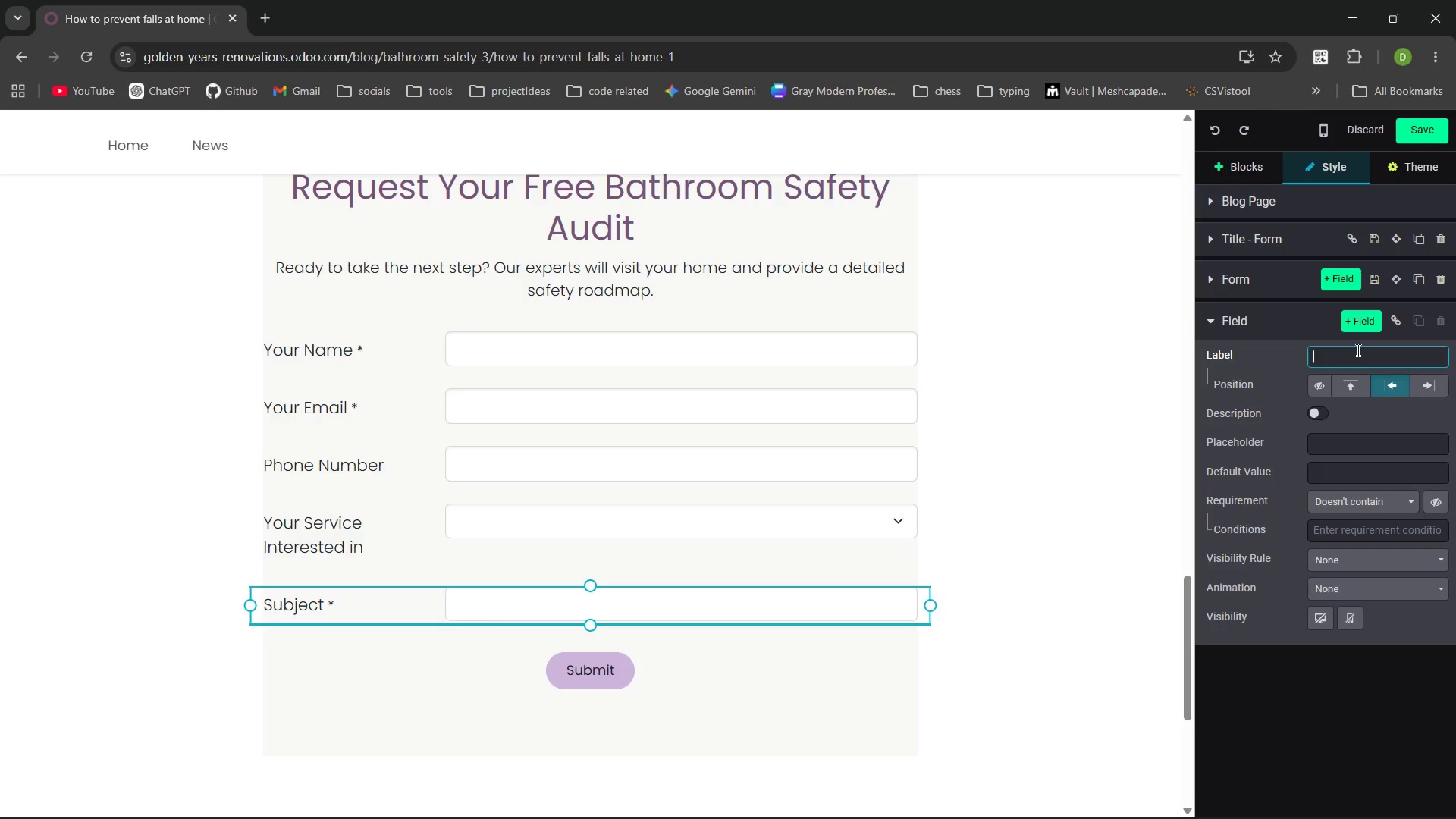 
hold_key(key=ShiftLeft, duration=1.5)
 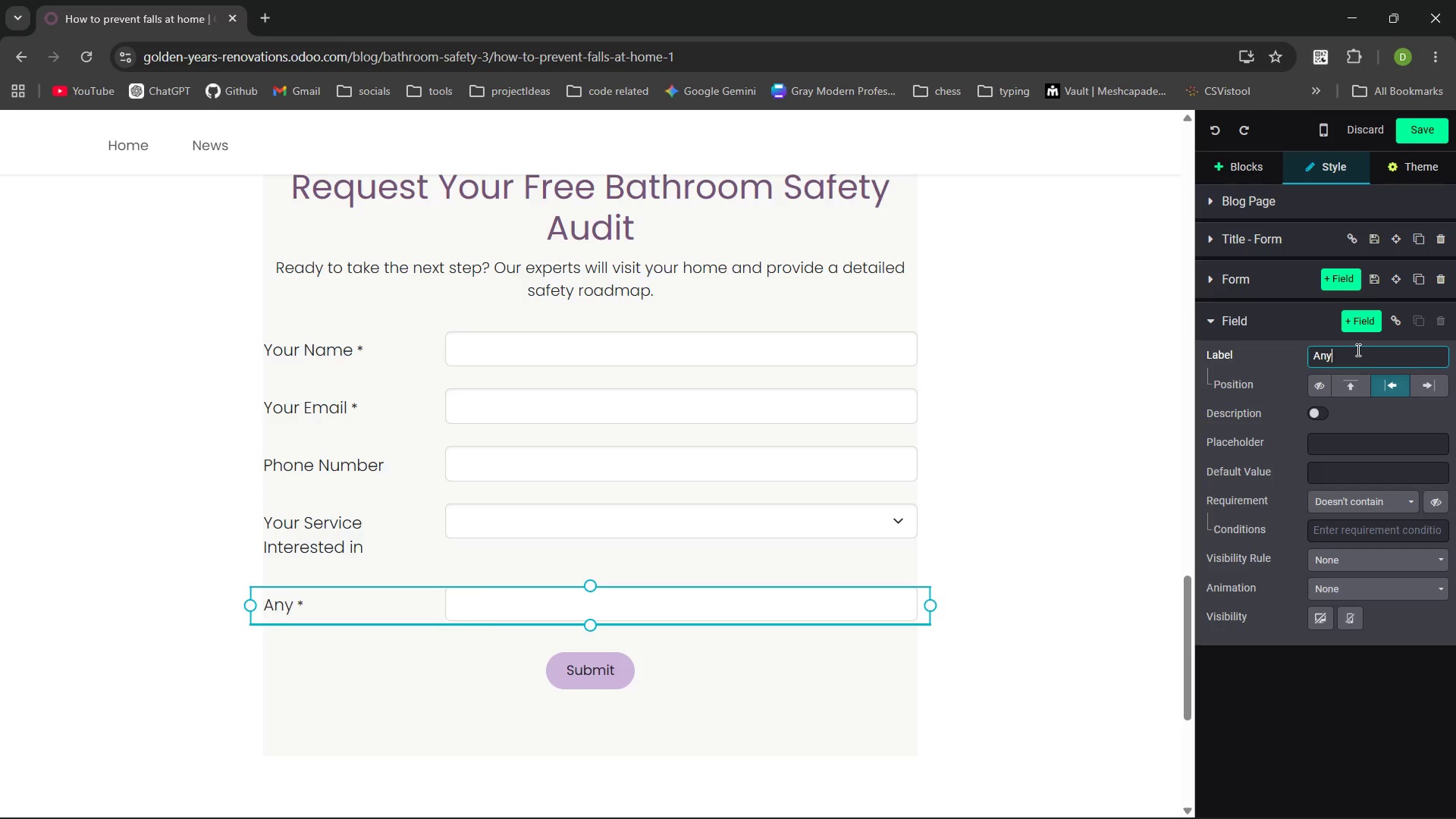 
type(Any message)
 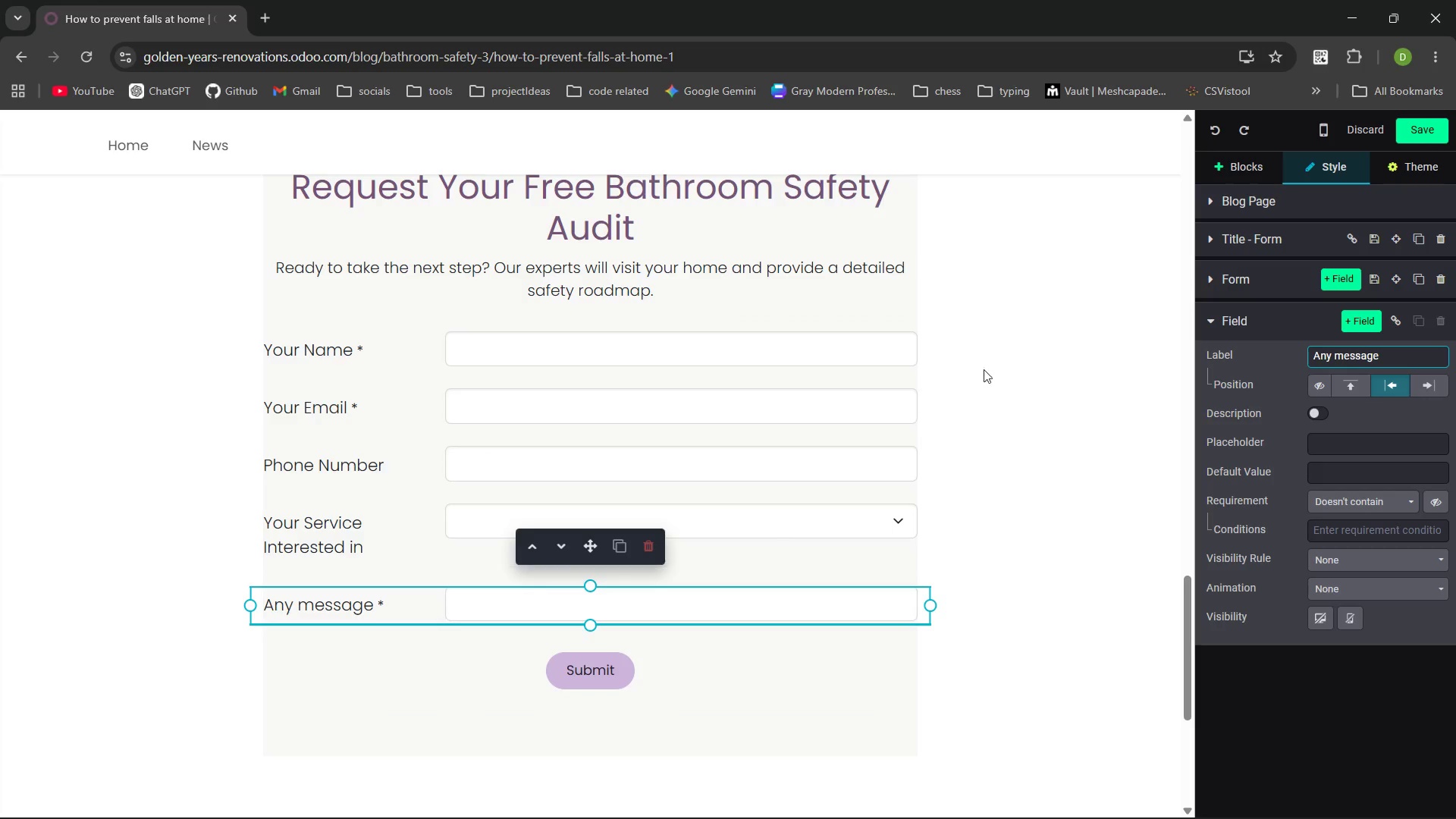 
key(Control+Backspace)
 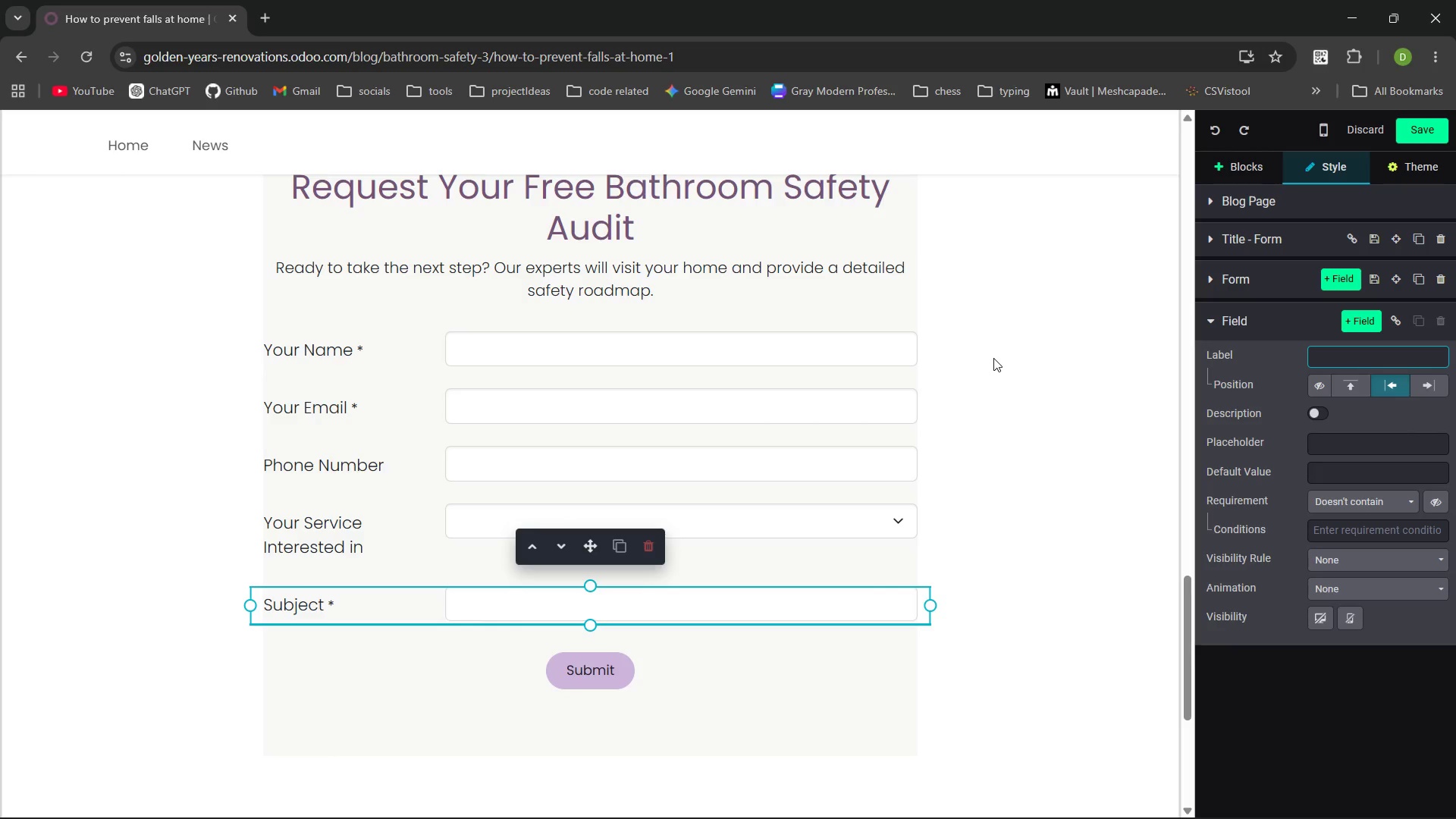 
key(Control+Backspace)
 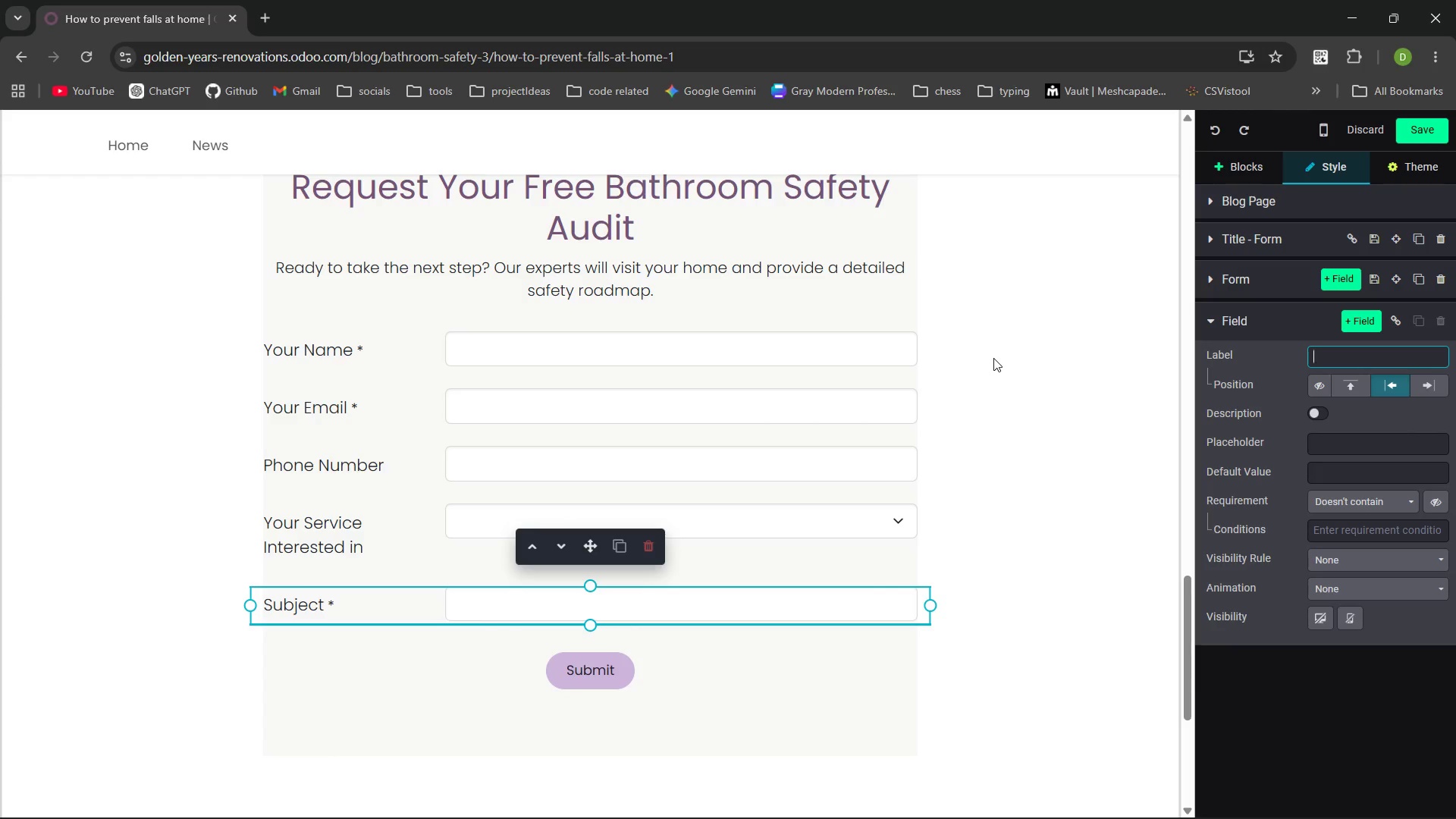 
wait(32.76)
 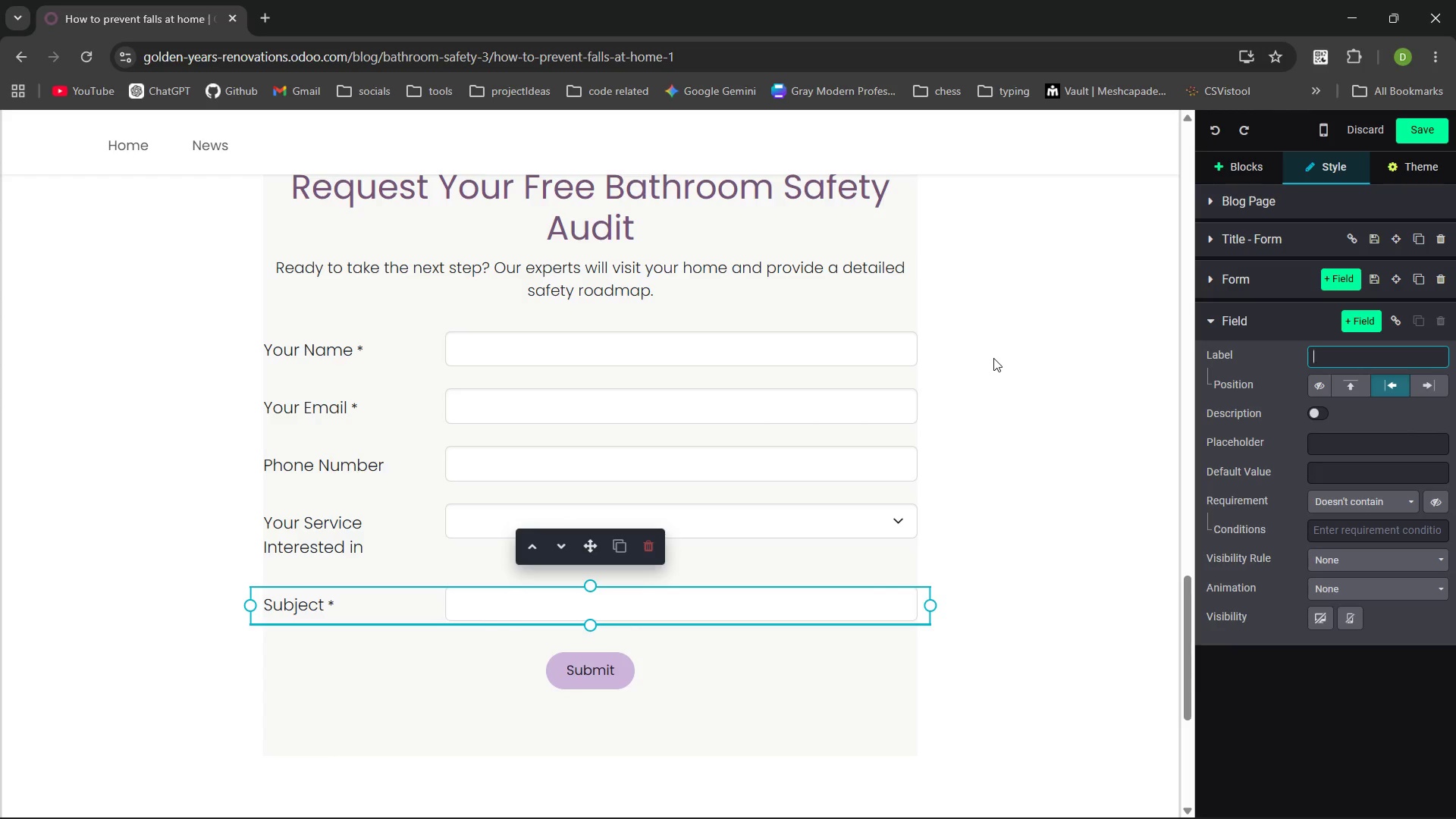 
left_click([528, 609])
 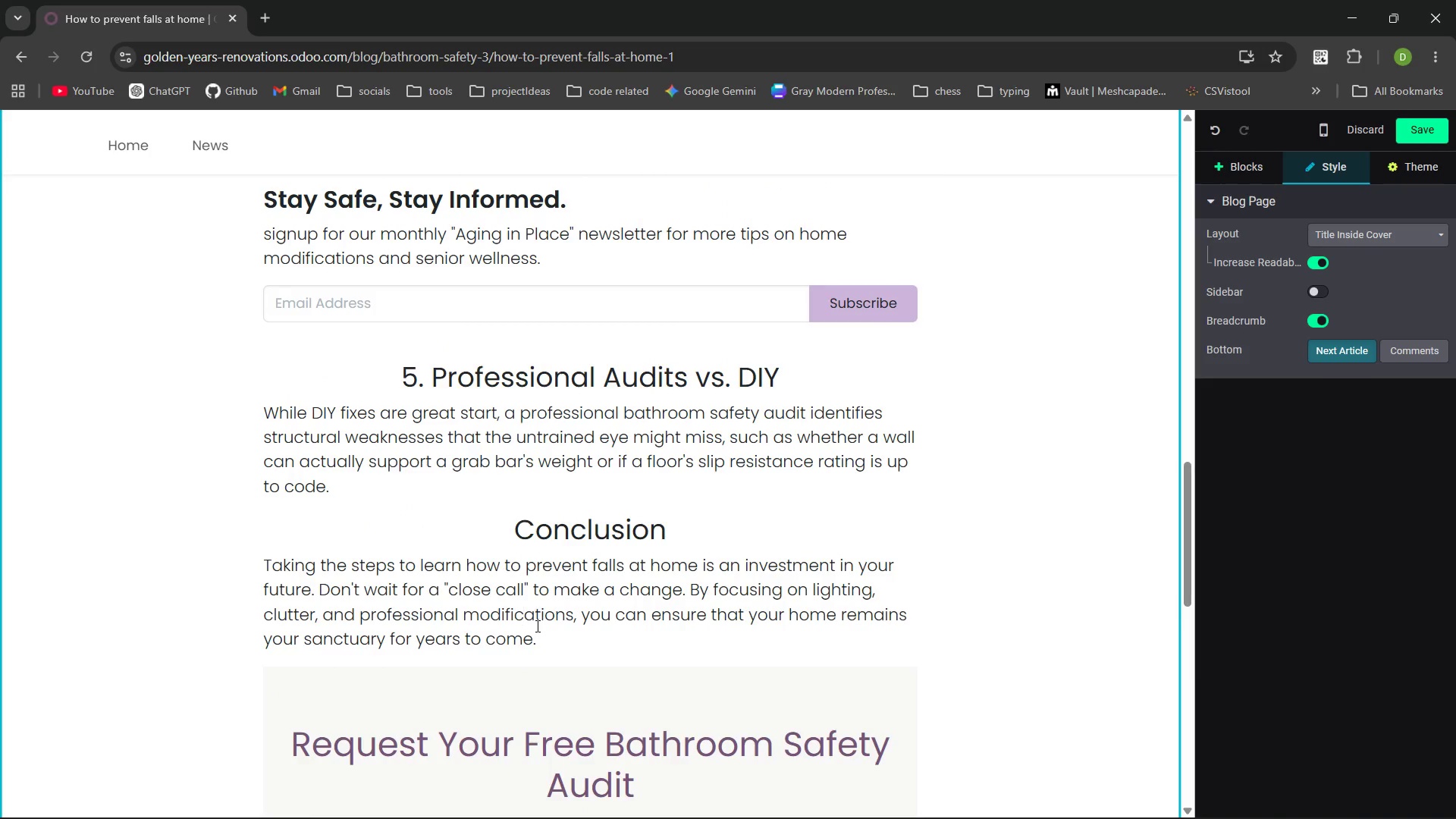 
left_click_drag(start_coordinate=[540, 643], to_coordinate=[481, 525])
 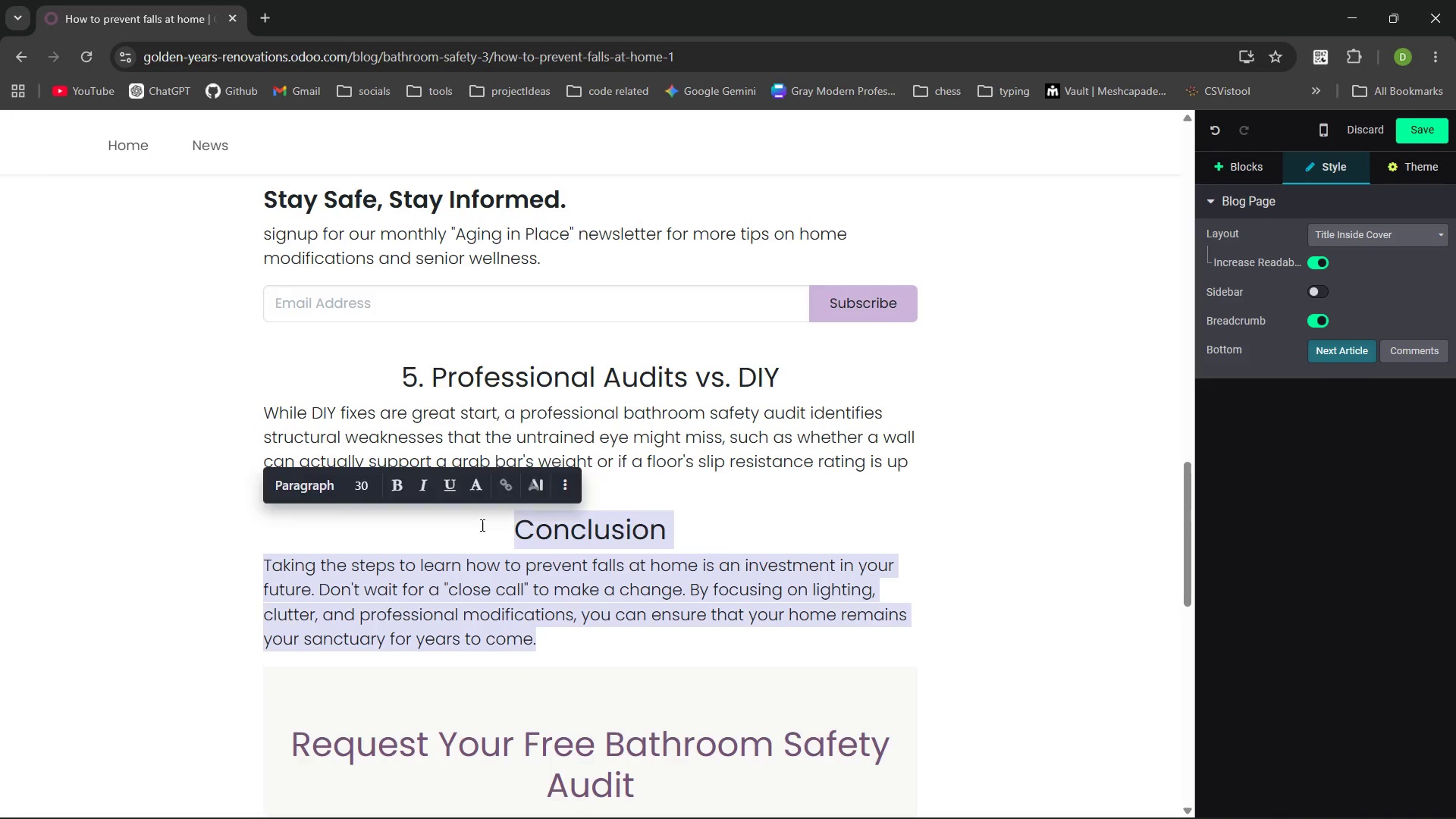 
hold_key(key=C, duration=0.31)
 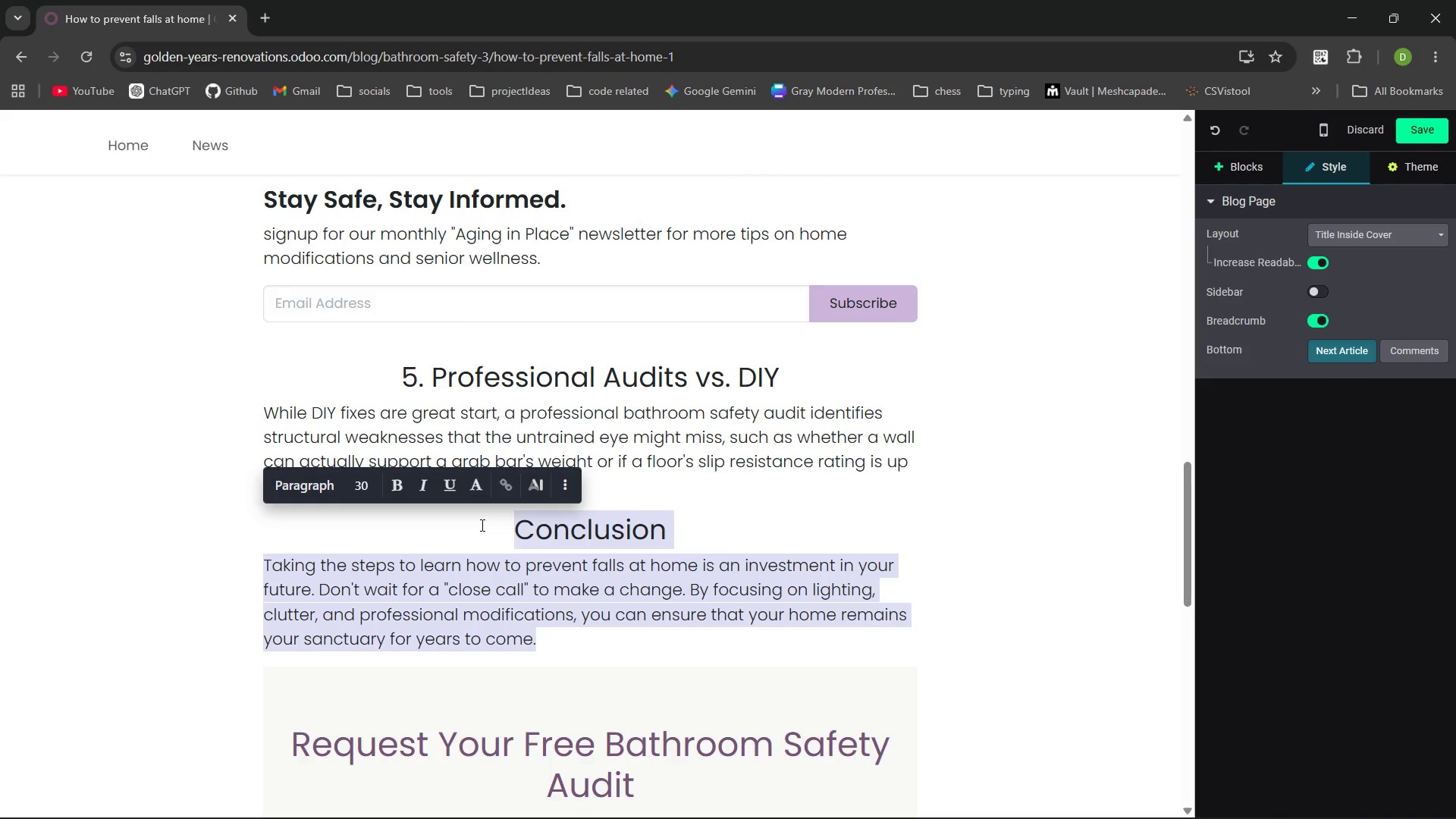 
key(Control+C)
 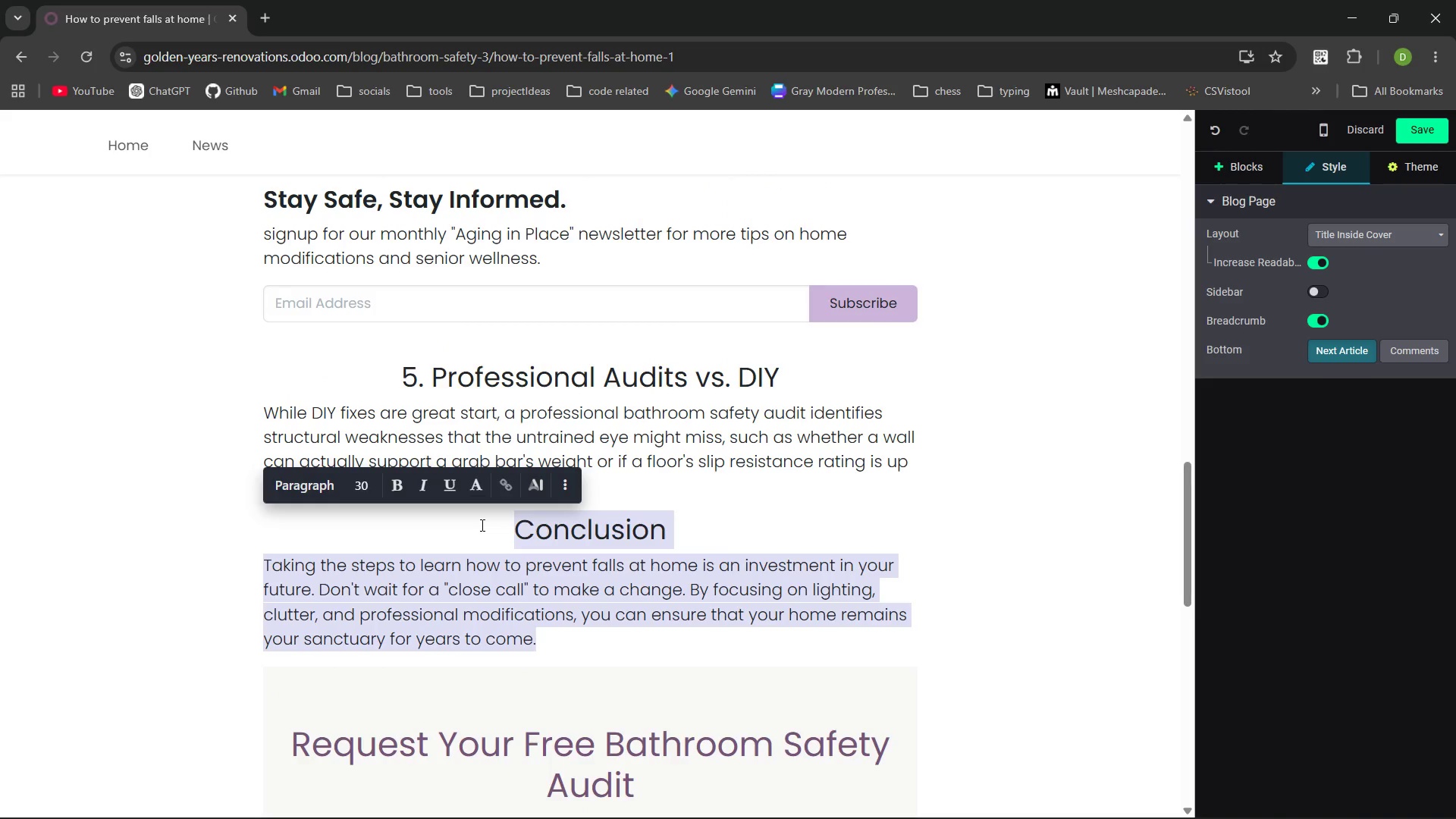 
key(Control+C)
 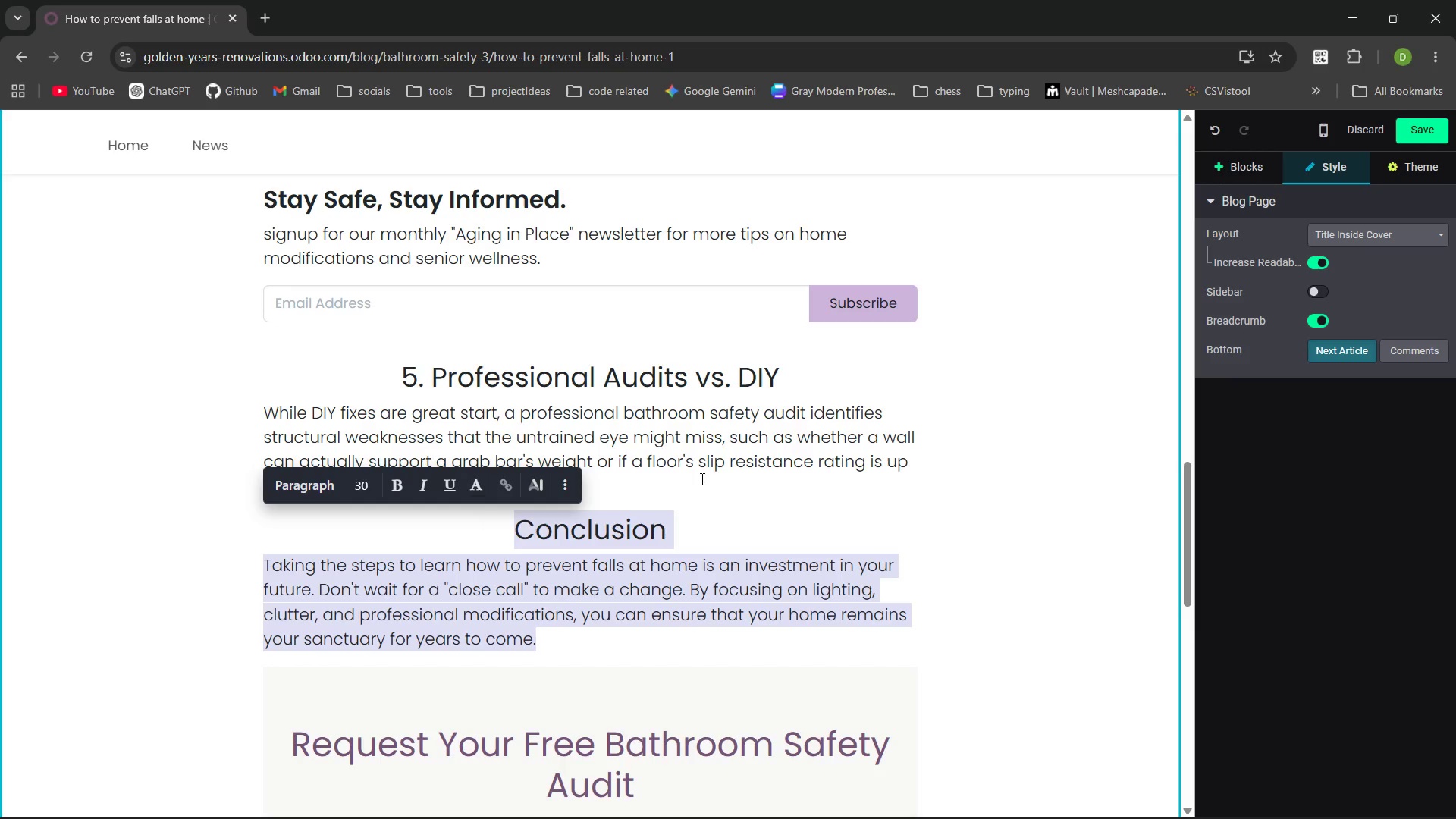 
left_click([695, 479])
 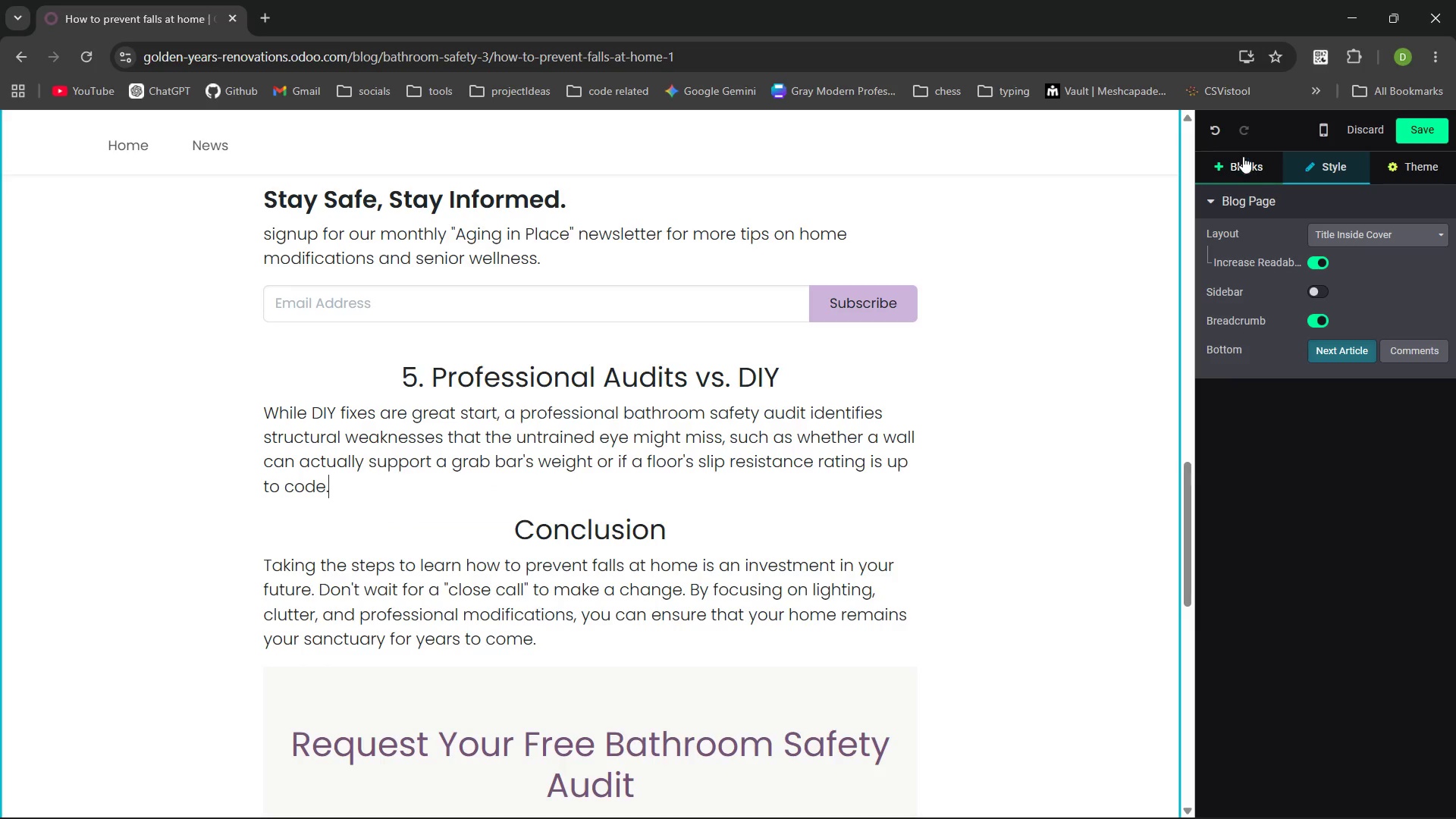 
left_click([1243, 155])
 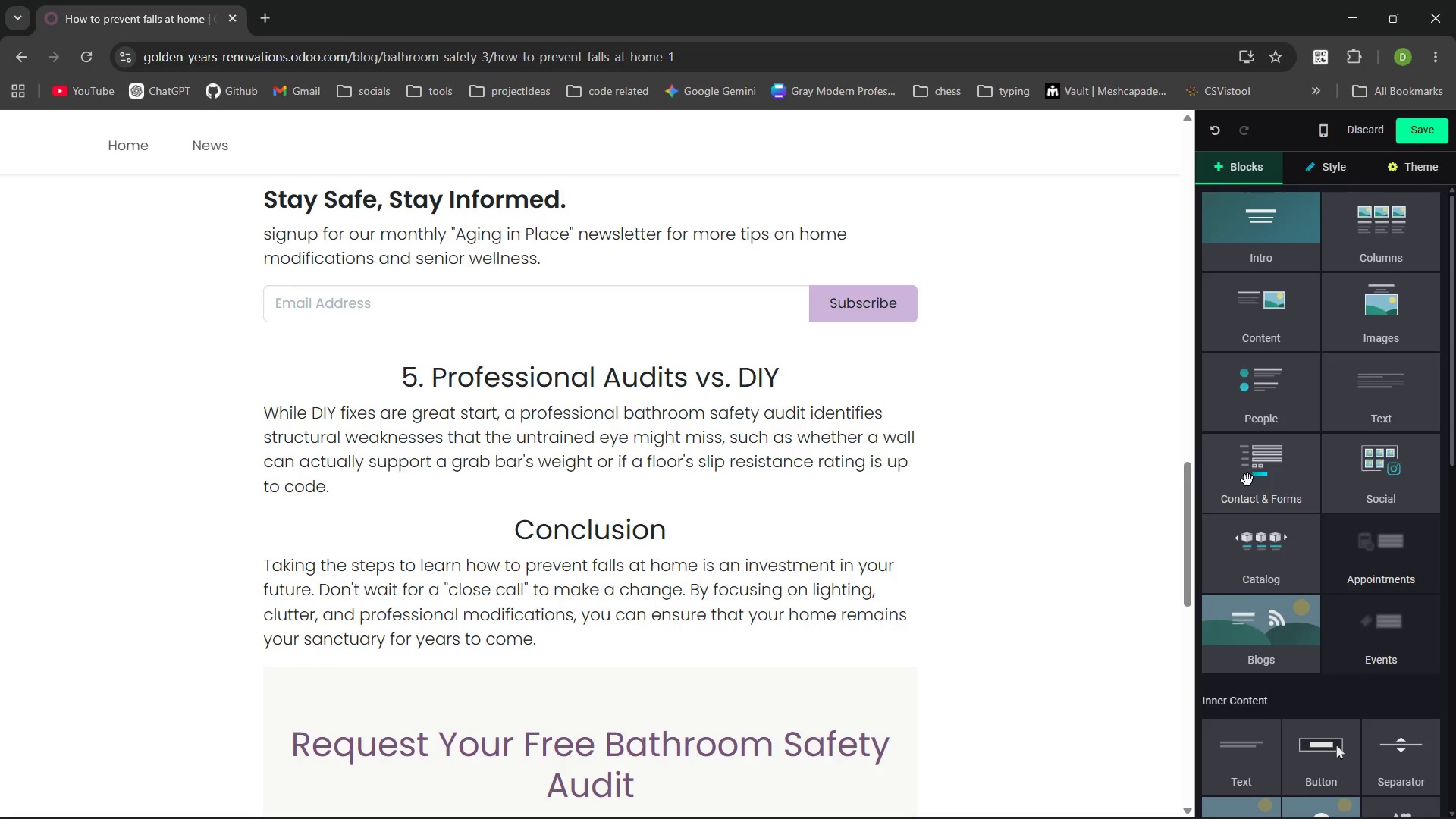 
left_click([1247, 480])
 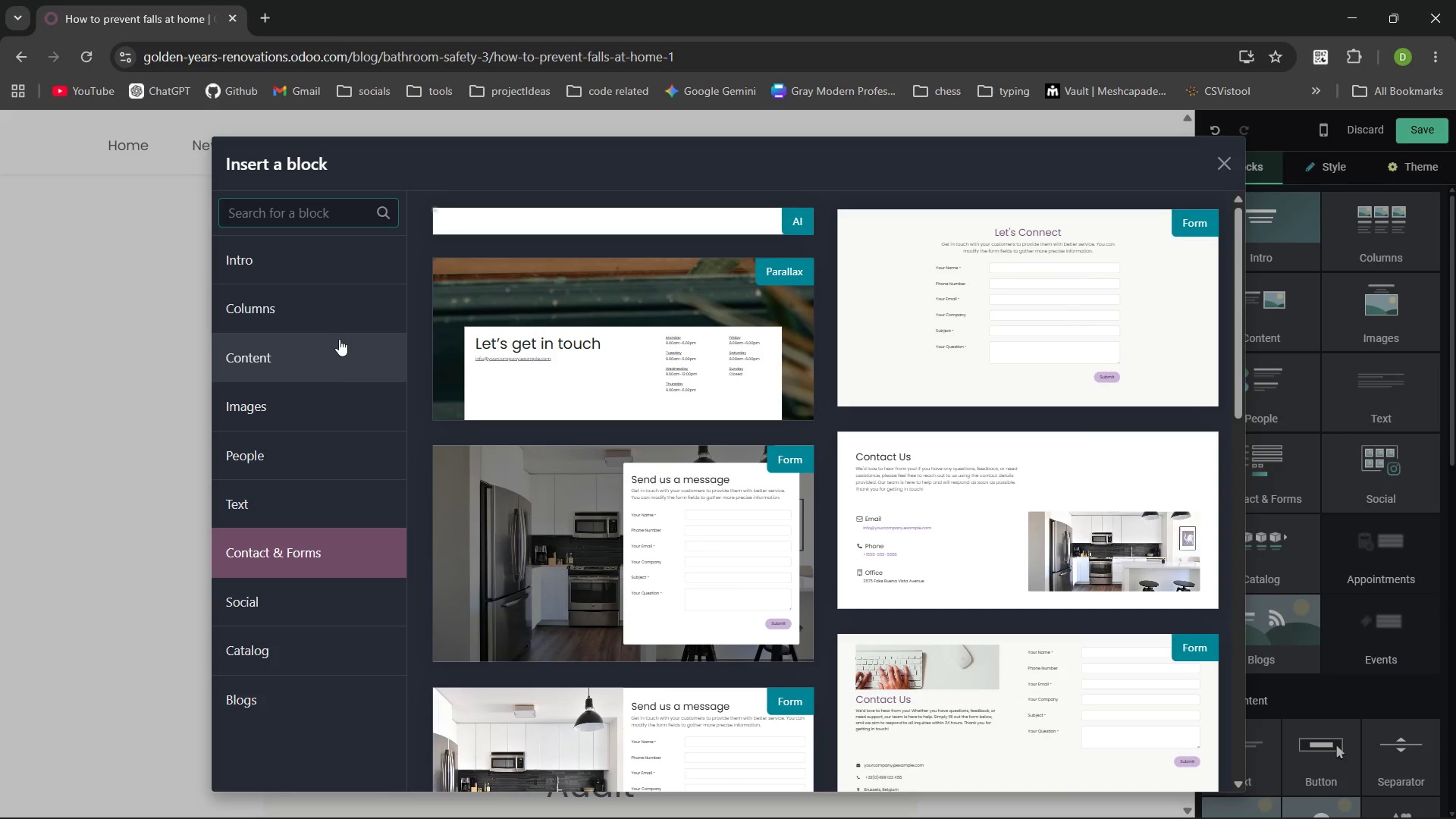 
left_click([328, 318])
 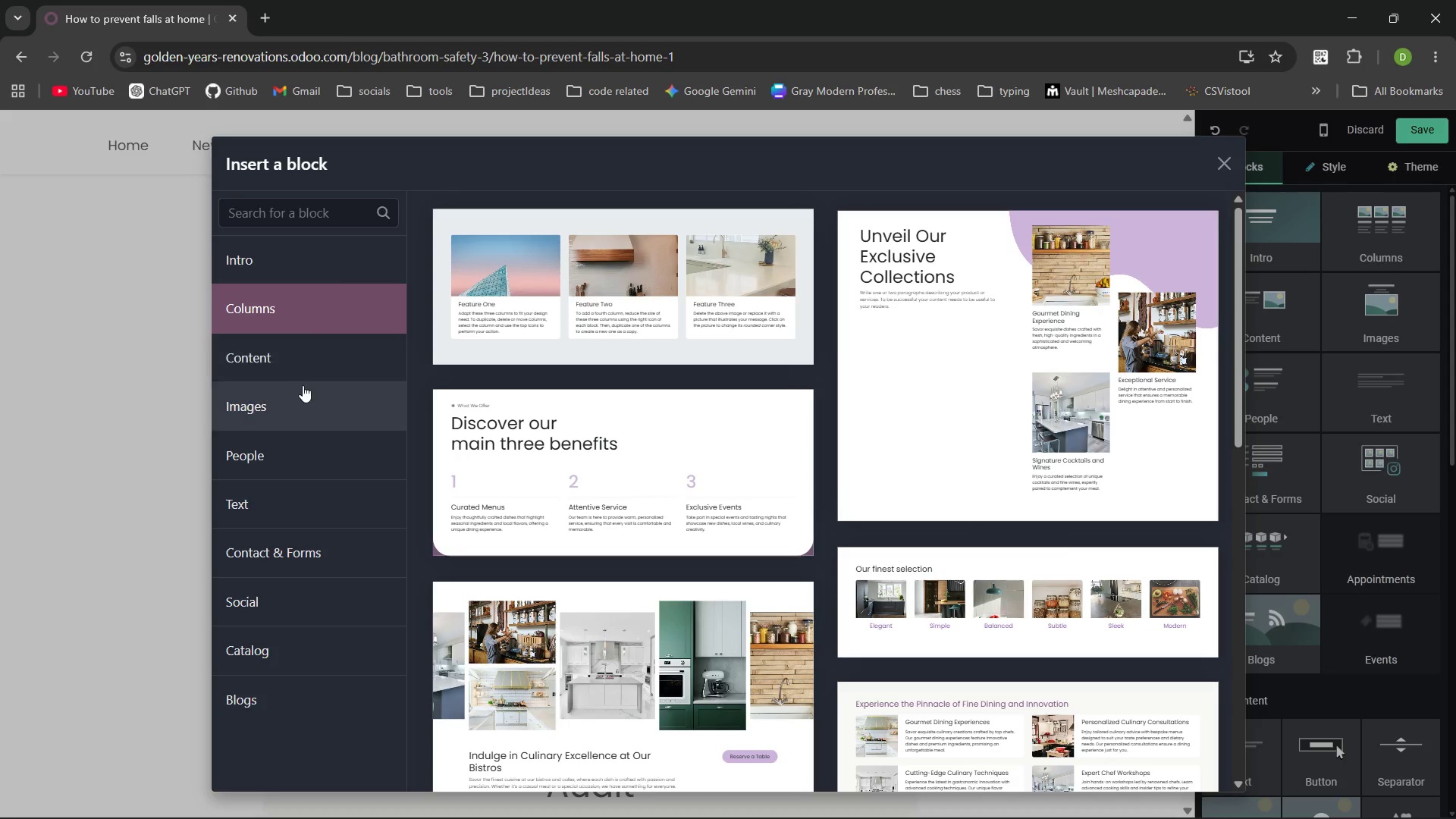 
left_click([257, 365])
 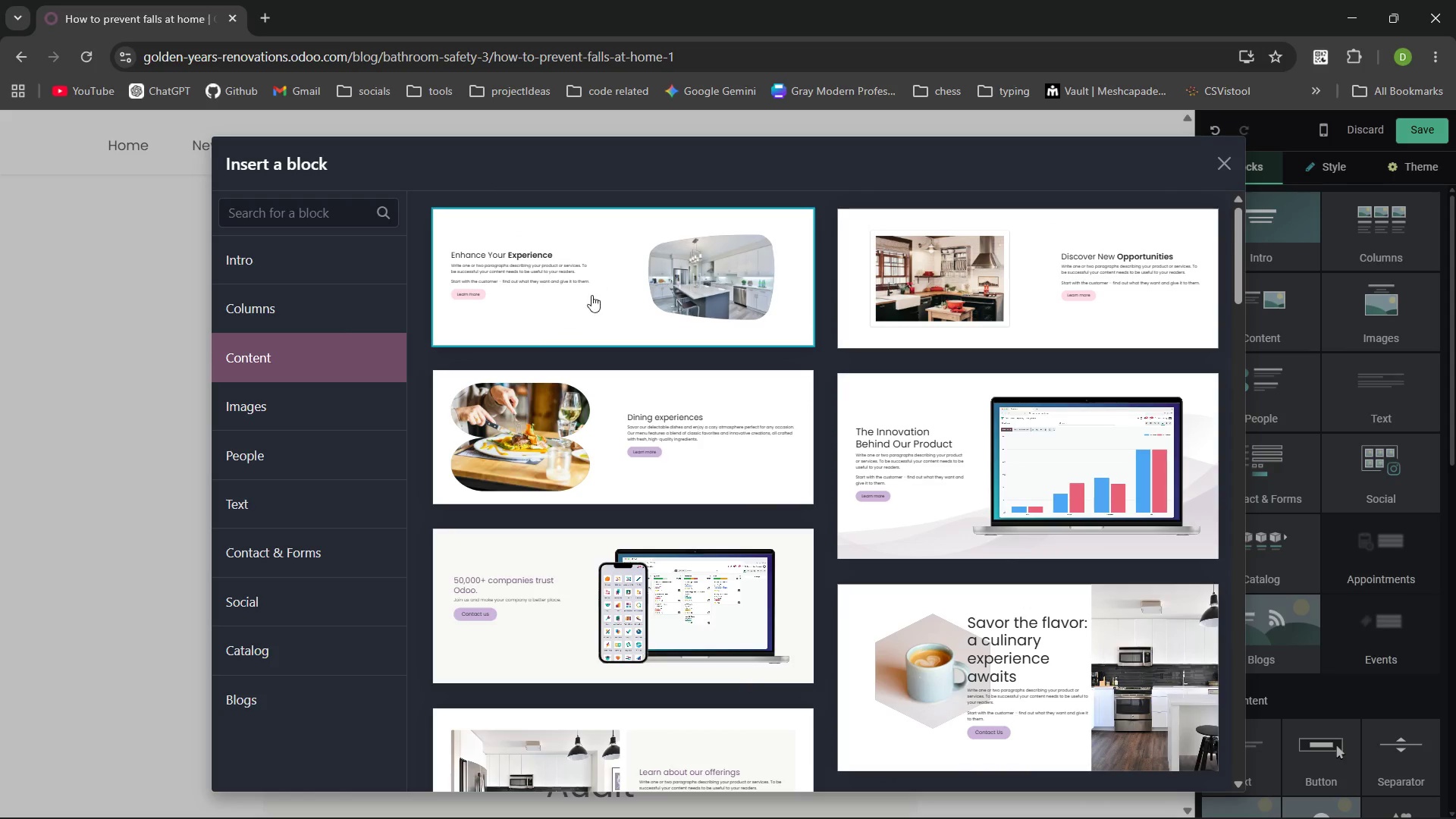 
left_click([564, 276])
 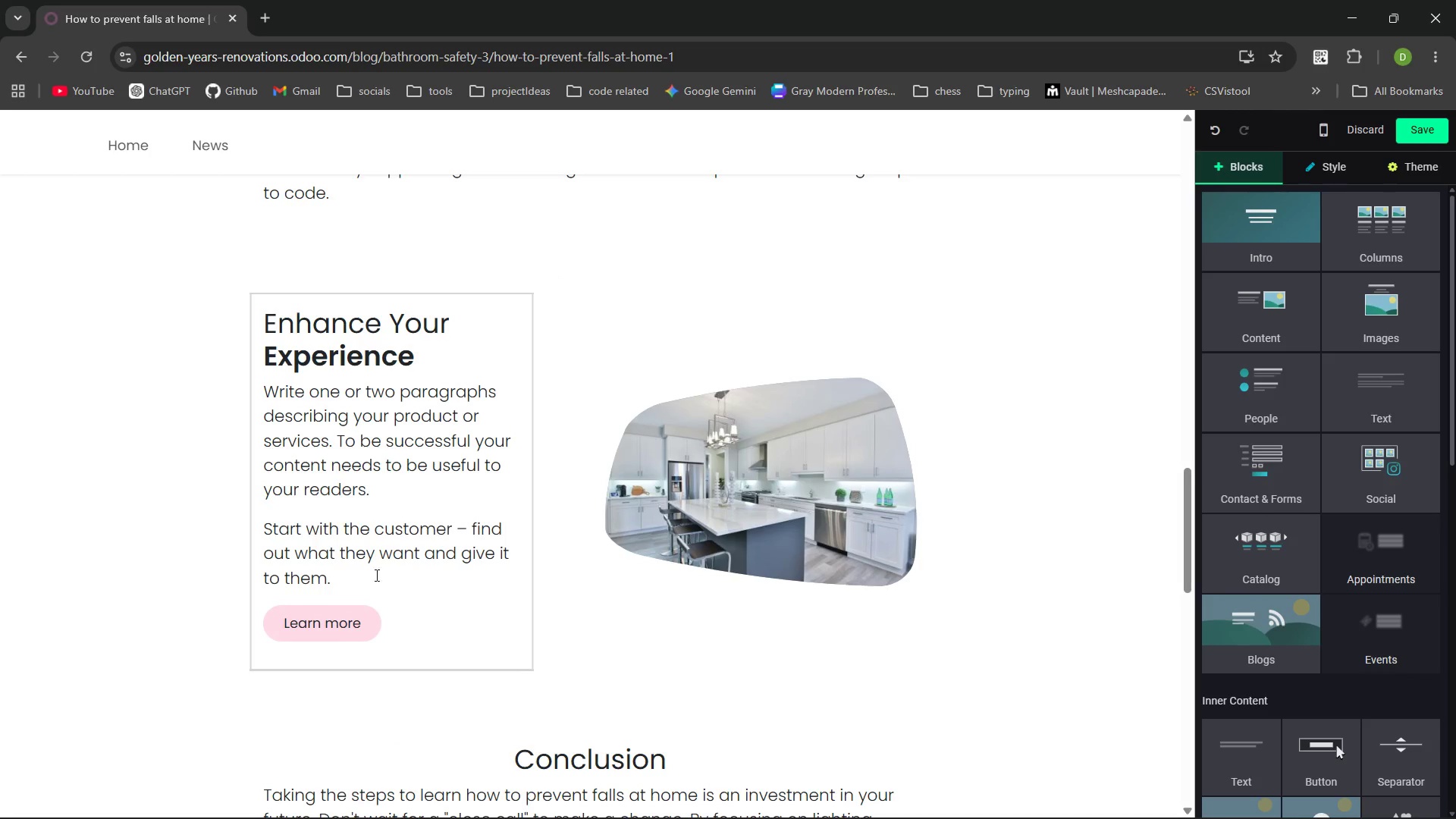 
left_click_drag(start_coordinate=[347, 578], to_coordinate=[256, 398])
 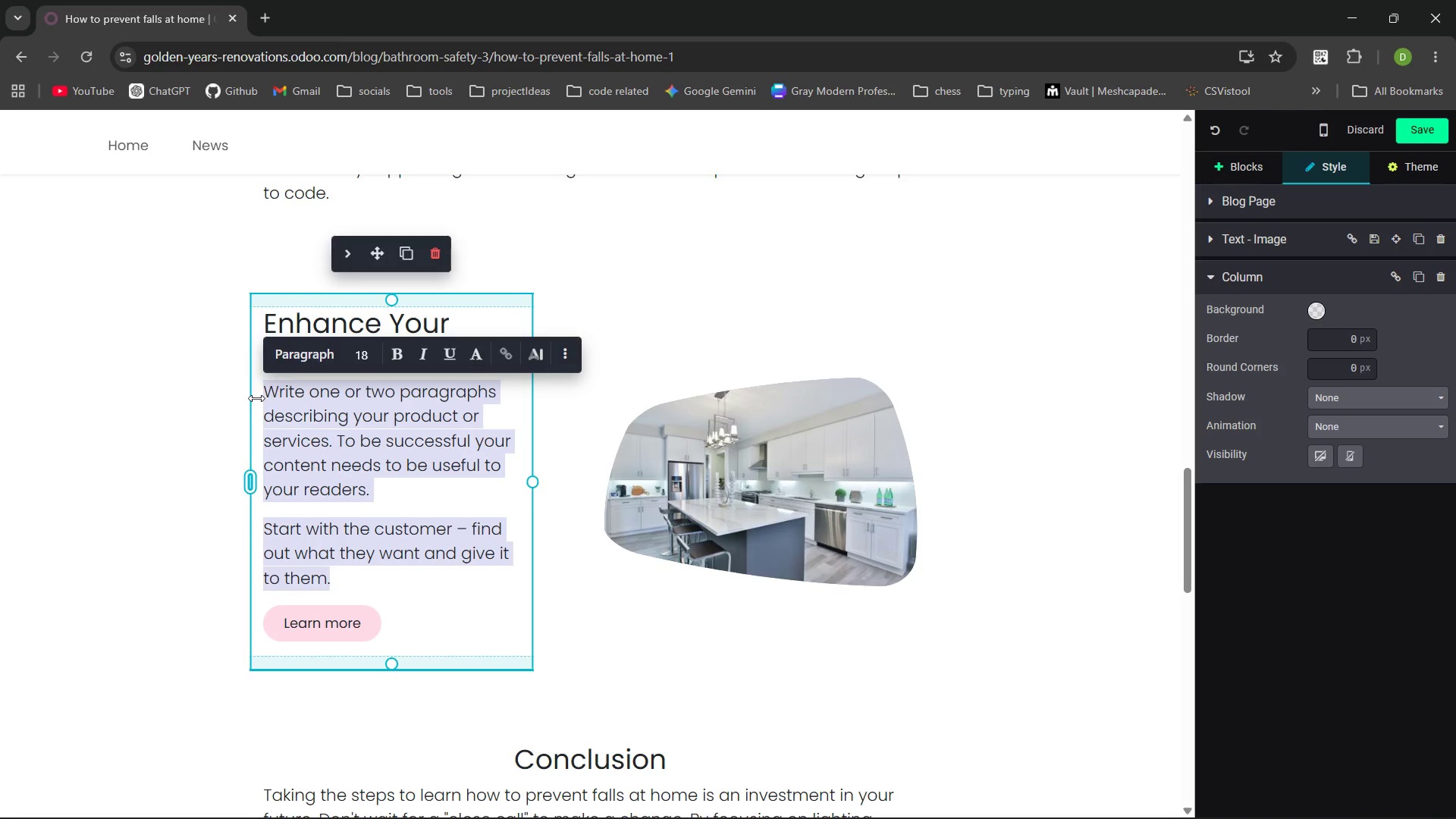 
key(Control+V)
 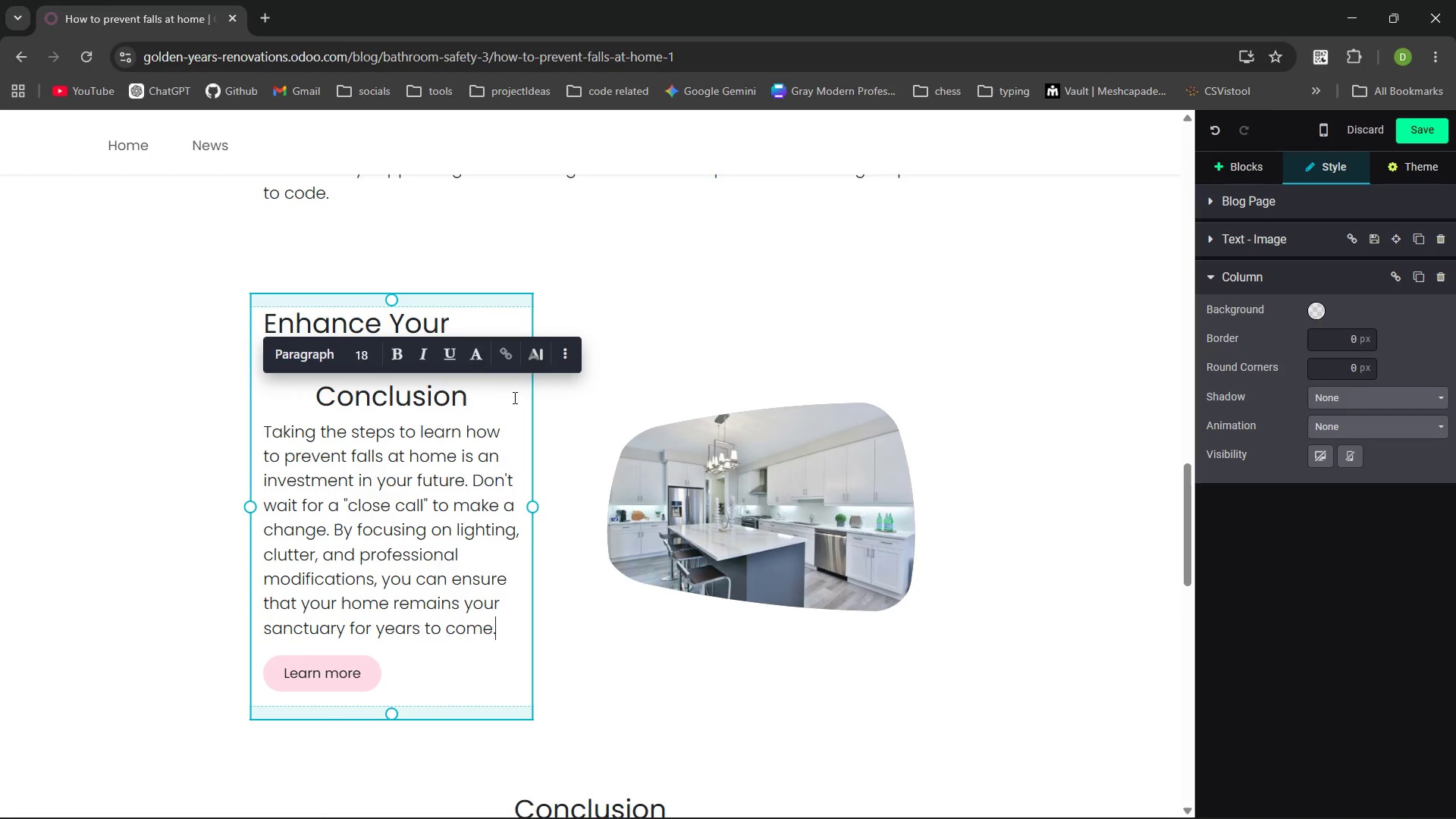 
left_click([510, 391])
 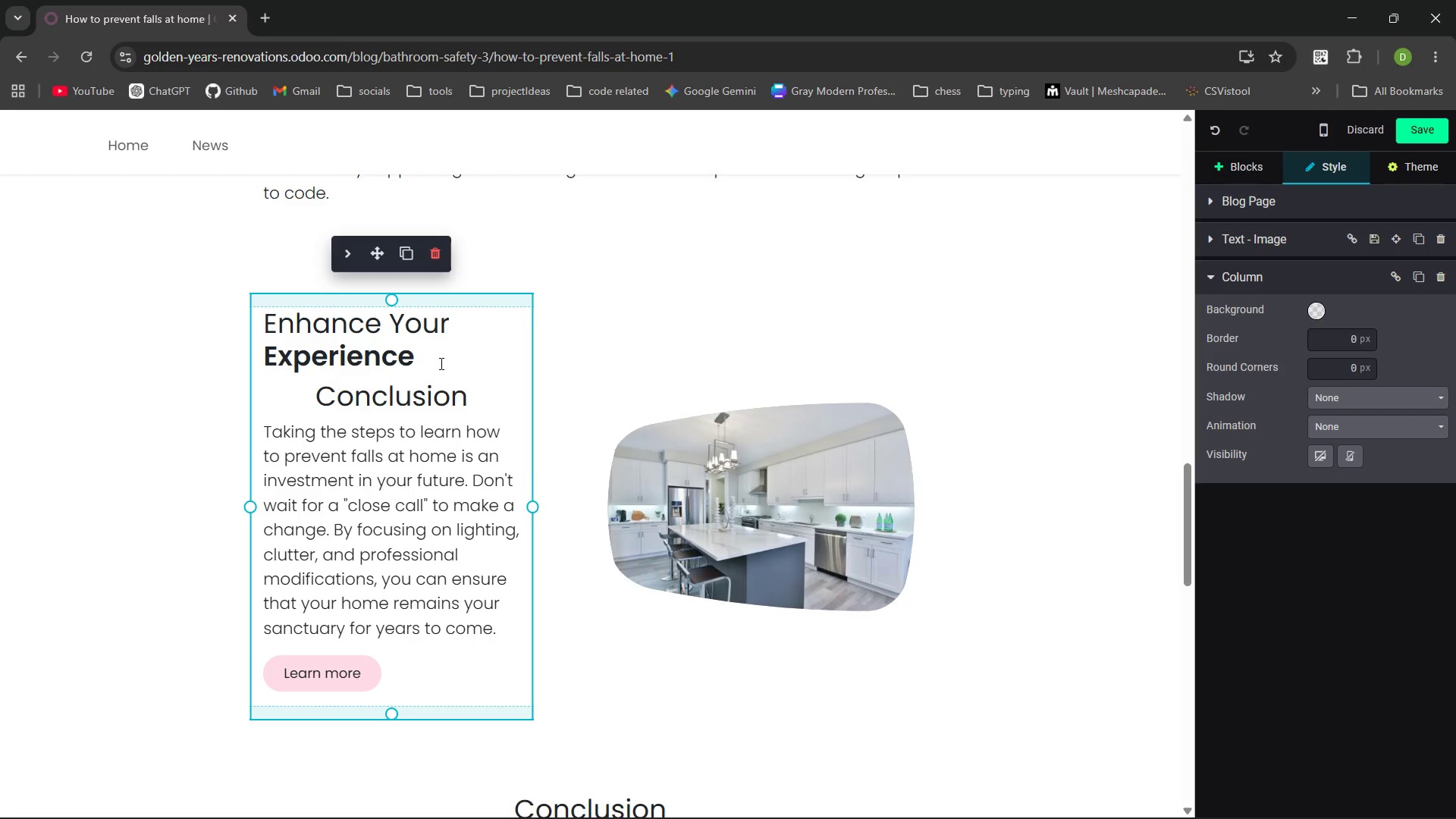 
left_click_drag(start_coordinate=[440, 363], to_coordinate=[259, 342])
 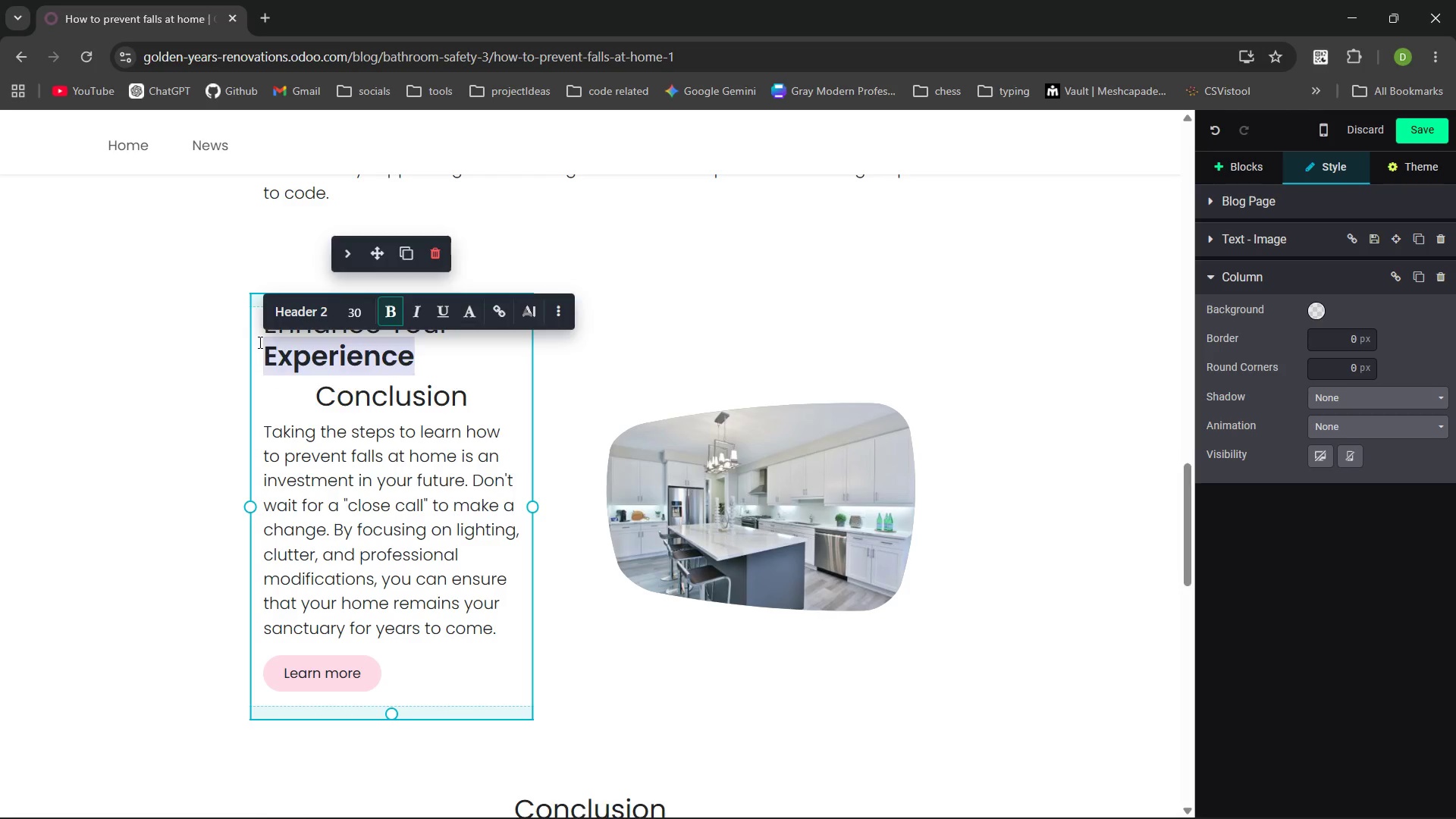 
key(Backspace)
 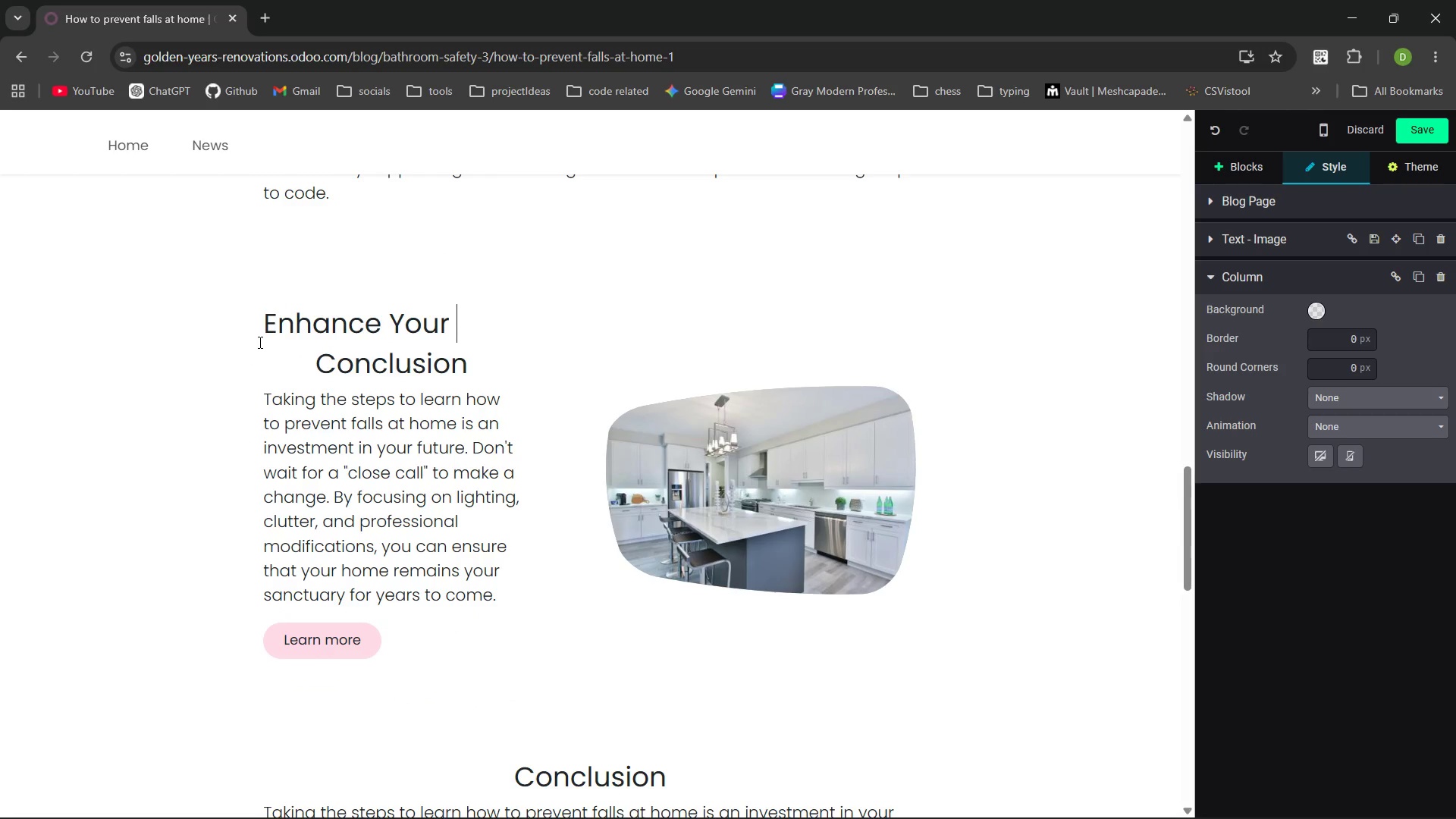 
key(Control+Backspace)
 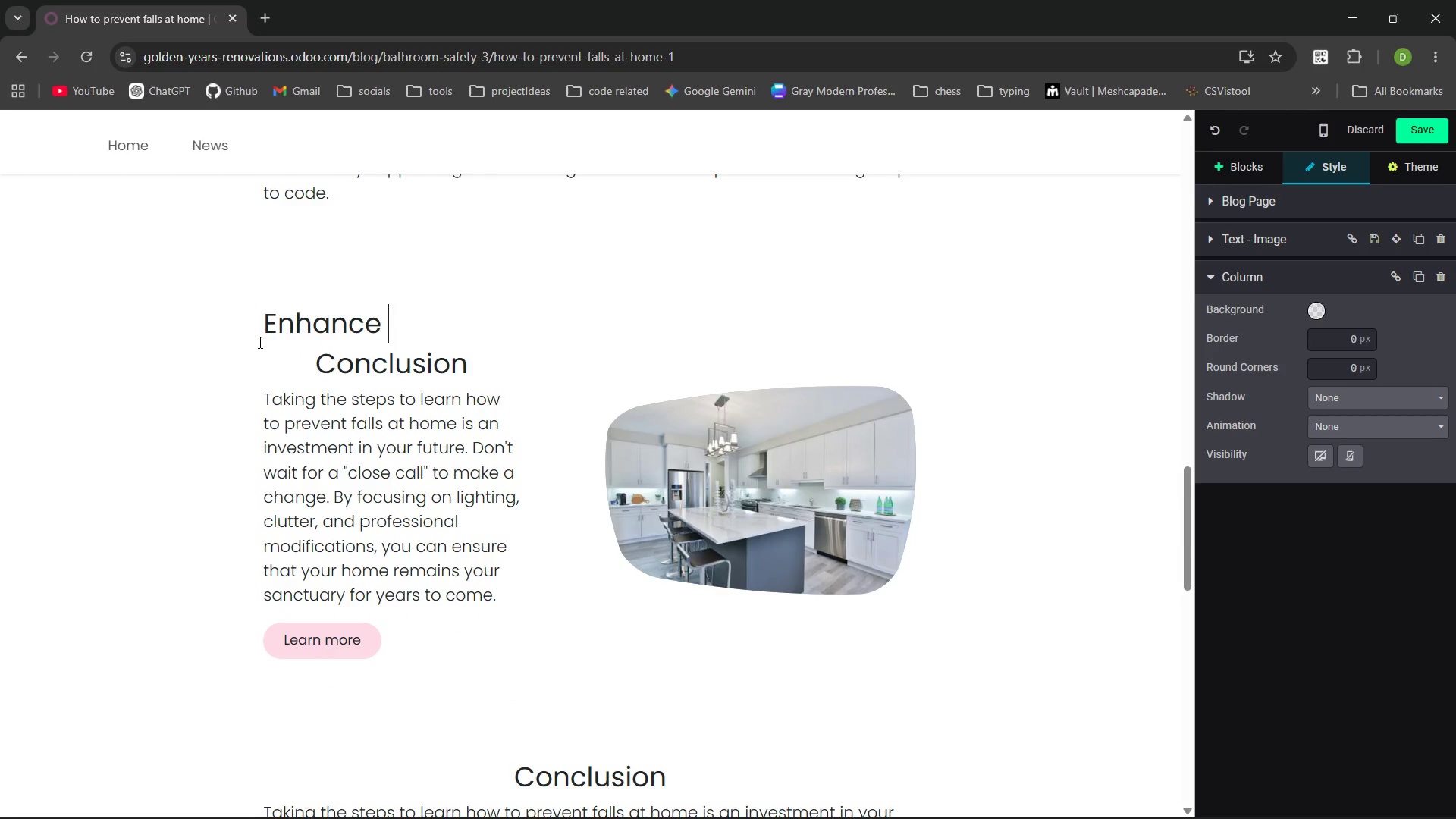 
key(Control+Backspace)
 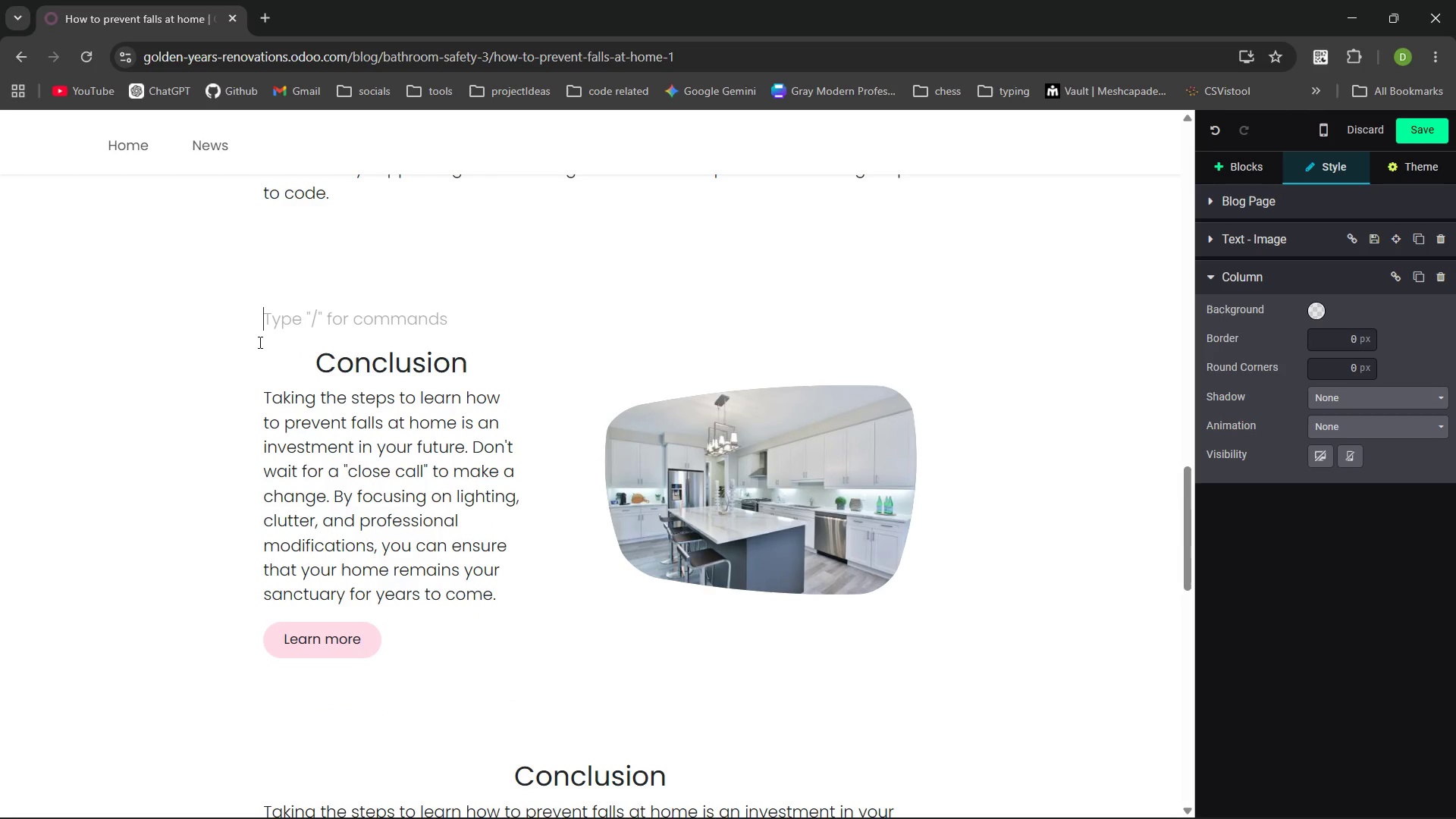 
key(Control+Backspace)
 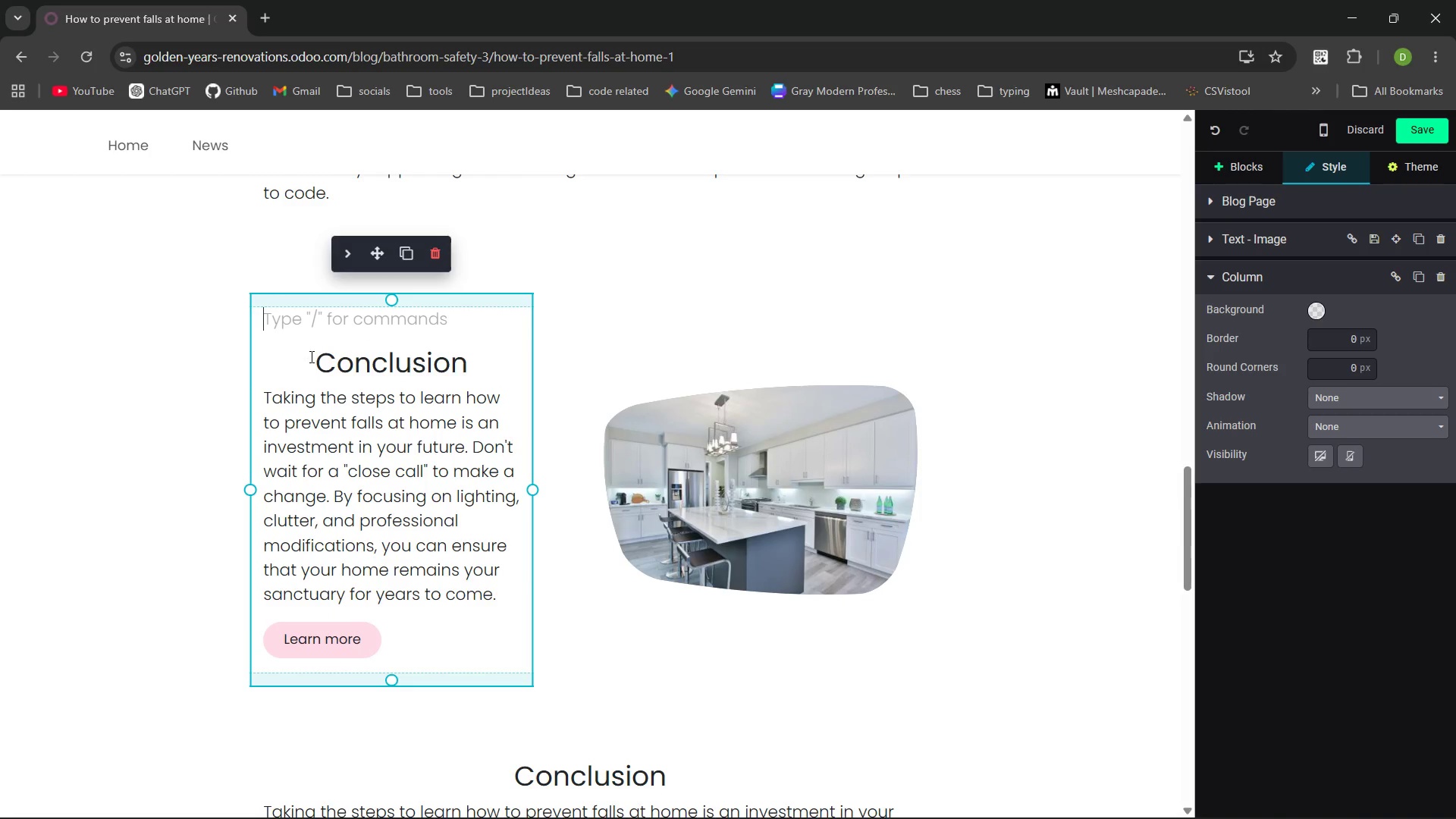 
left_click([314, 358])
 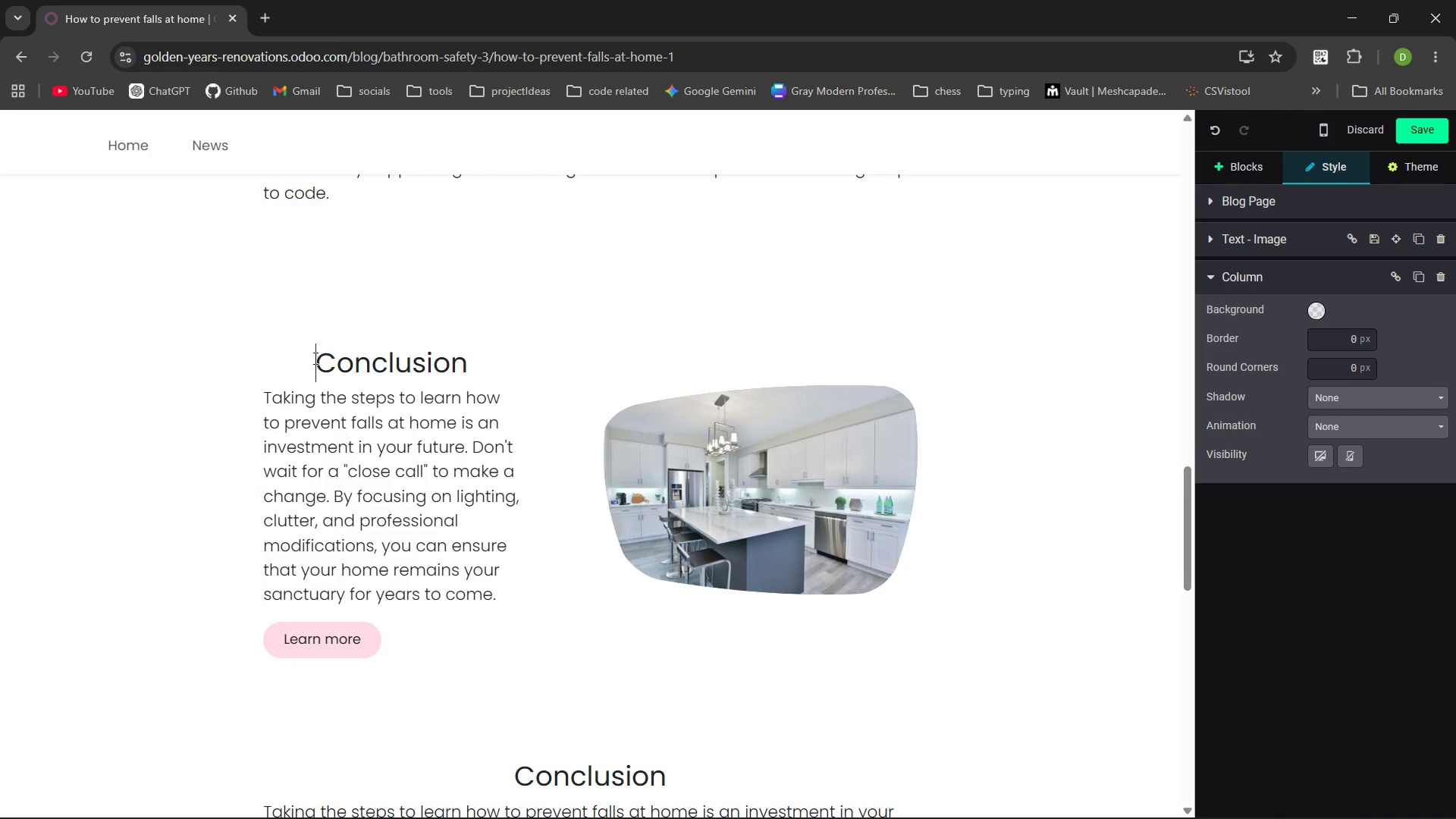 
key(Control+ControlLeft)
 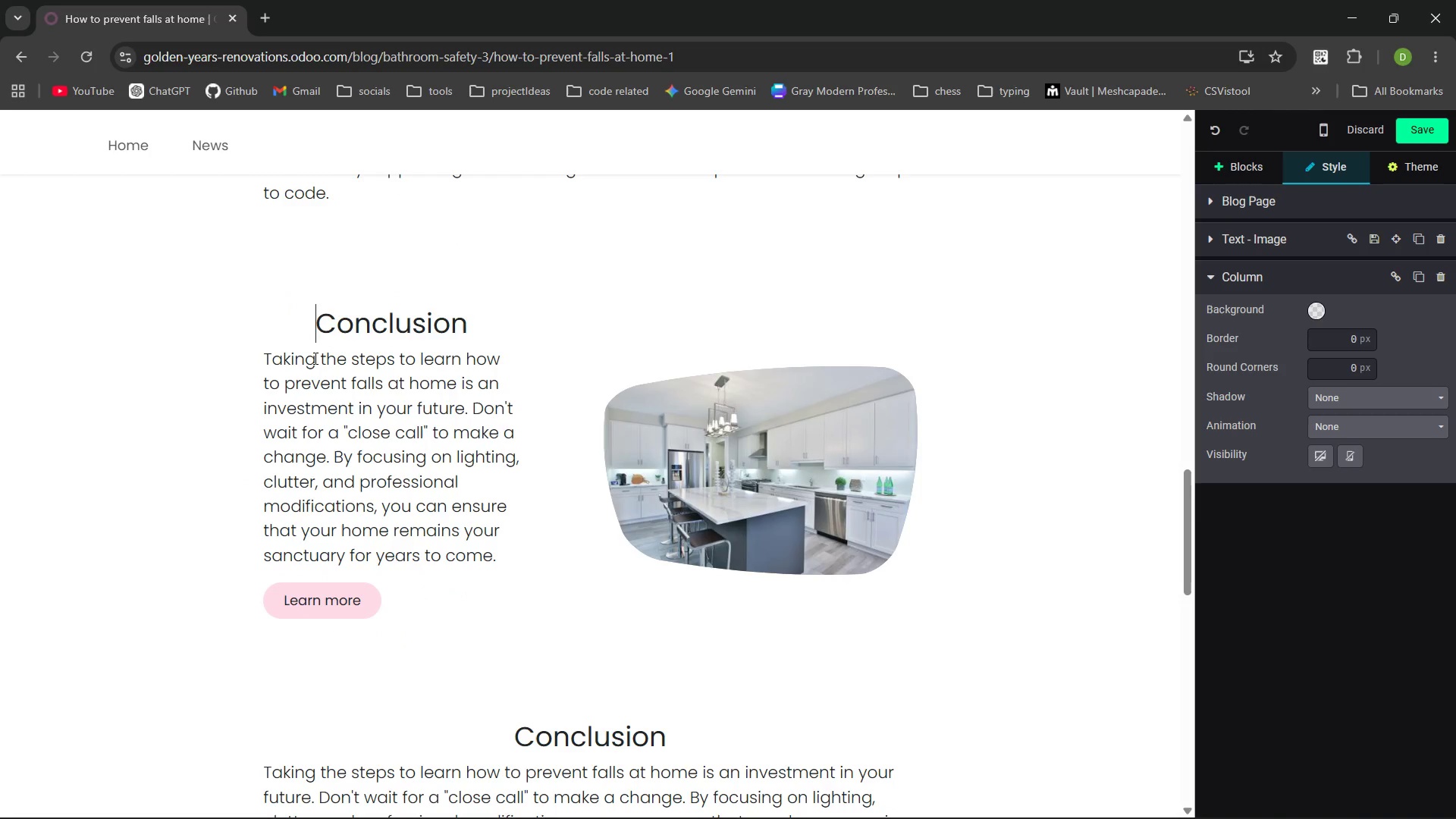 
key(Control+Backspace)
 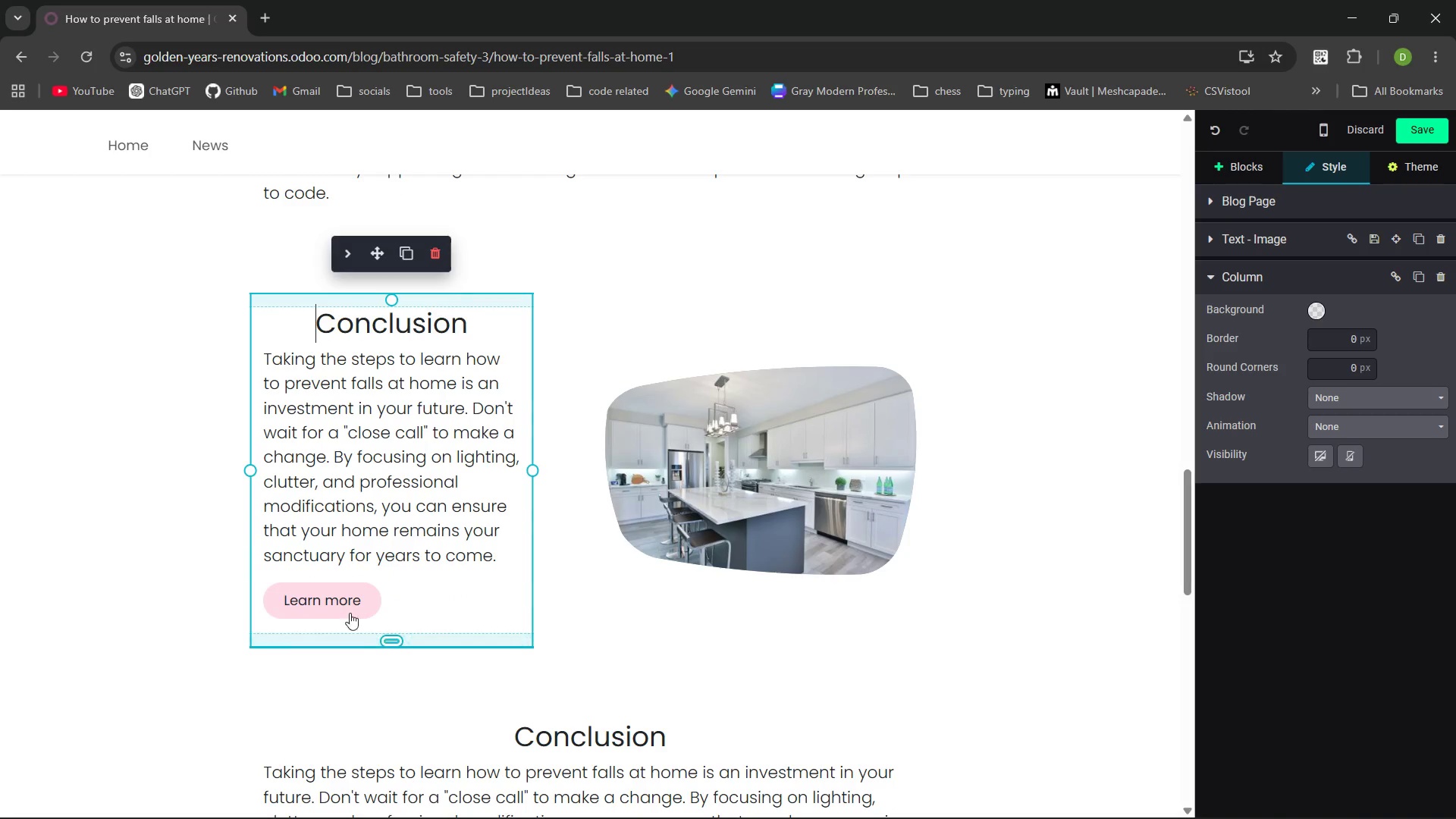 
left_click([350, 601])
 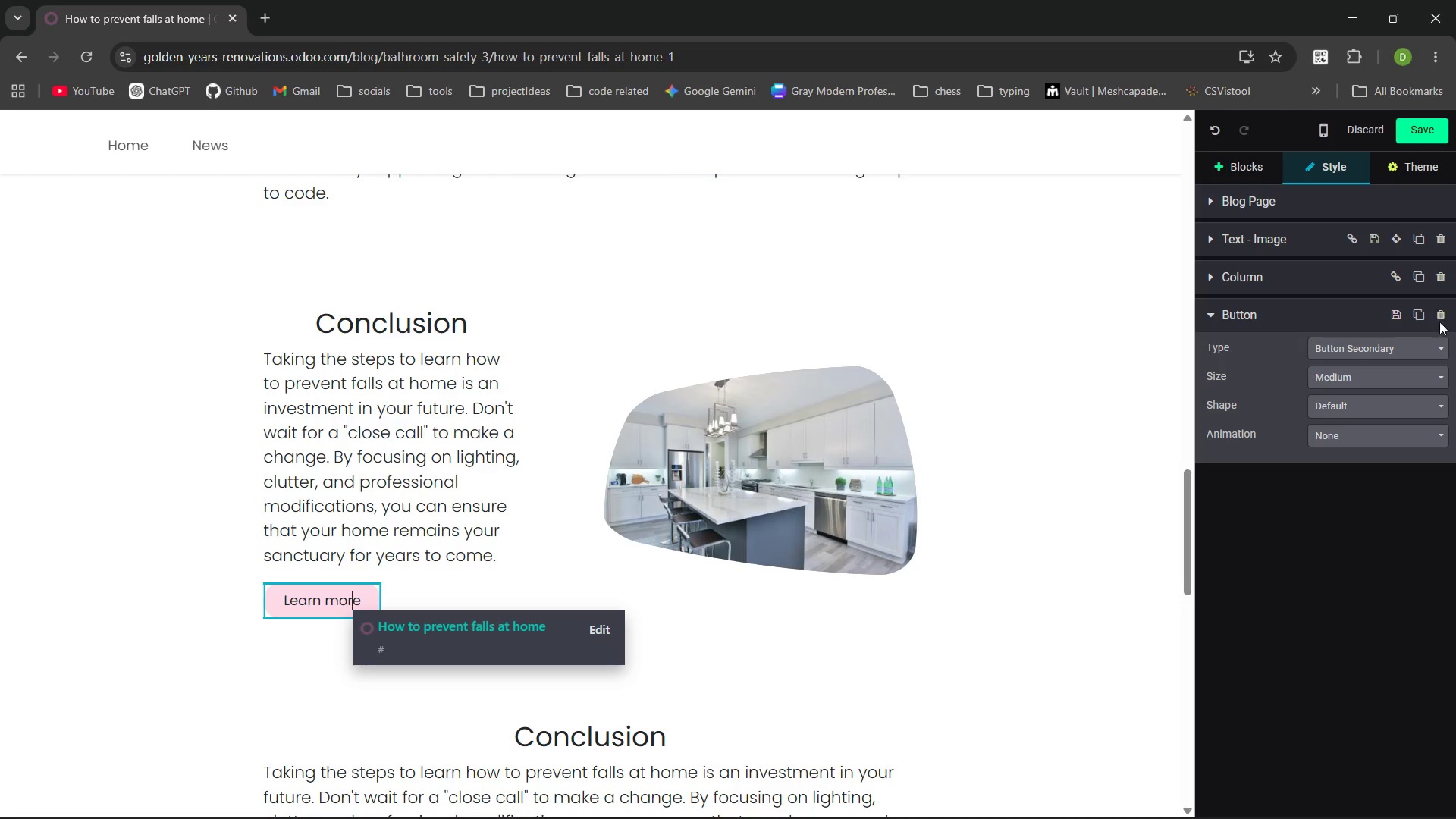 
wait(5.81)
 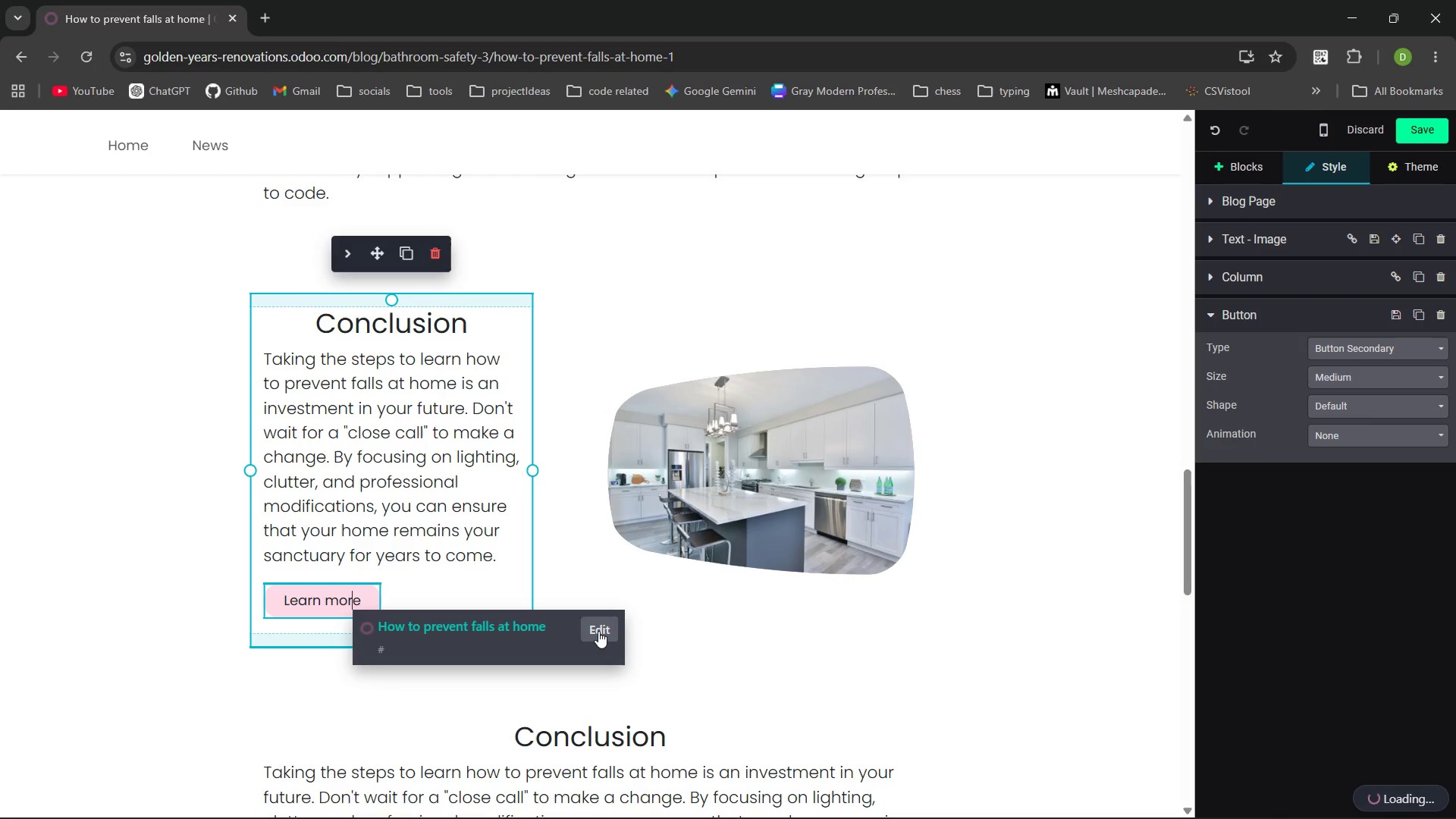 
left_click([1443, 317])
 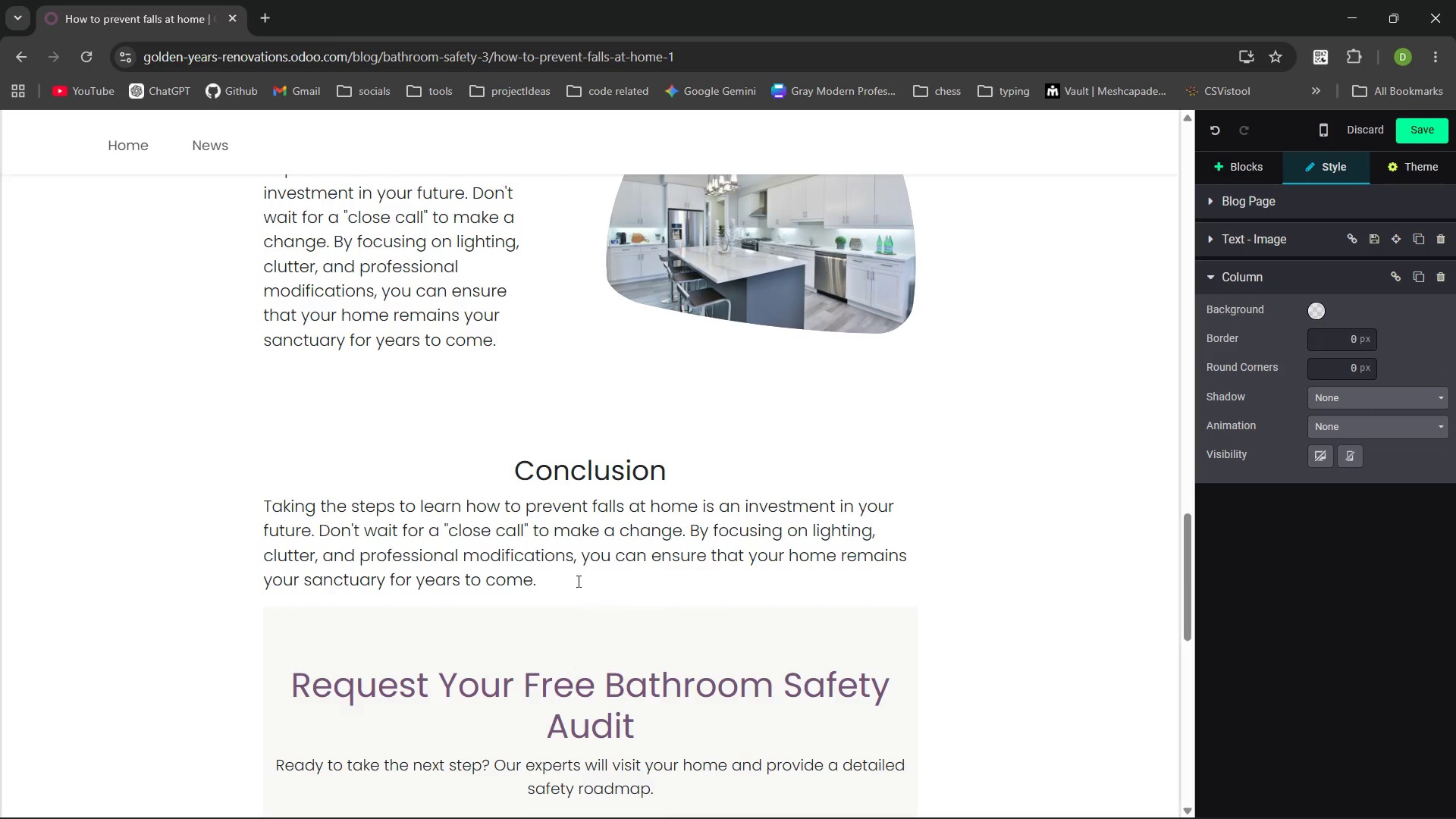 
left_click_drag(start_coordinate=[551, 578], to_coordinate=[271, 457])
 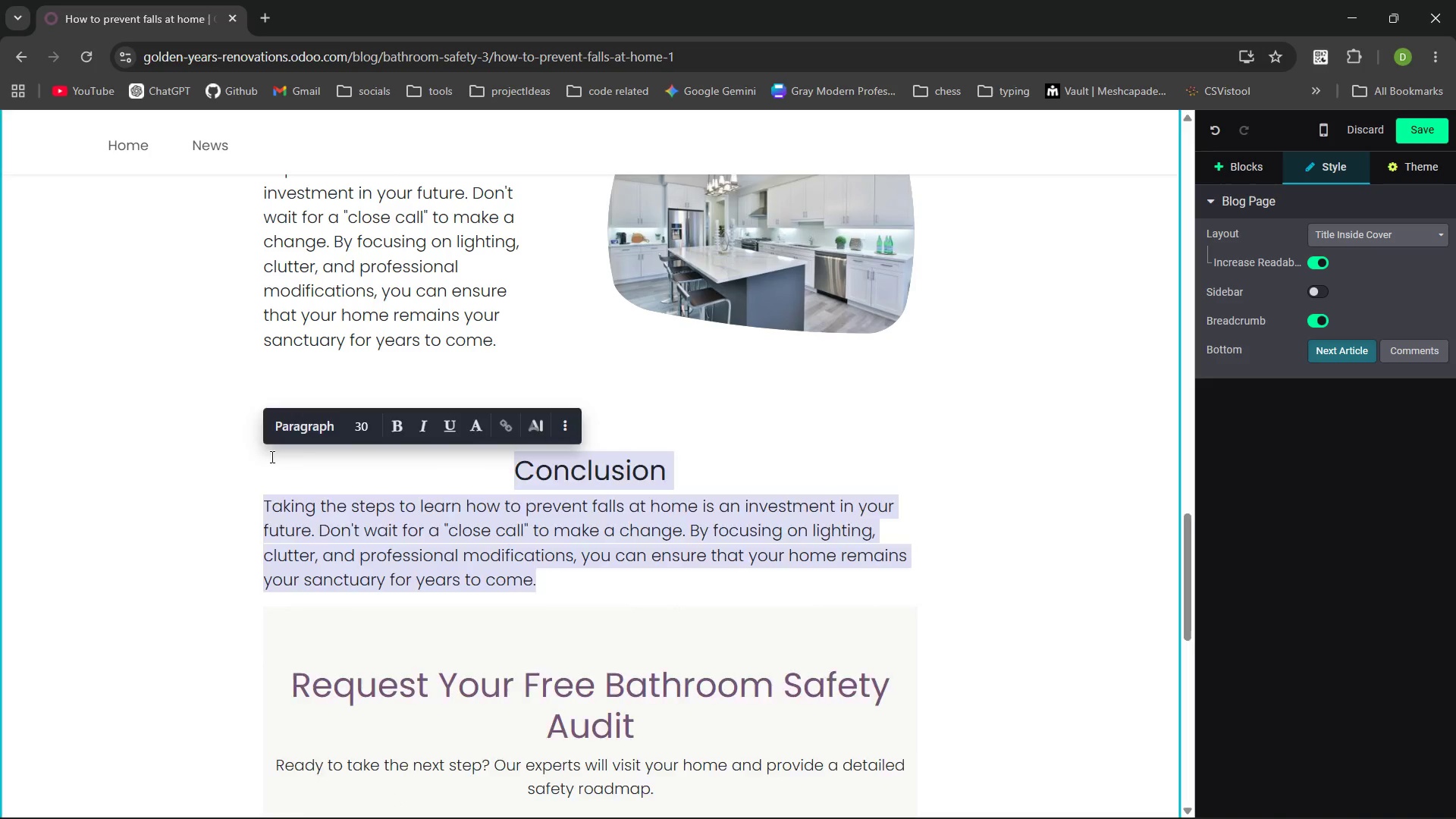 
key(Backspace)
 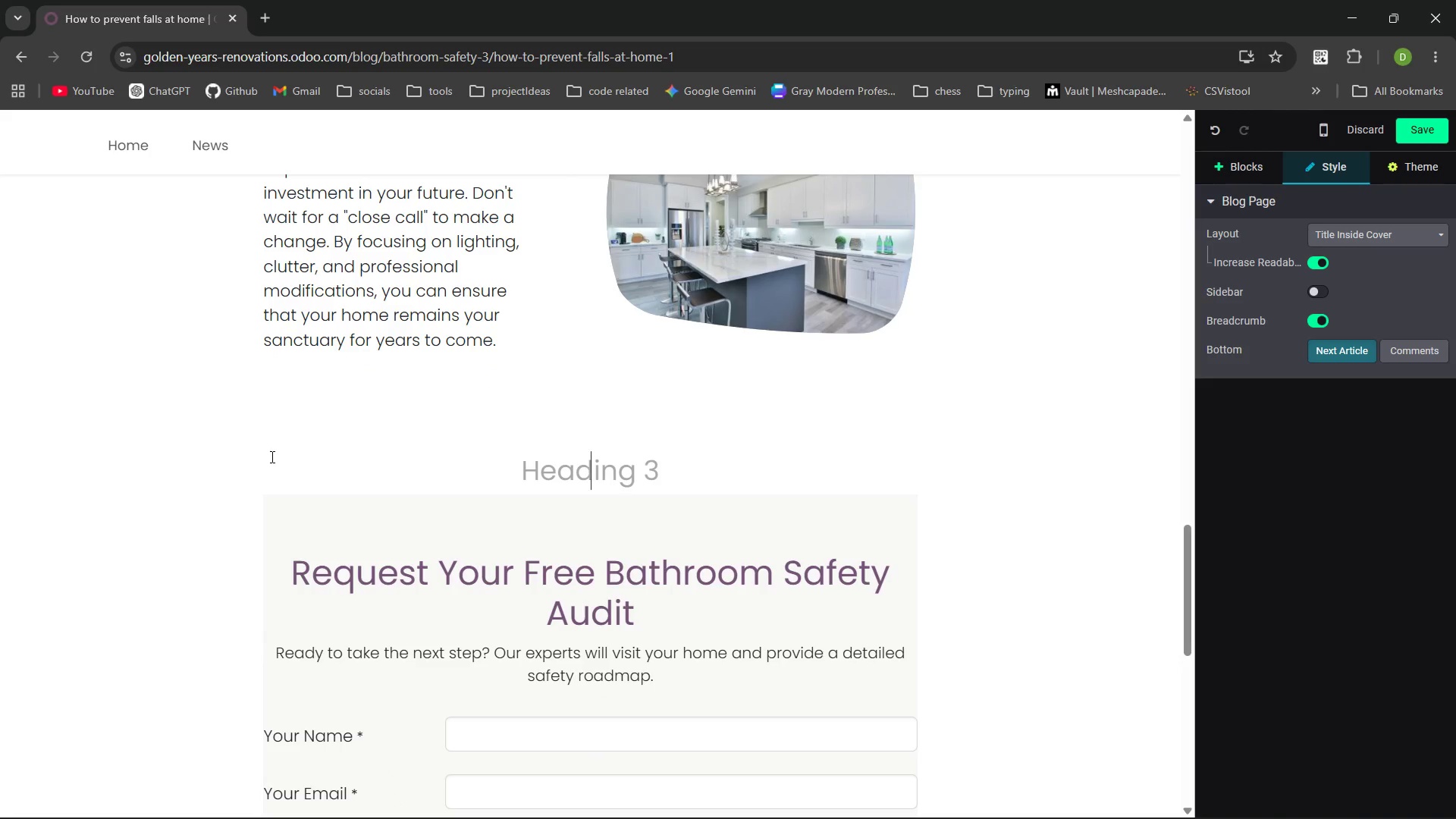 
key(Backspace)
 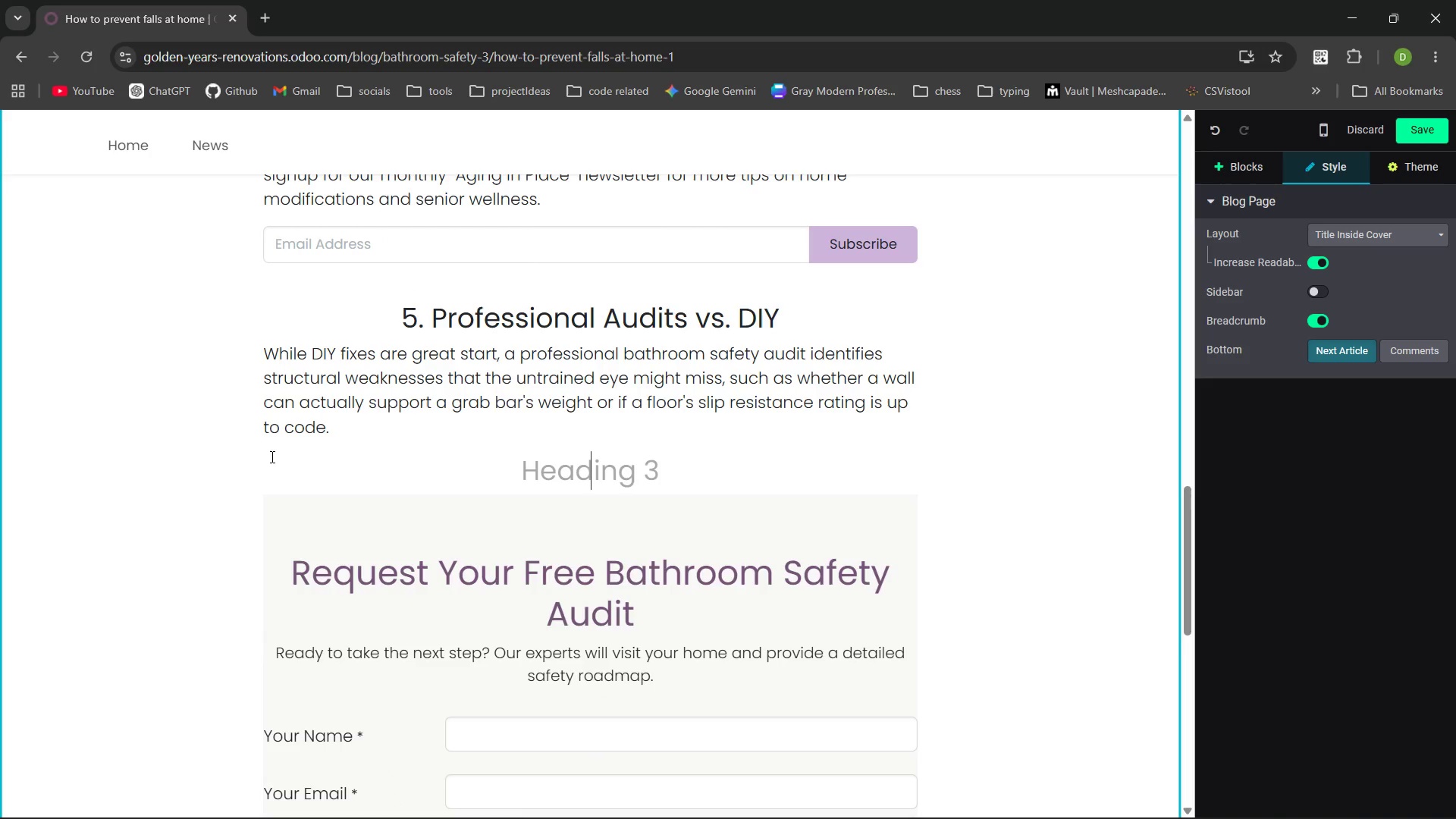 
key(Control+ControlLeft)
 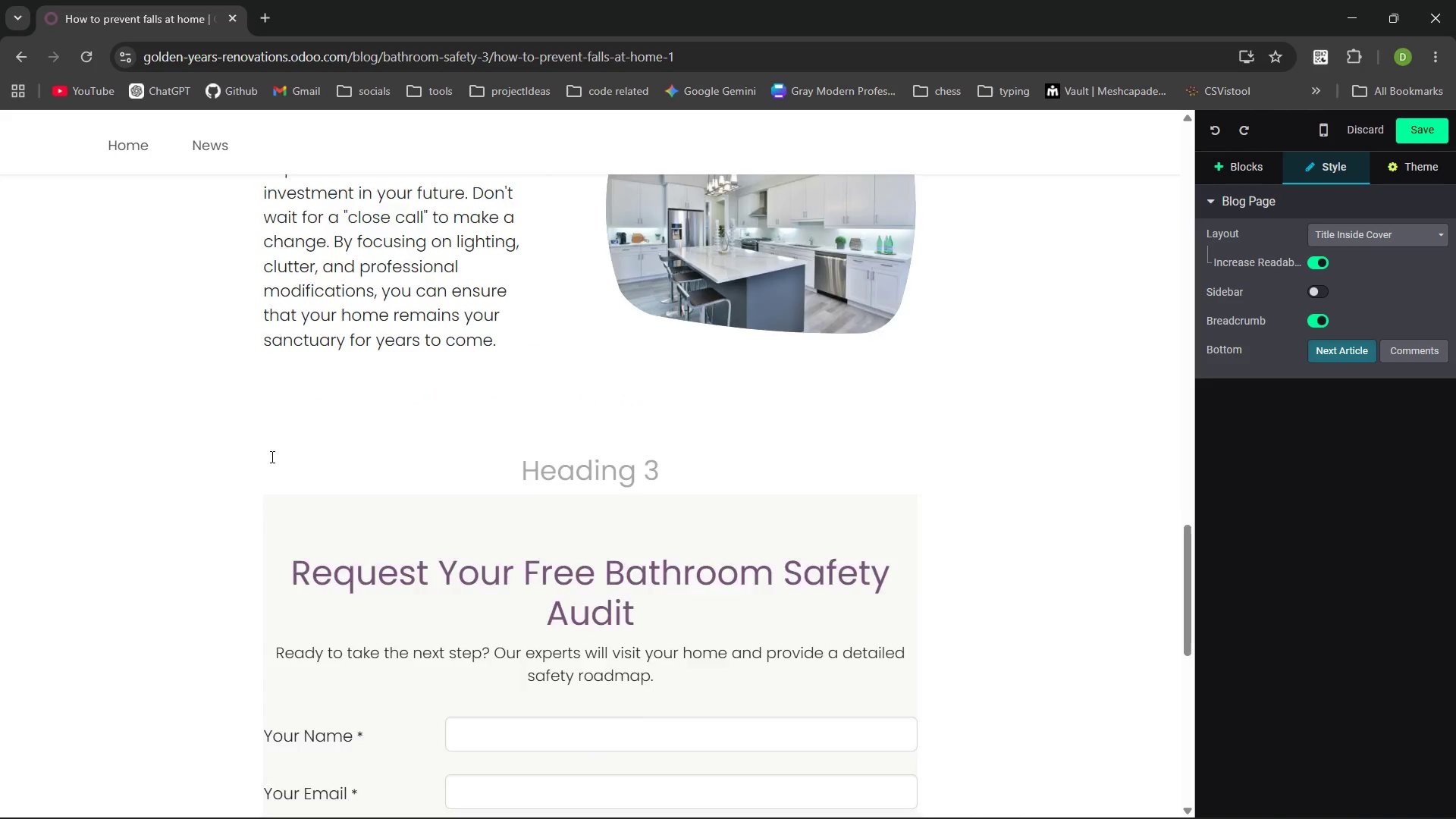 
key(Control+Z)
 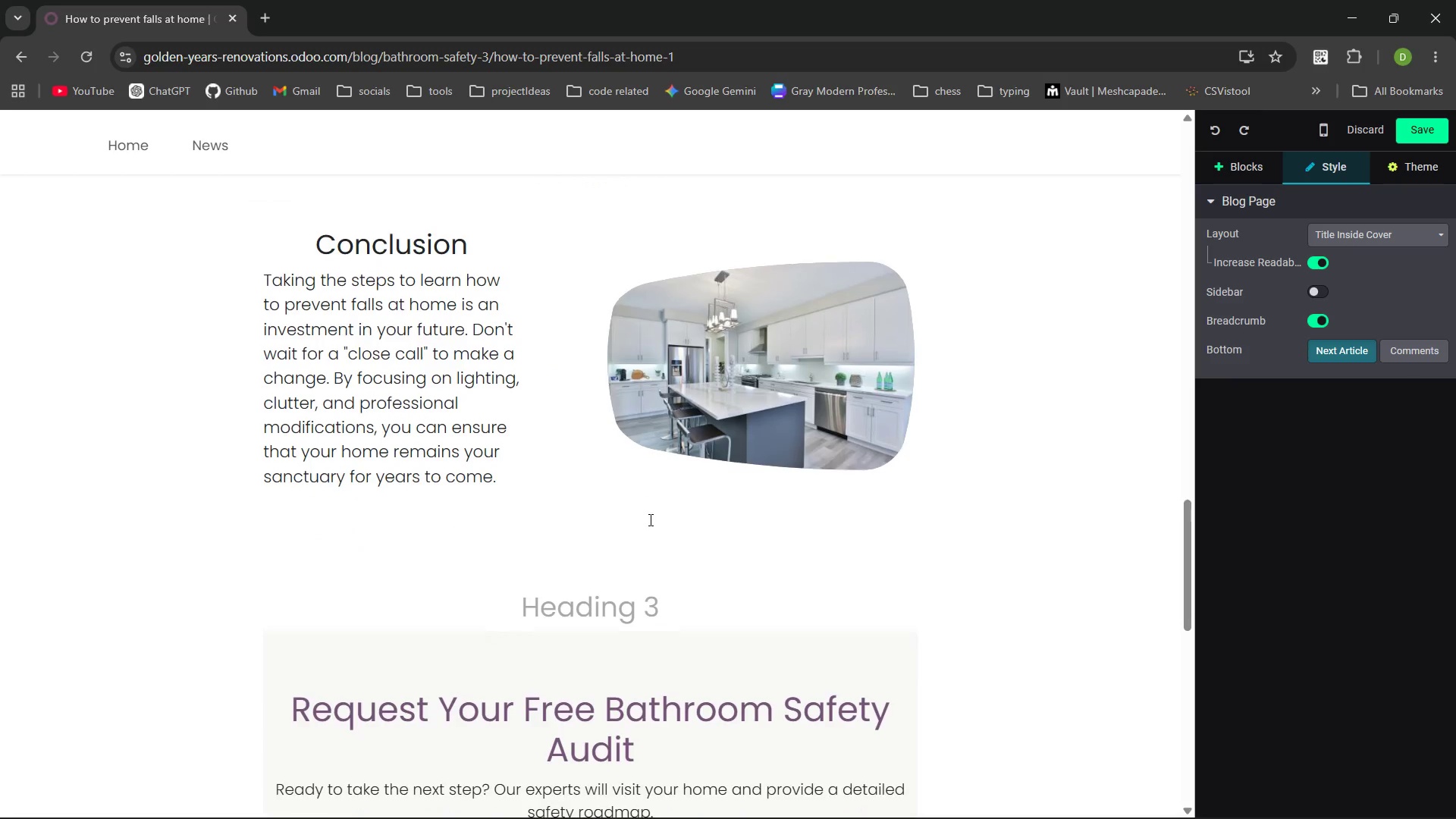 
left_click([1046, 334])
 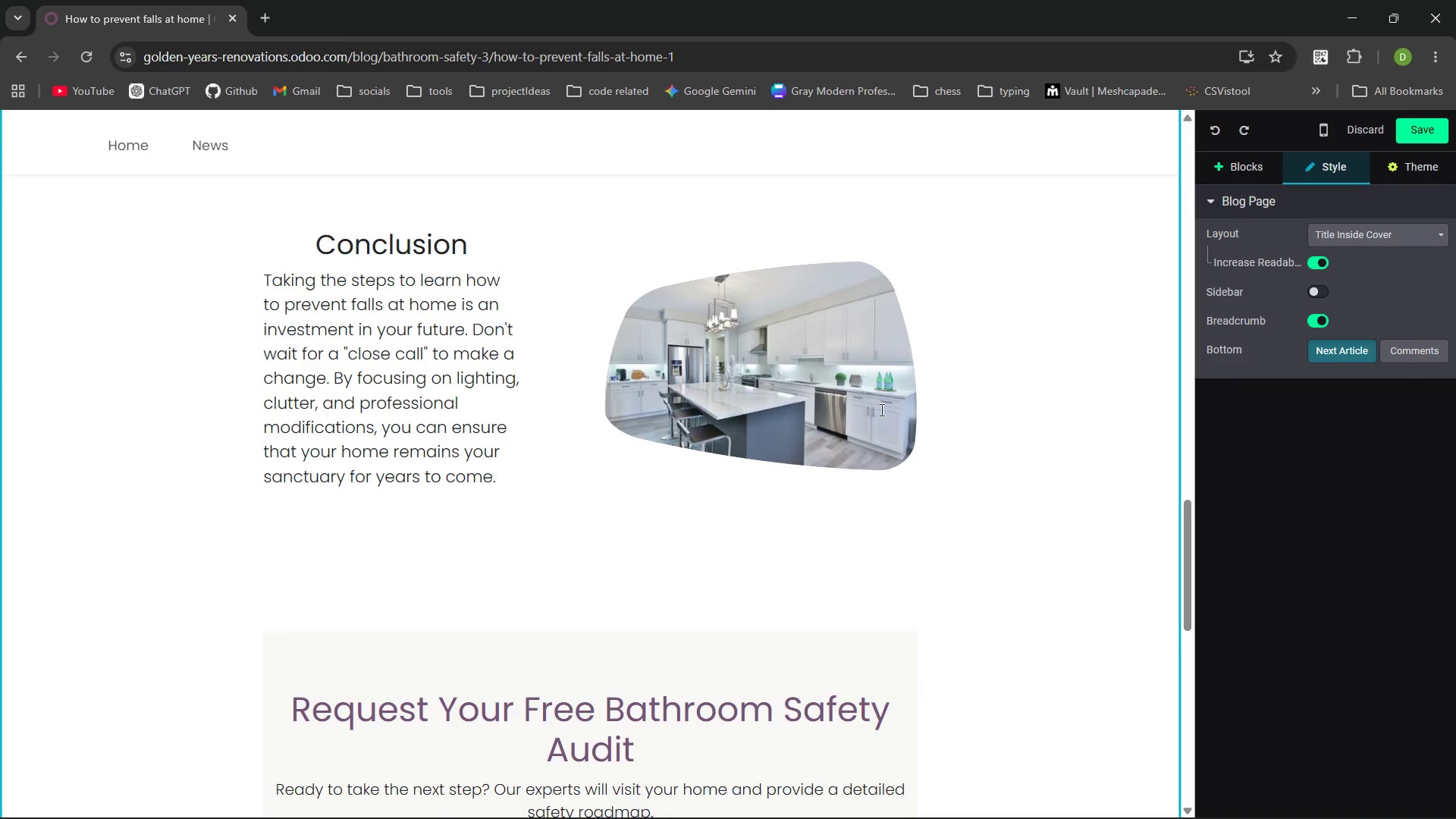 
left_click([756, 353])
 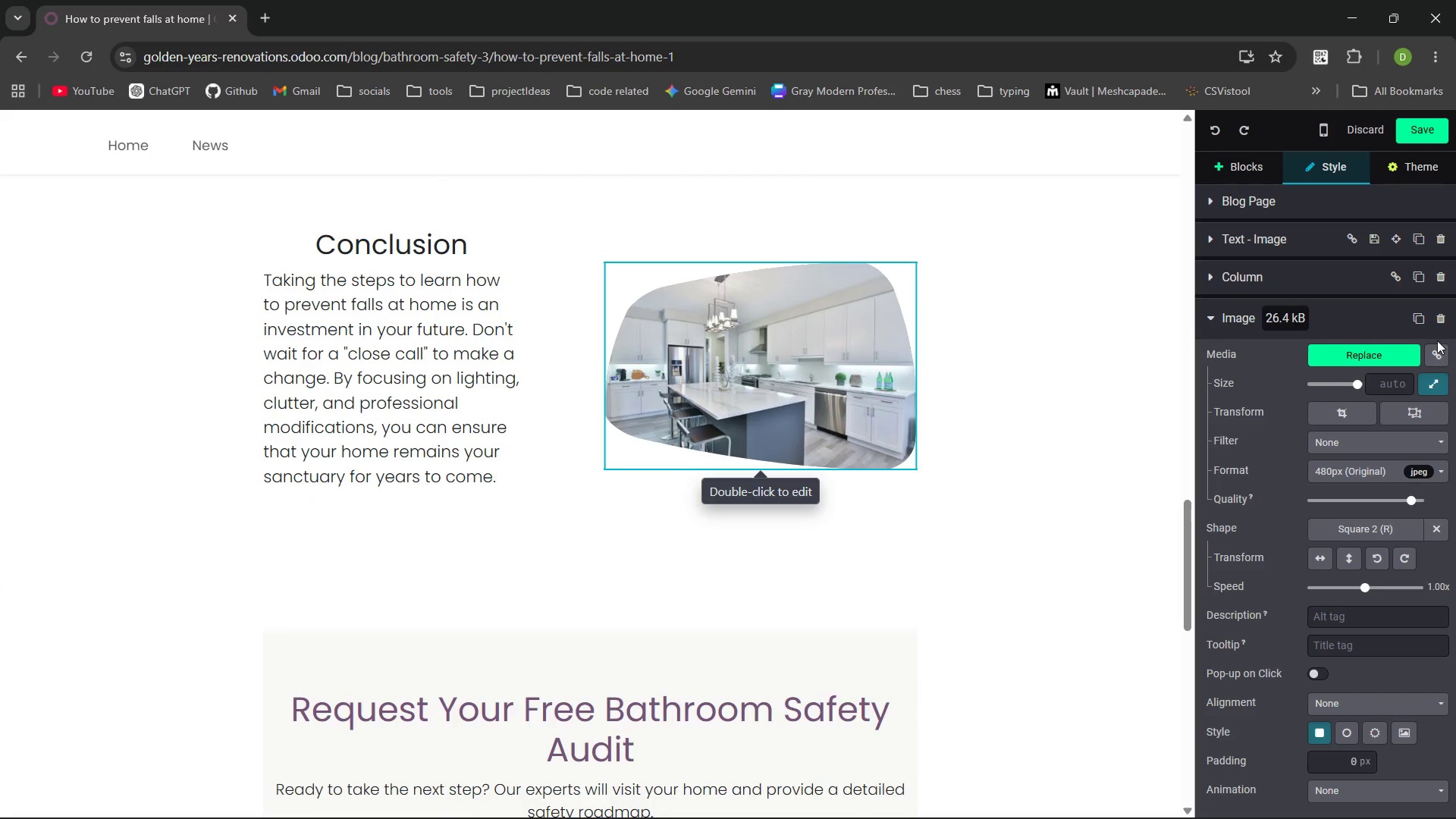 
left_click([1376, 347])
 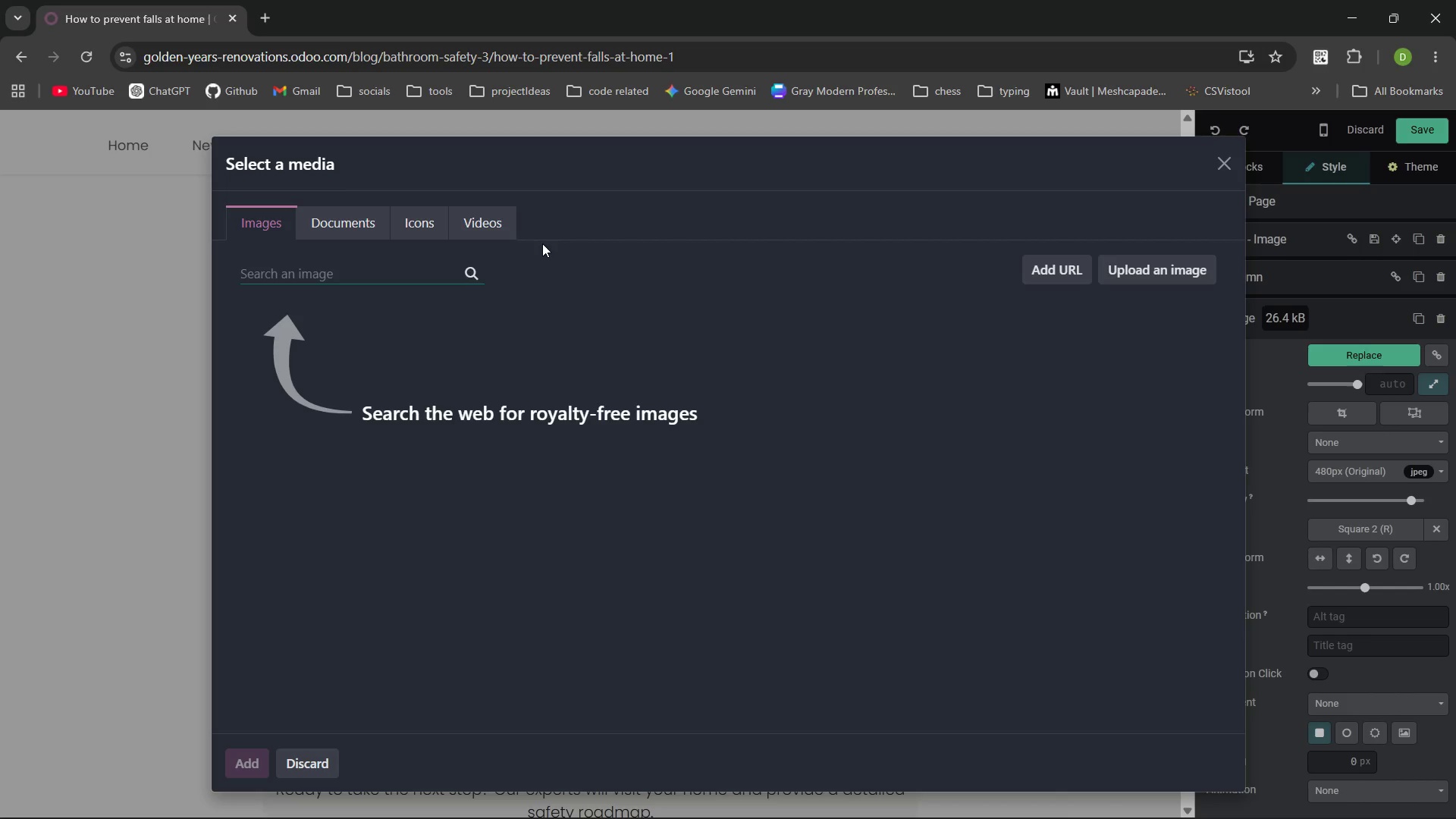 
wait(12.38)
 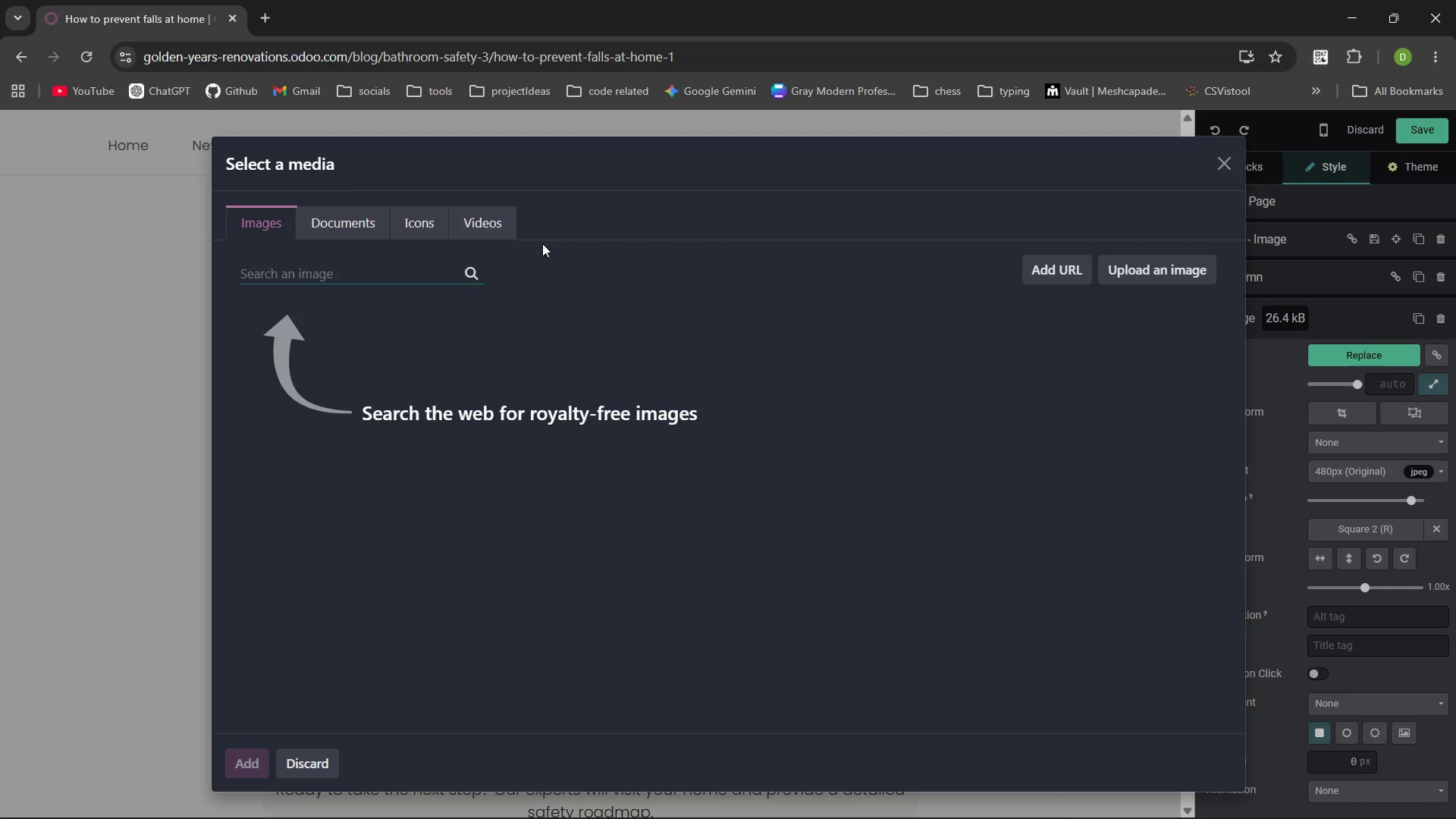 
type(grab bars)
 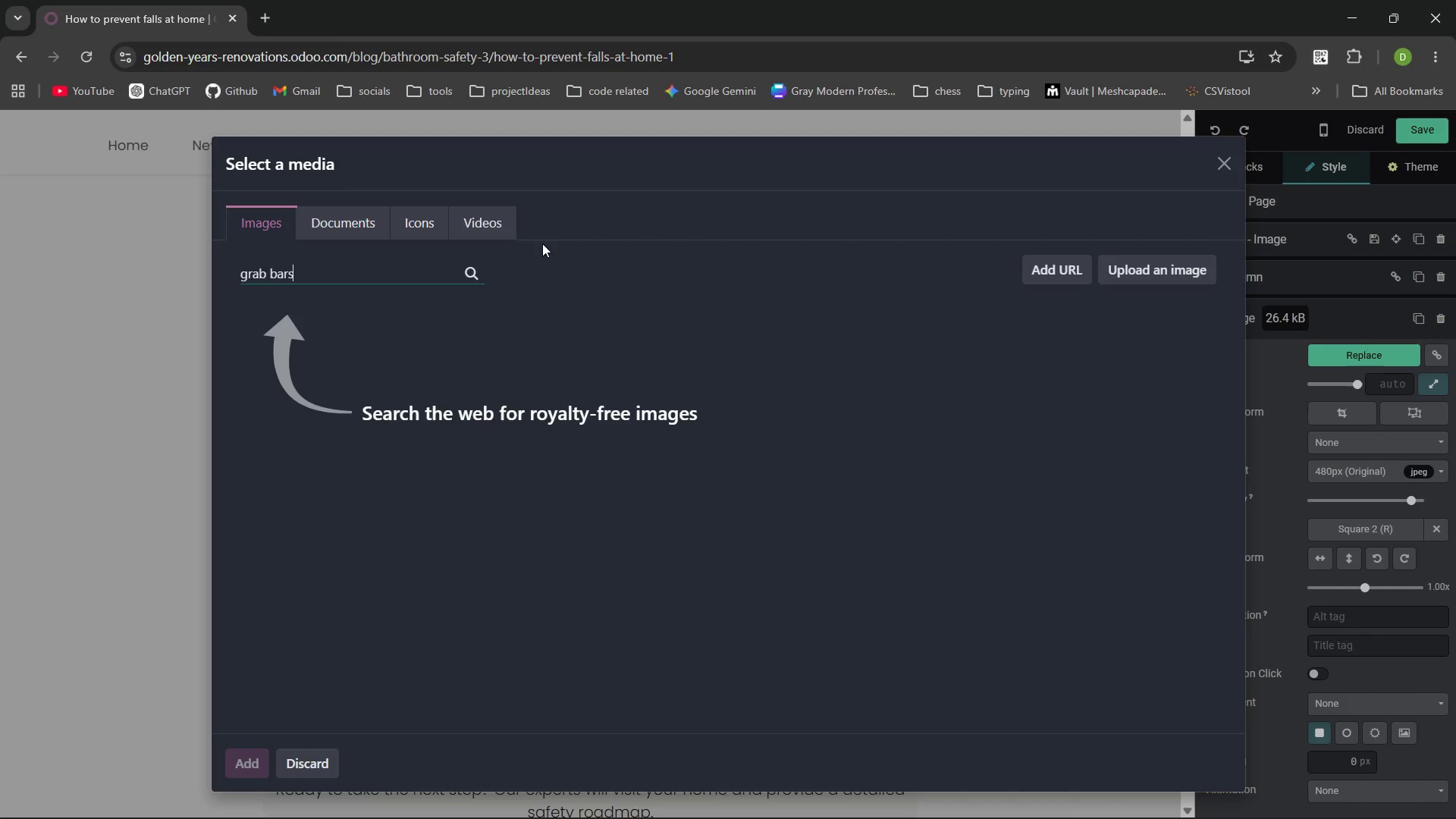 
key(Enter)
 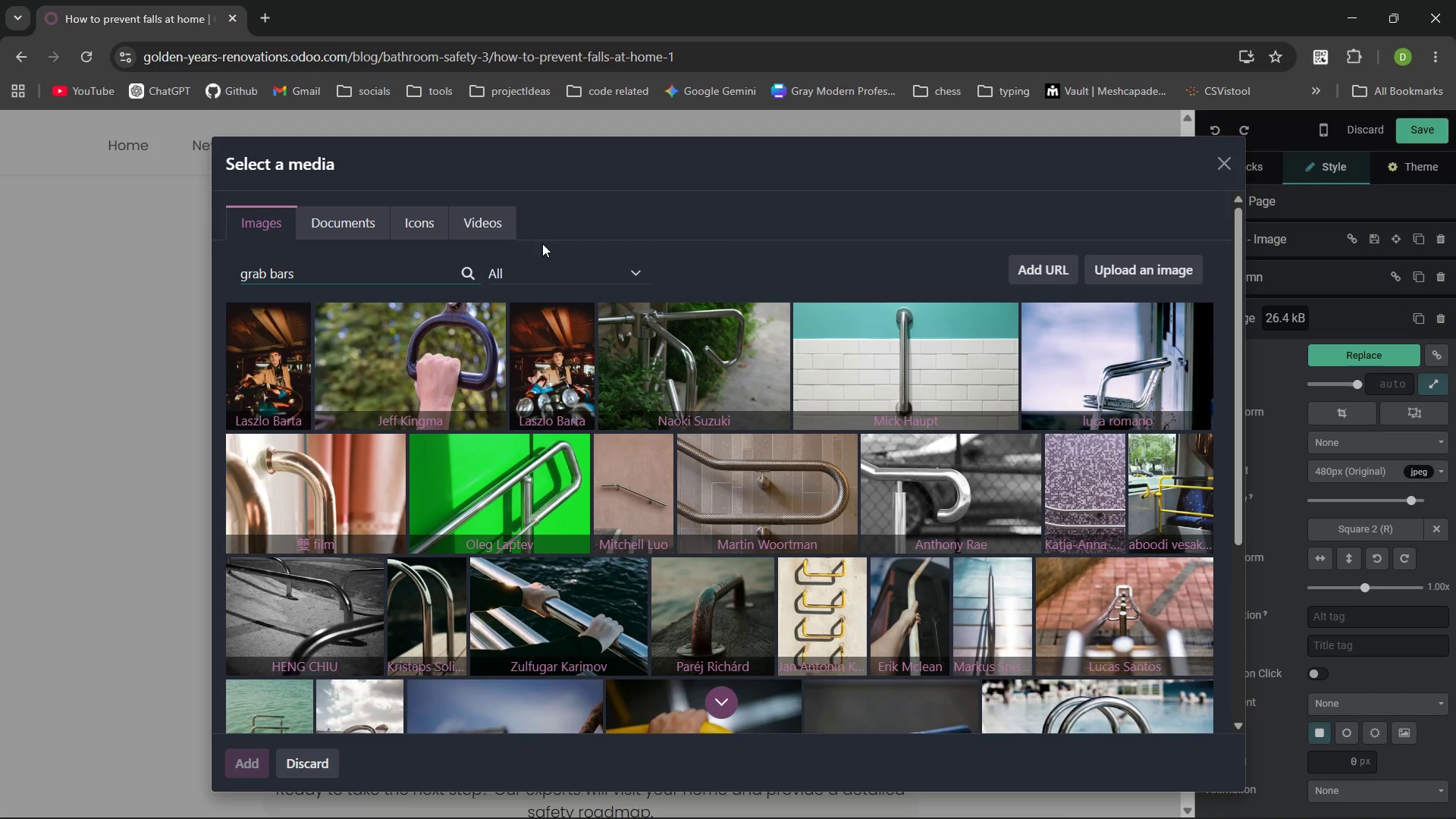 
wait(13.92)
 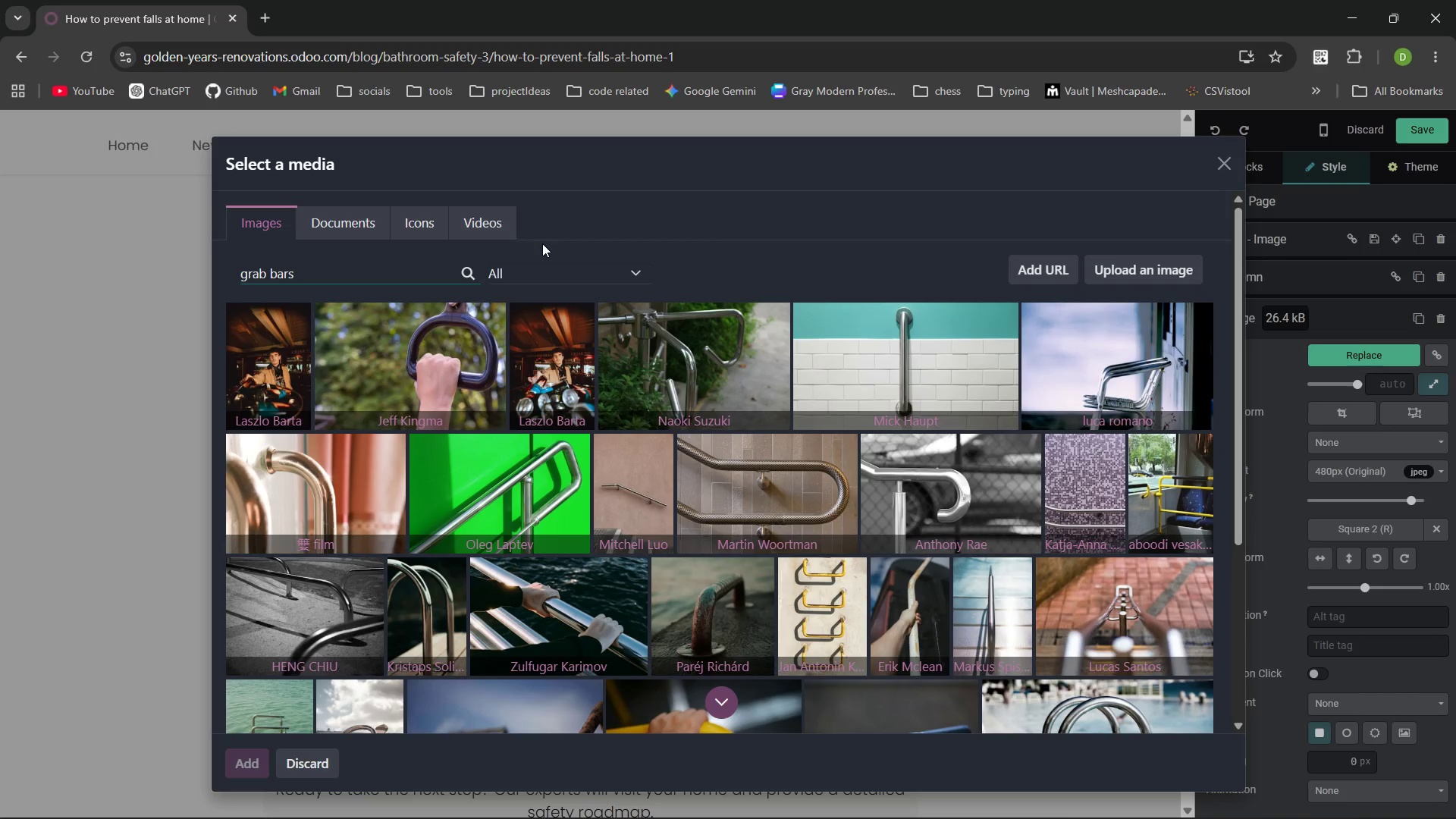 
key(Control+Backspace)
 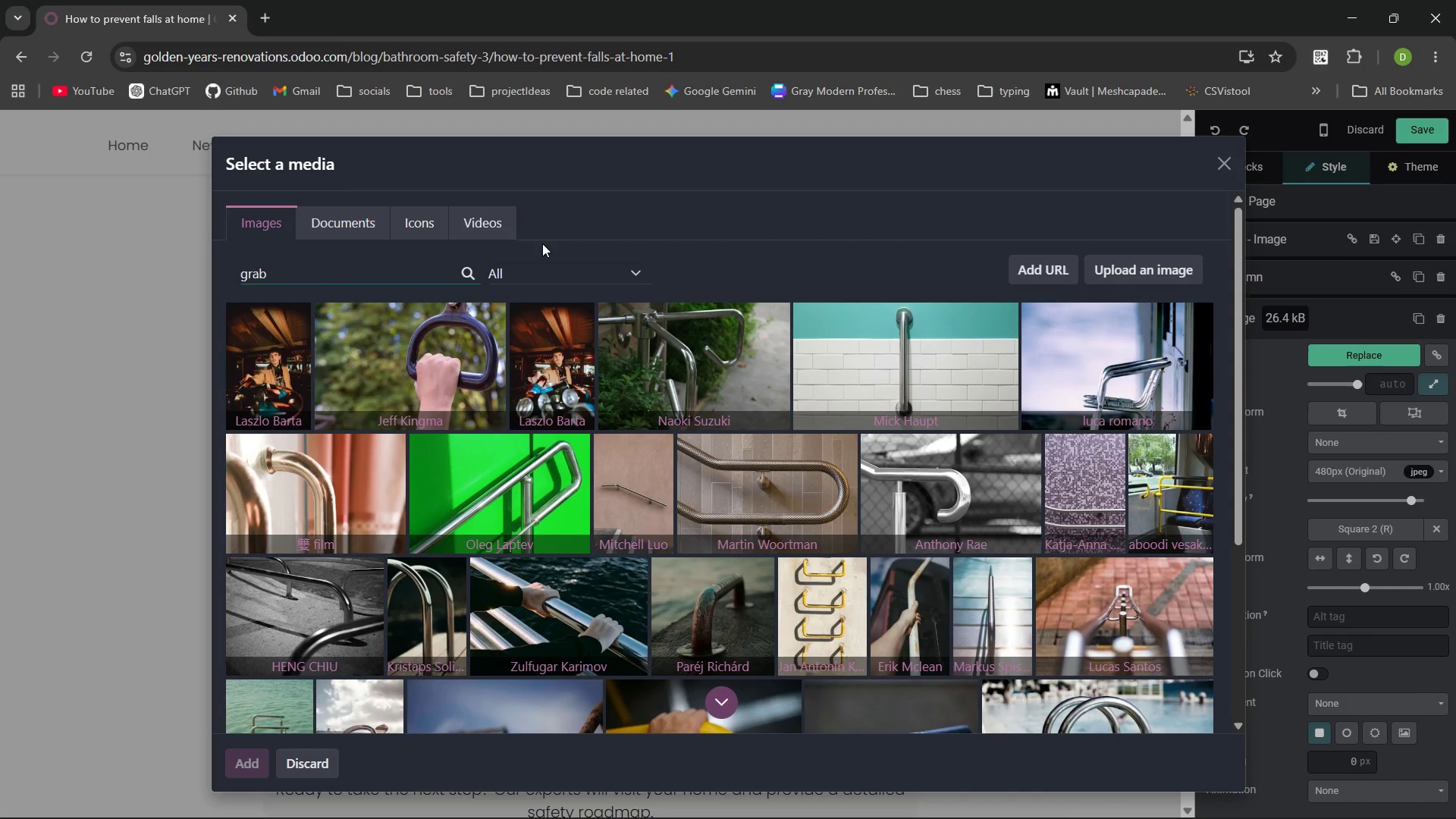 
key(Control+Backspace)
 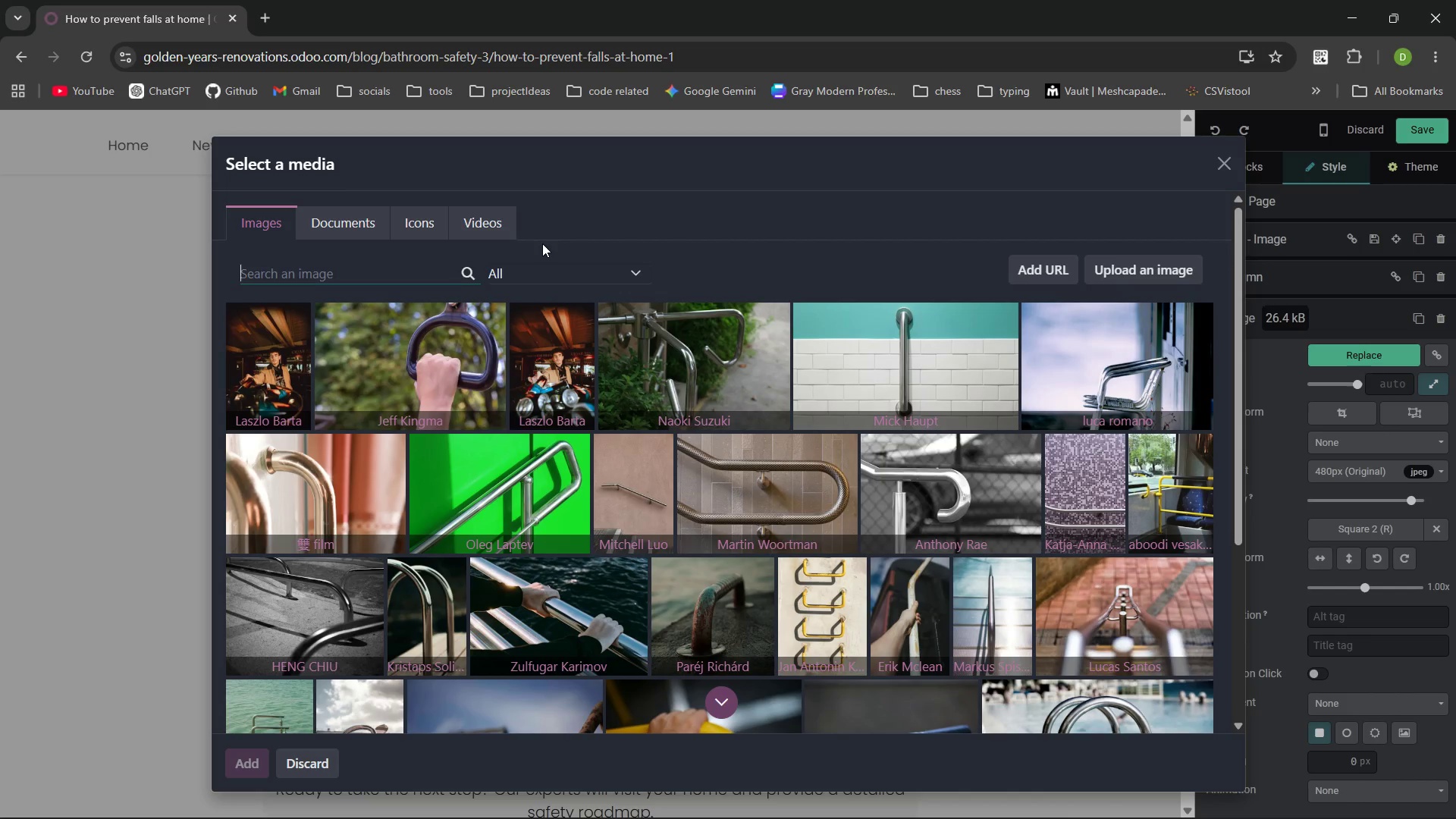 
type(walk in tubs )
key(Backspace)
 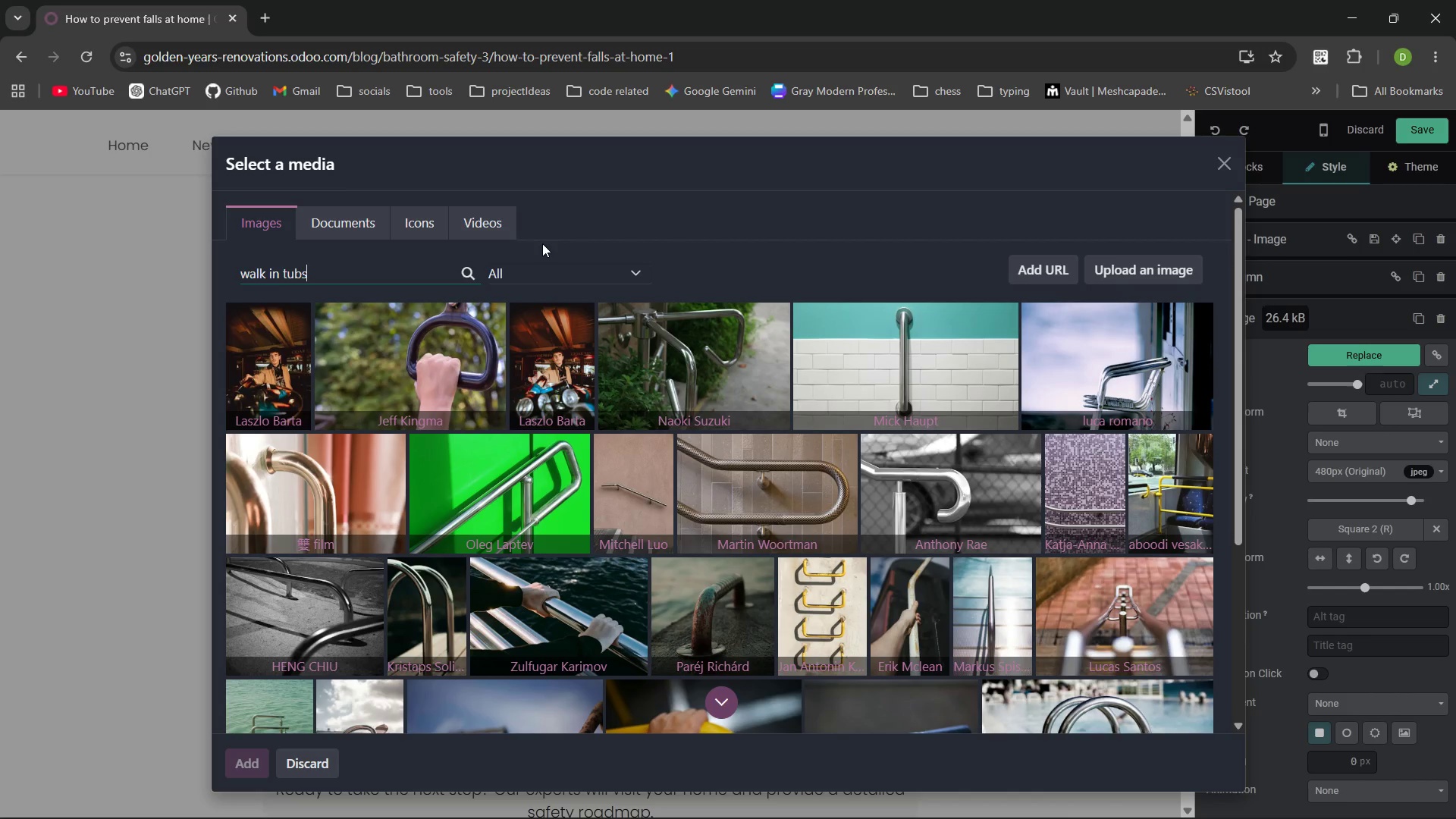 
key(Enter)
 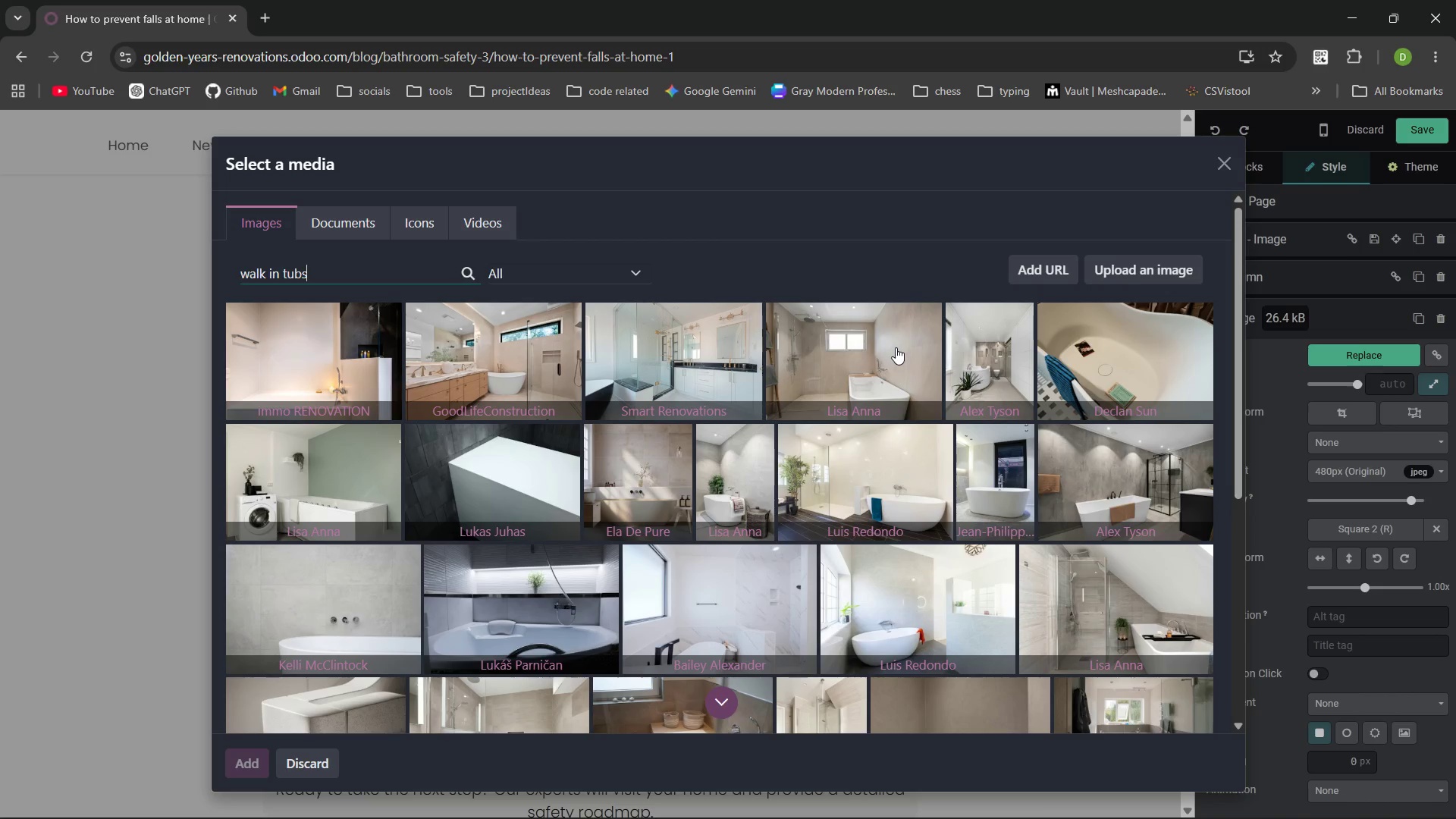 
wait(13.56)
 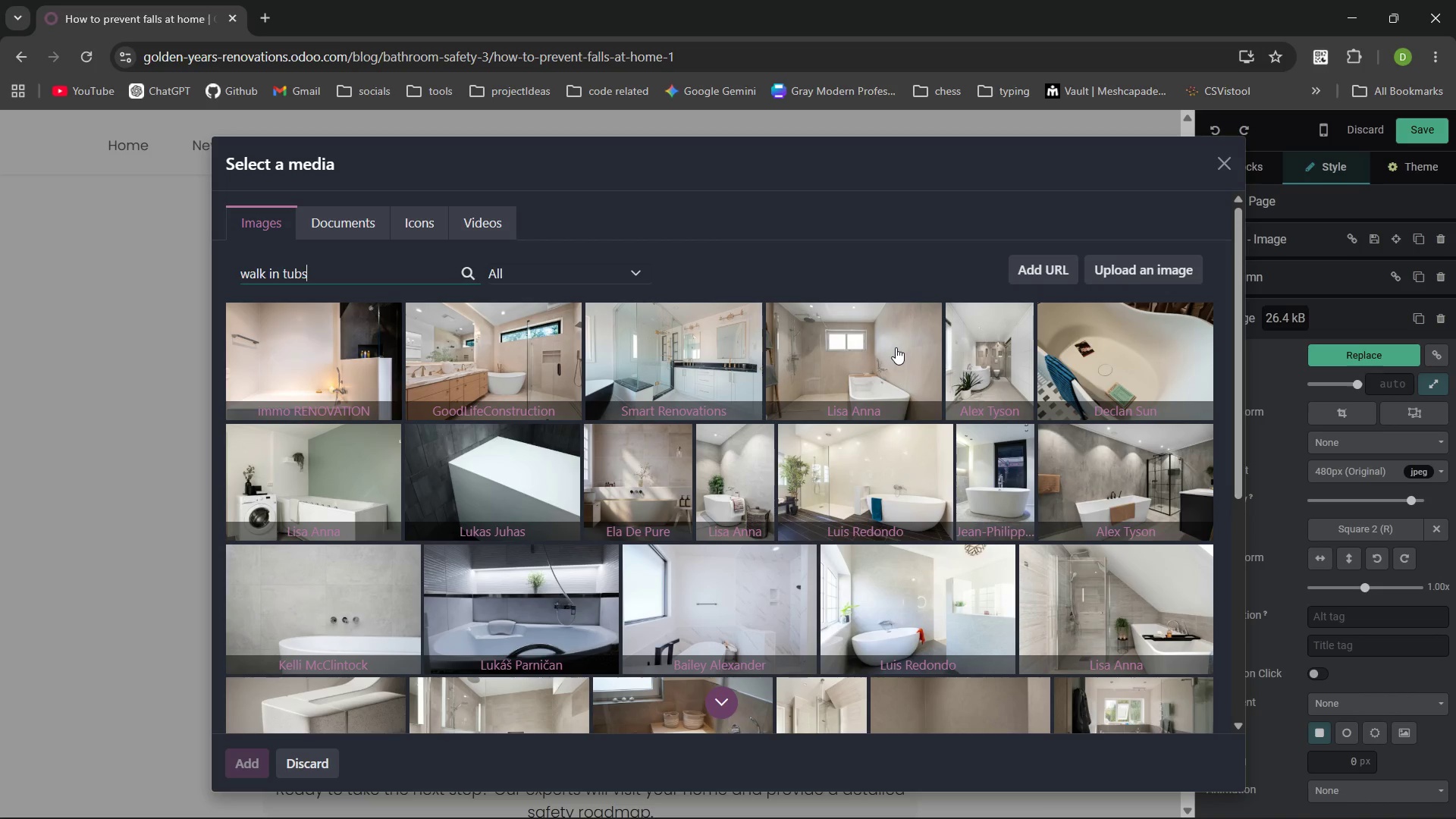 
left_click([858, 362])
 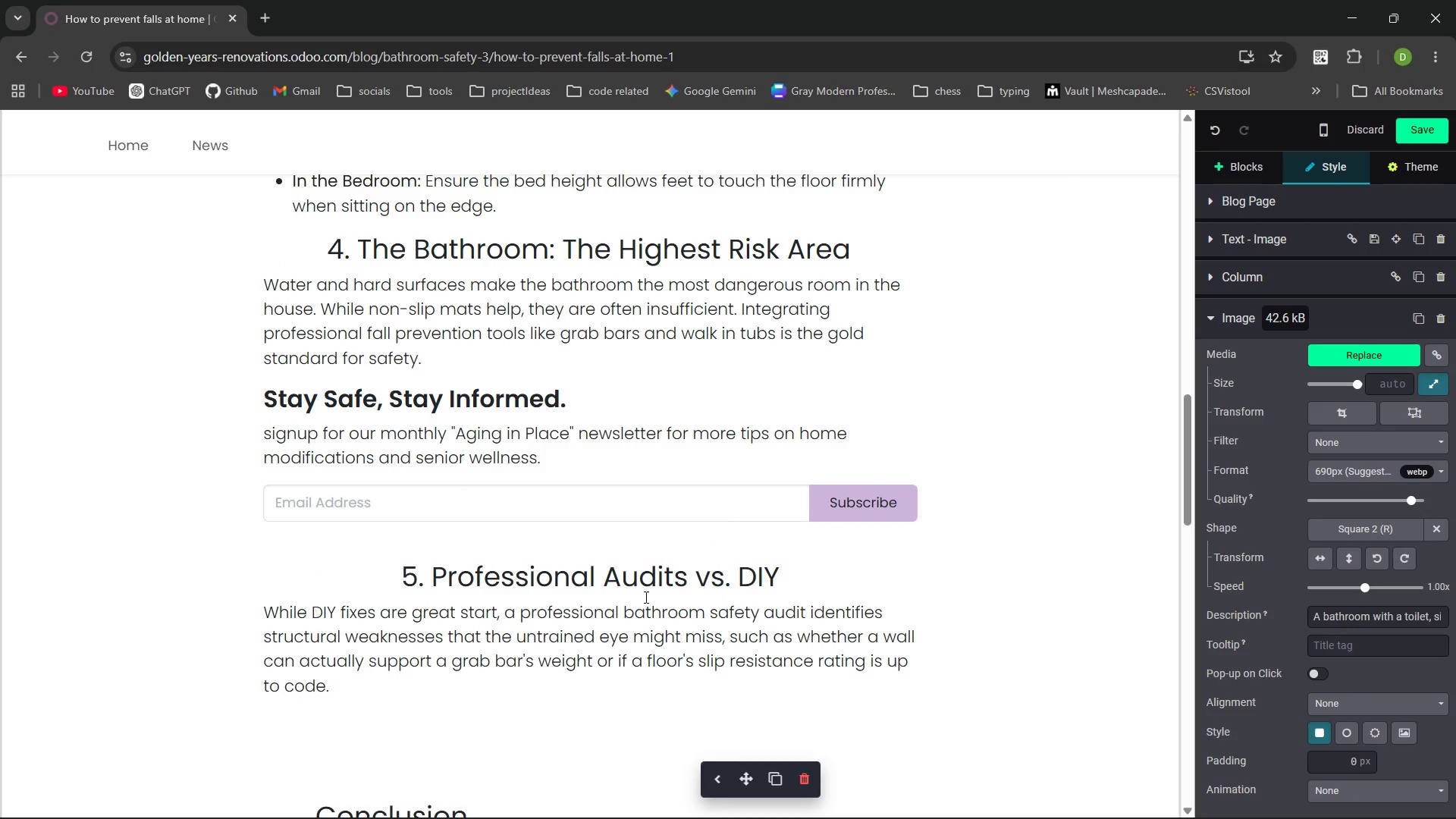 
wait(13.67)
 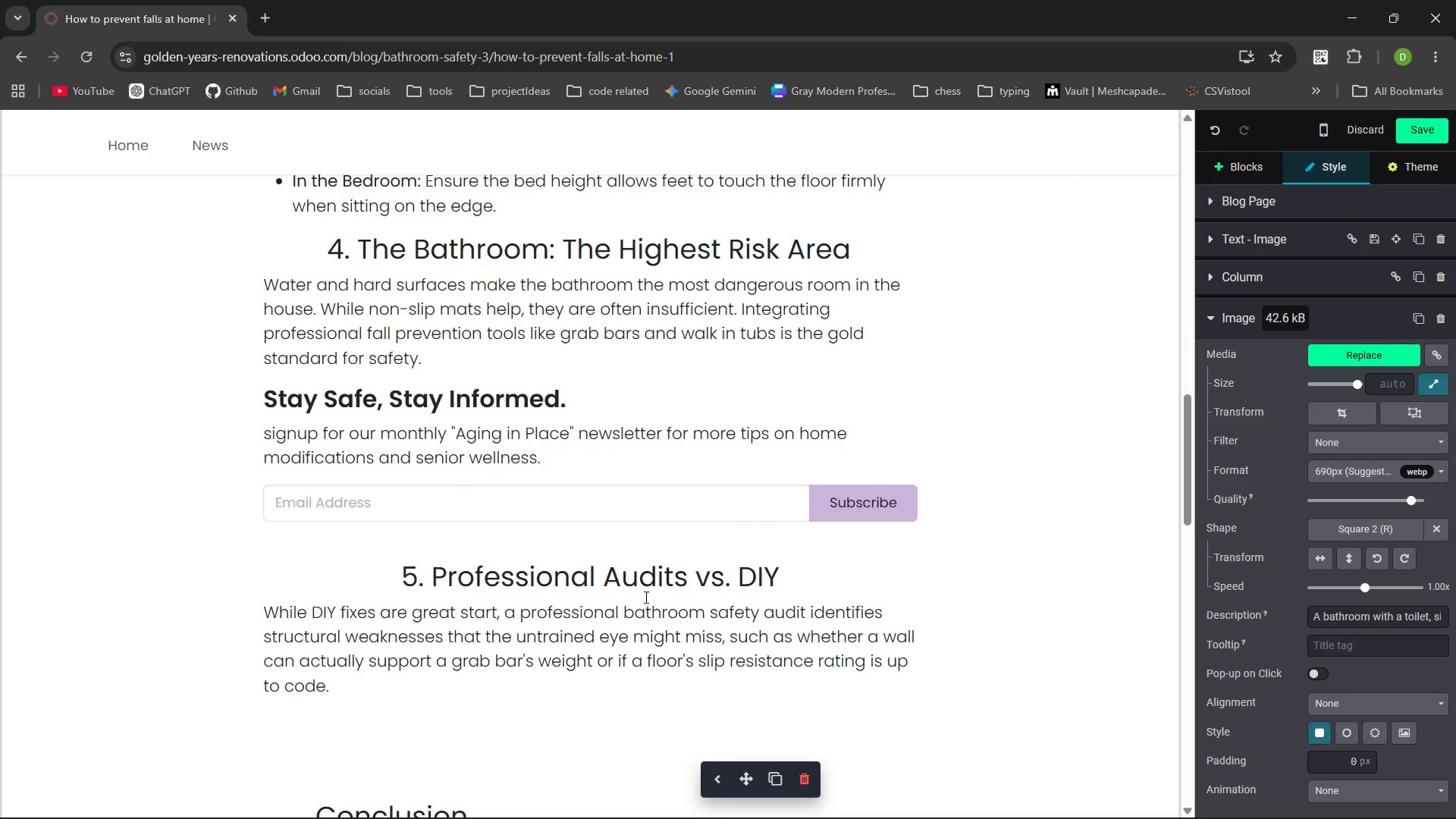 
left_click([441, 661])
 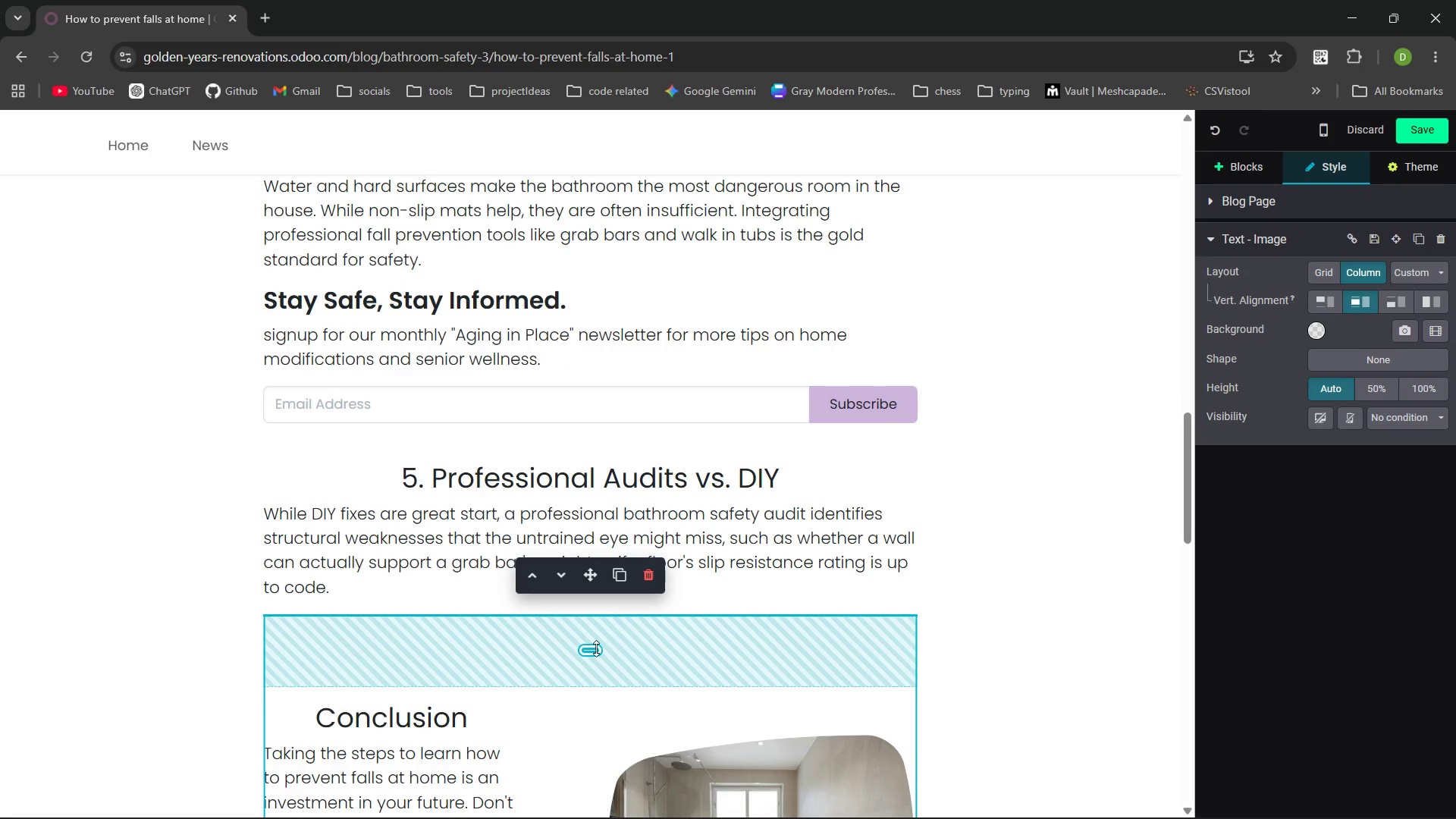 
left_click_drag(start_coordinate=[595, 648], to_coordinate=[604, 618])
 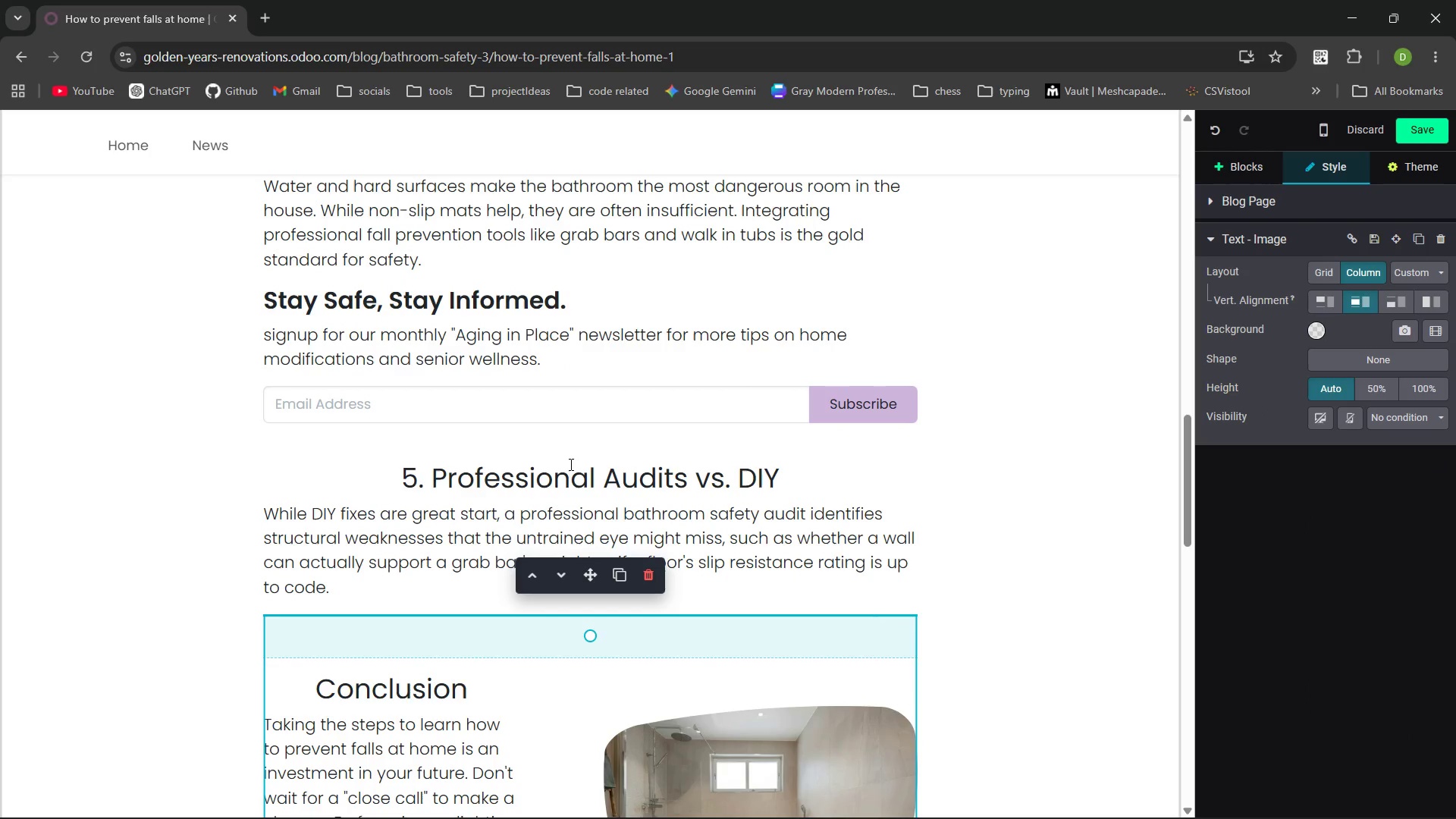 
left_click([570, 464])
 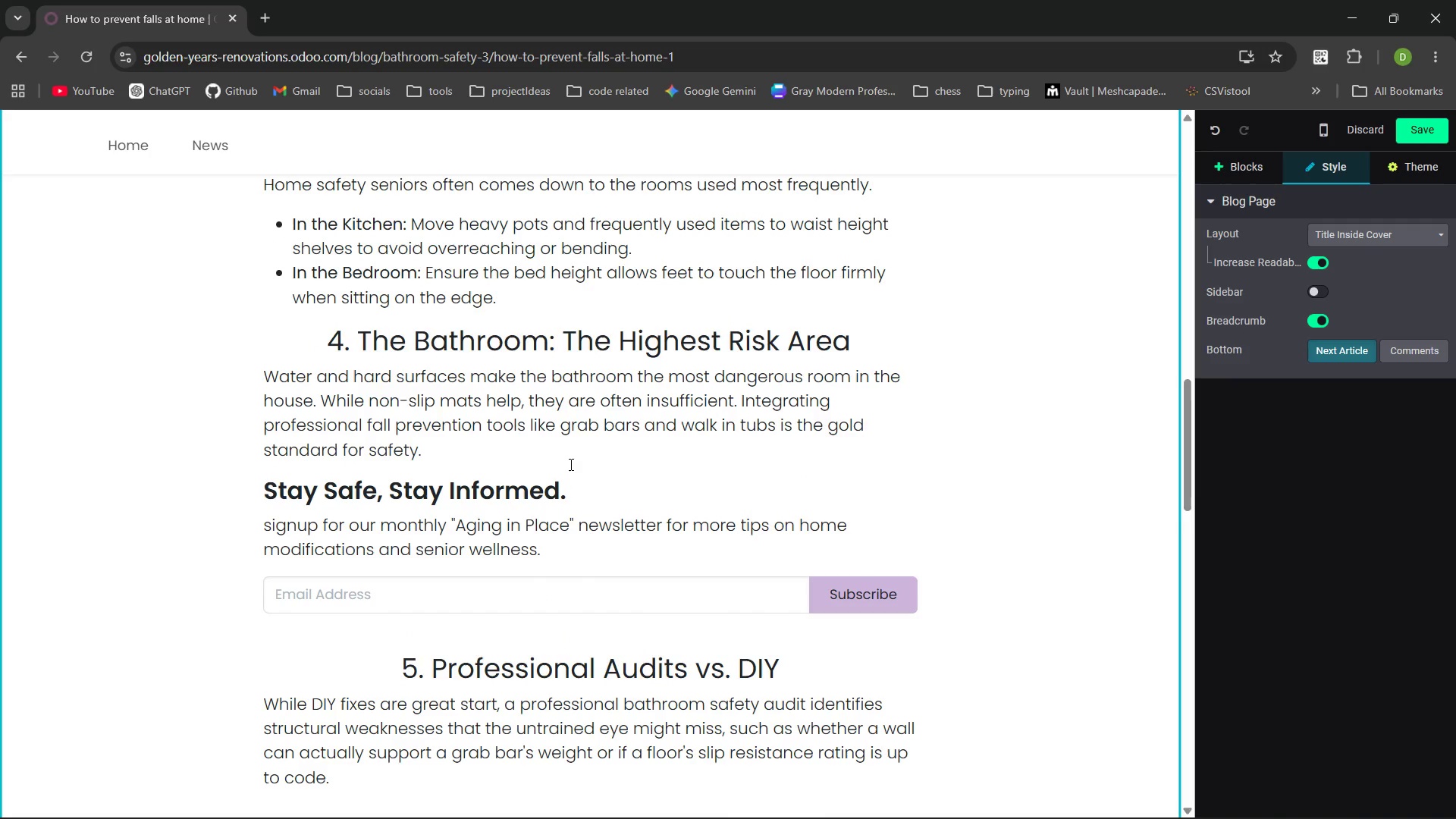 
wait(9.86)
 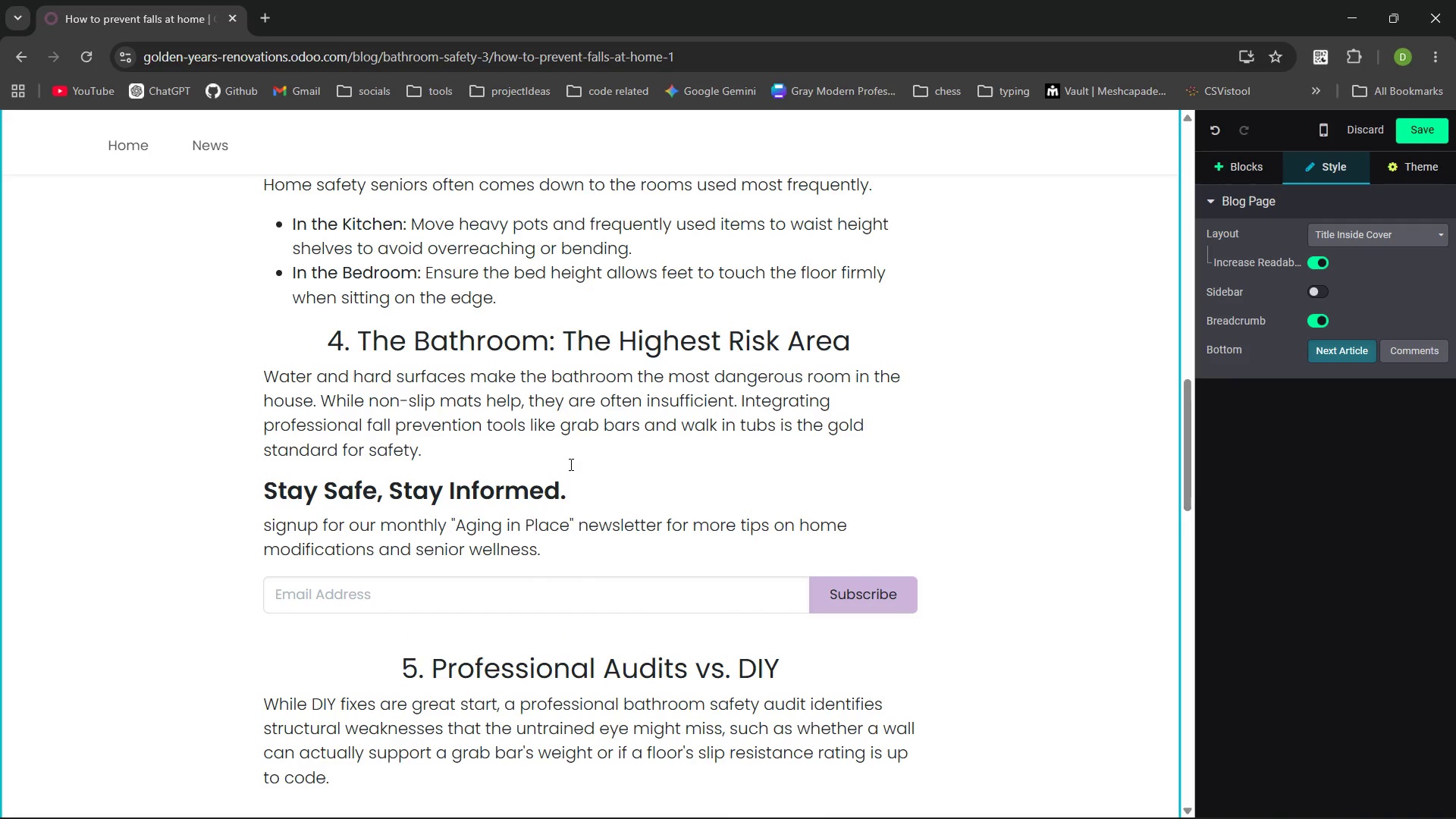 
left_click([867, 340])
 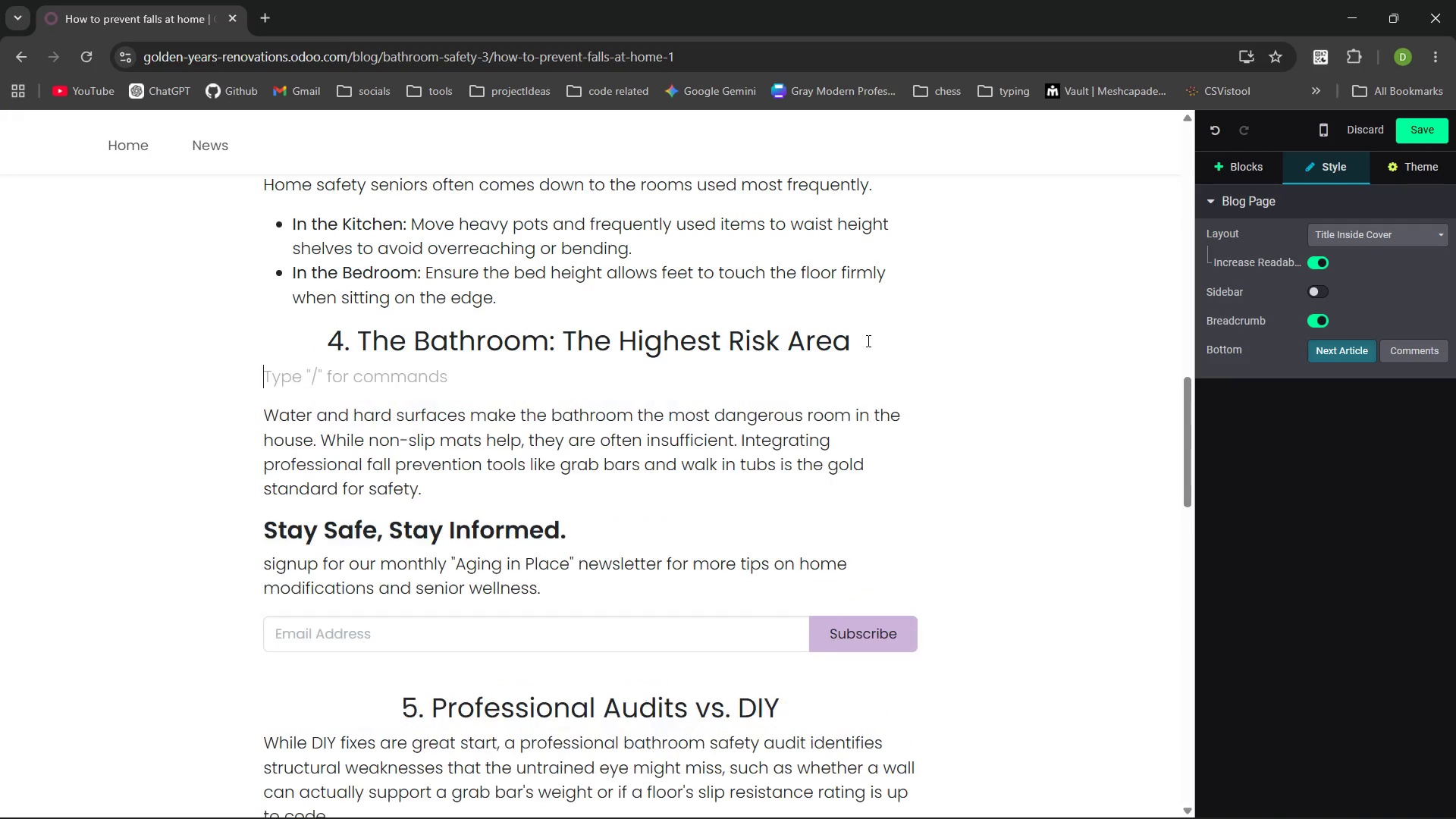 
key(Enter)
 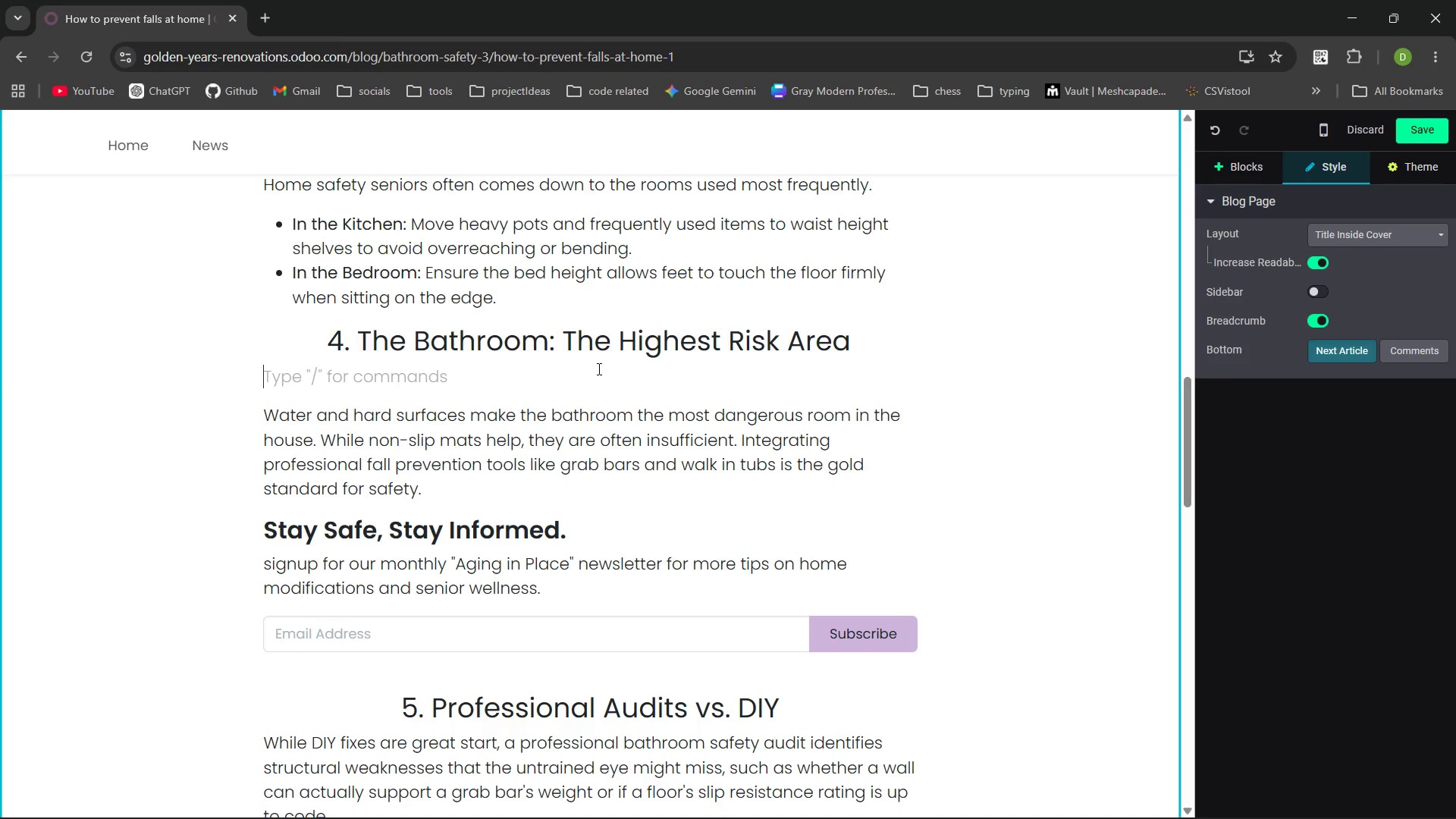 
type(/media)
 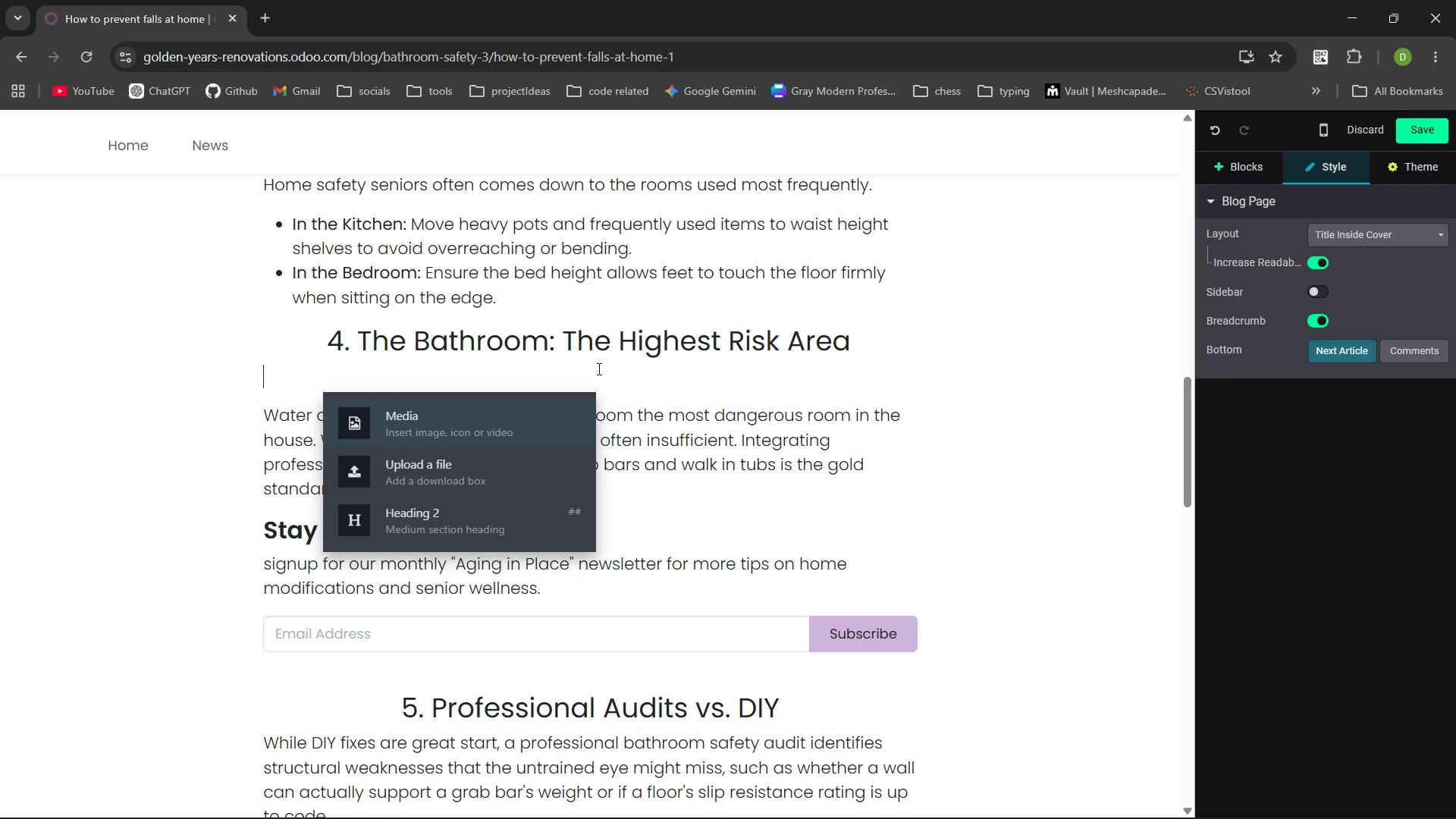 
key(Enter)
 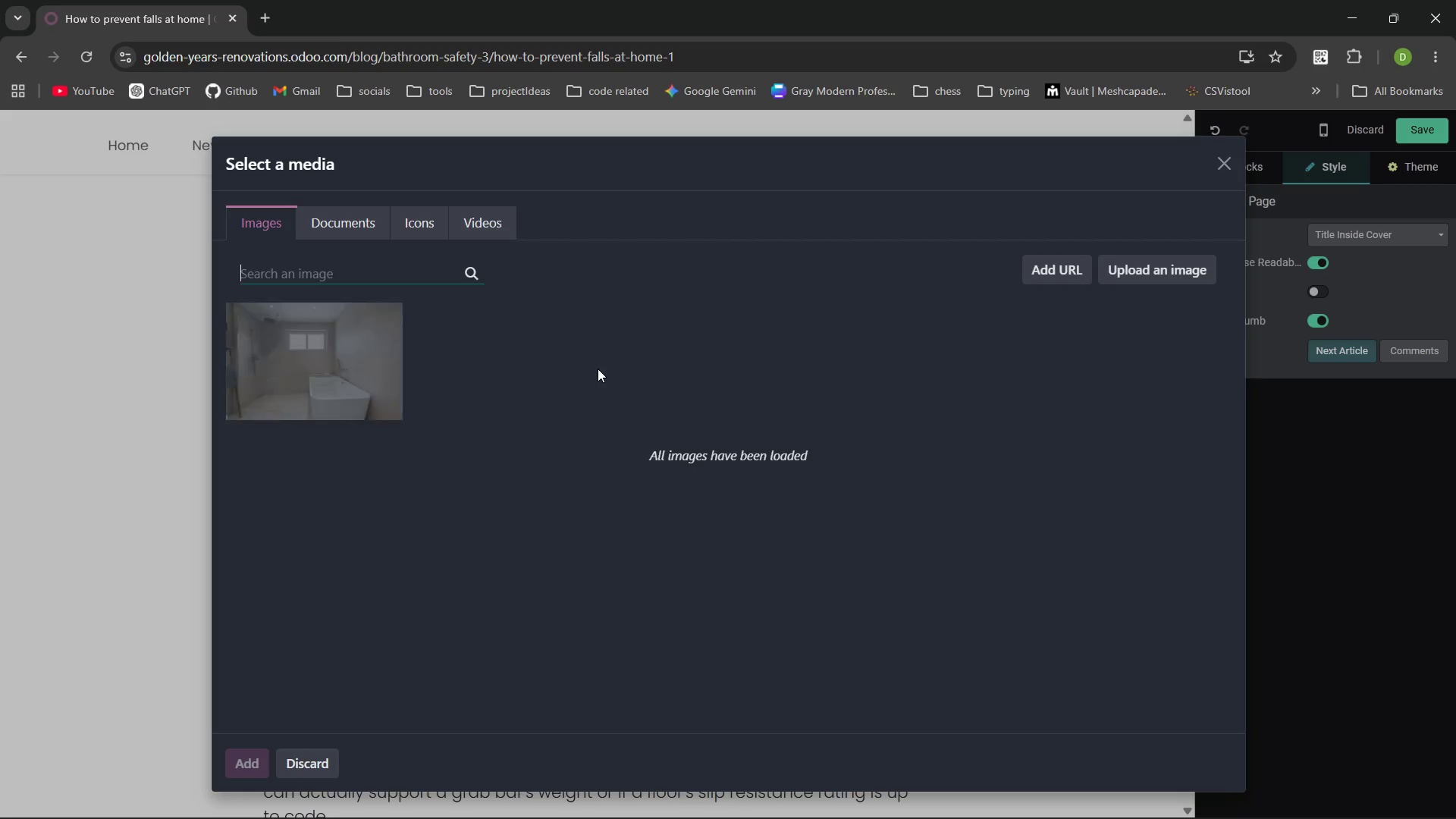 
type(bath f)
key(Backspace)
key(Backspace)
type(room fall)
 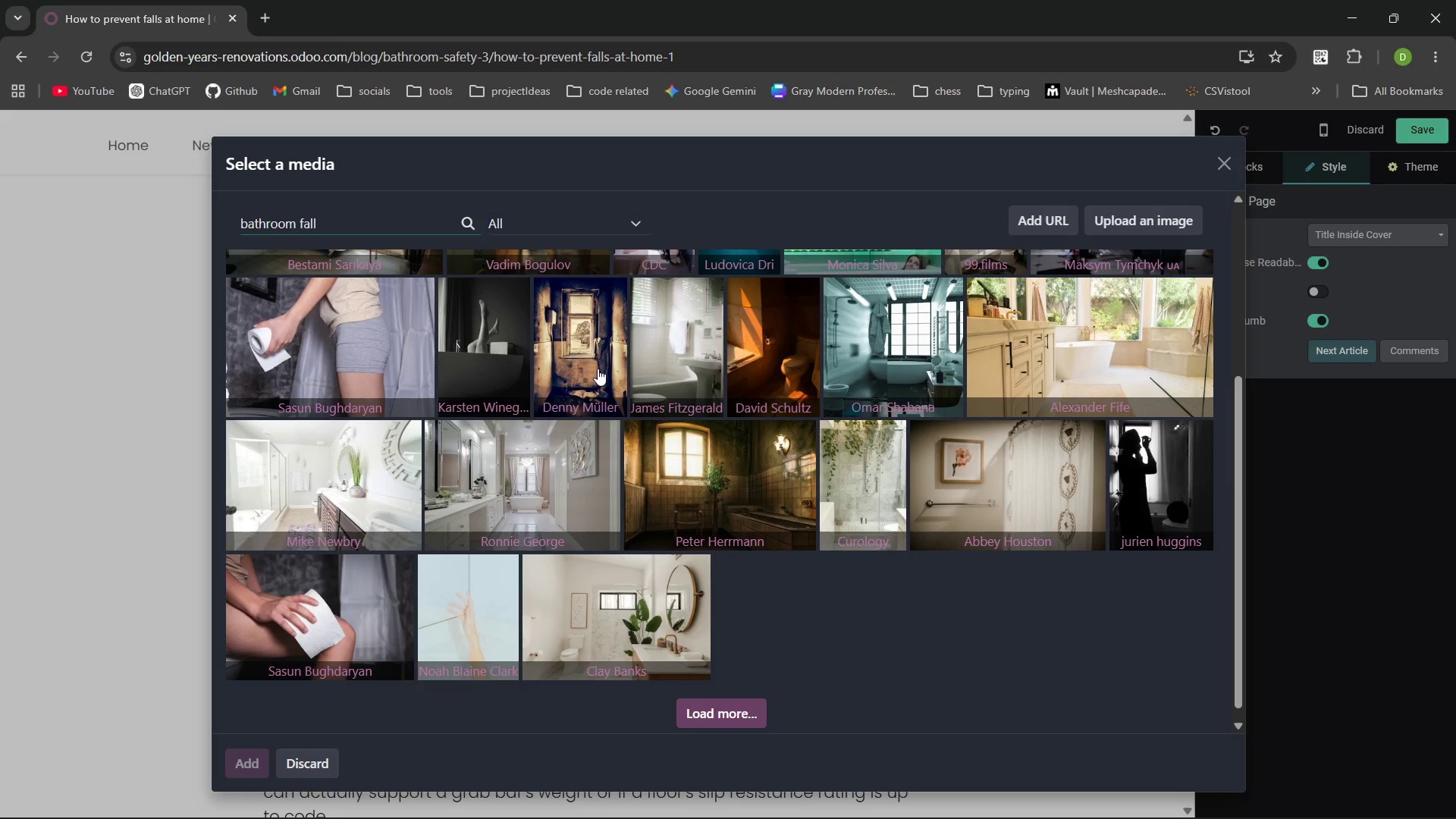 
wait(49.28)
 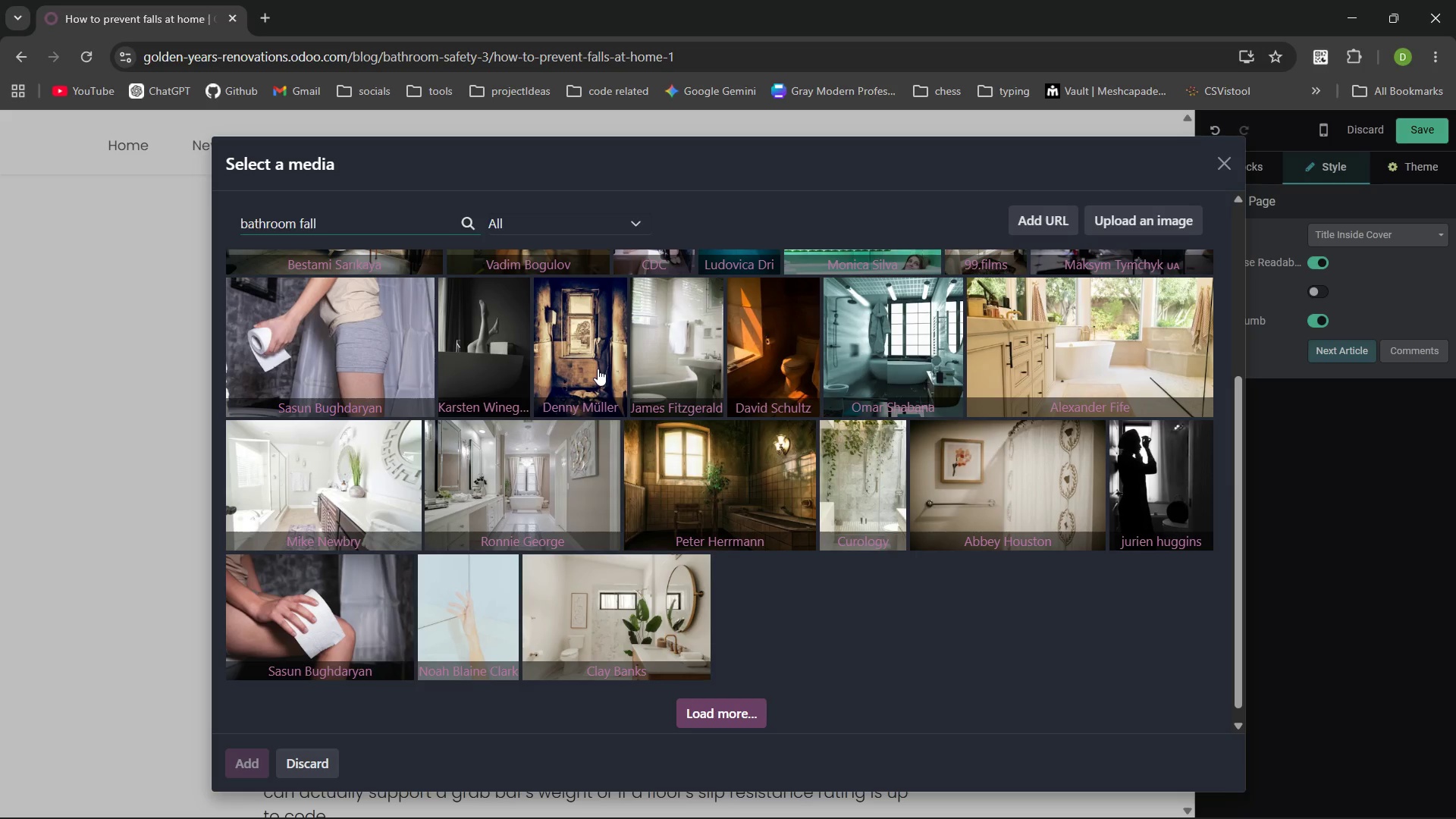 
key(Control+ControlRight)
 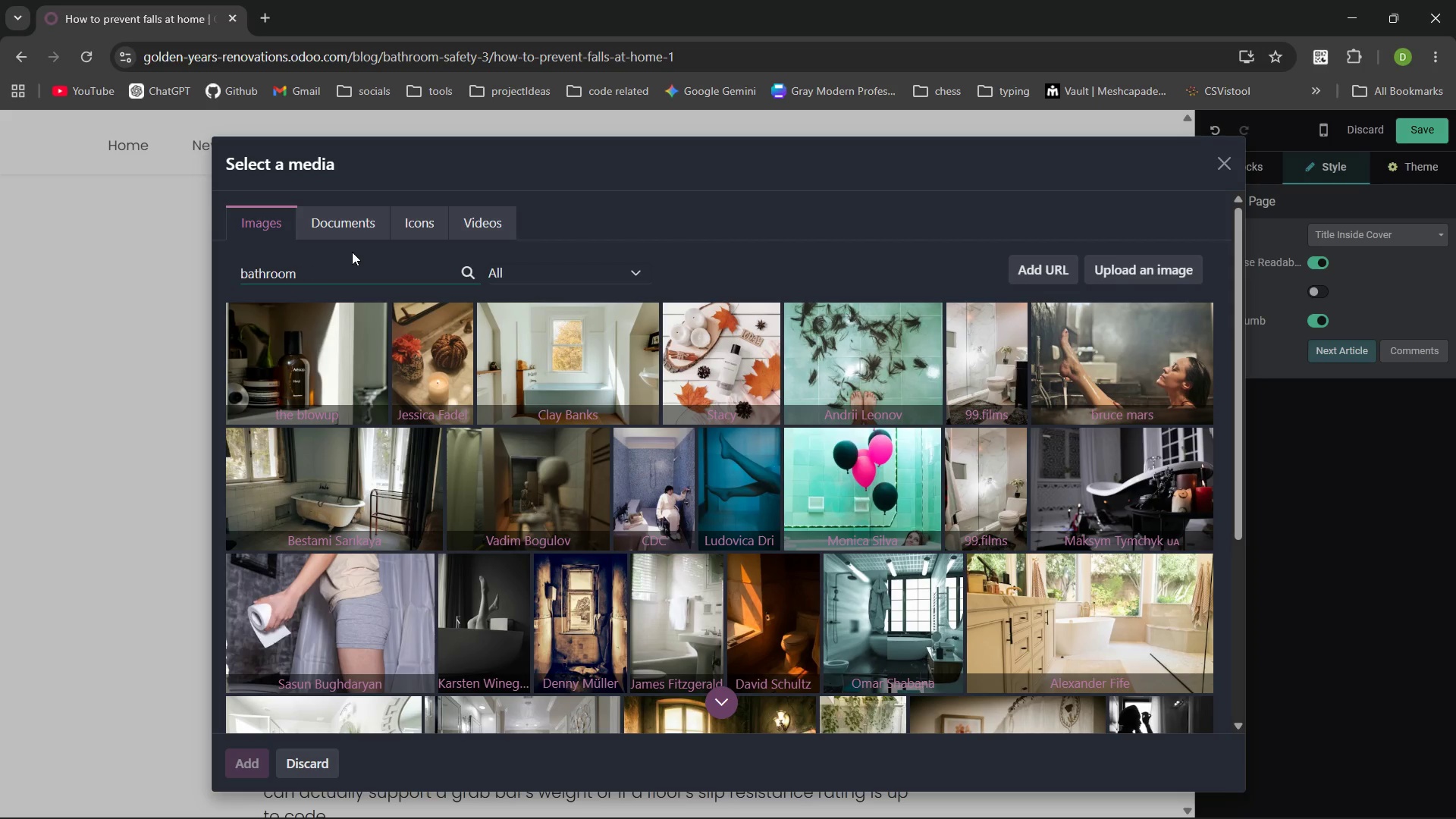 
key(Control+Backspace)
 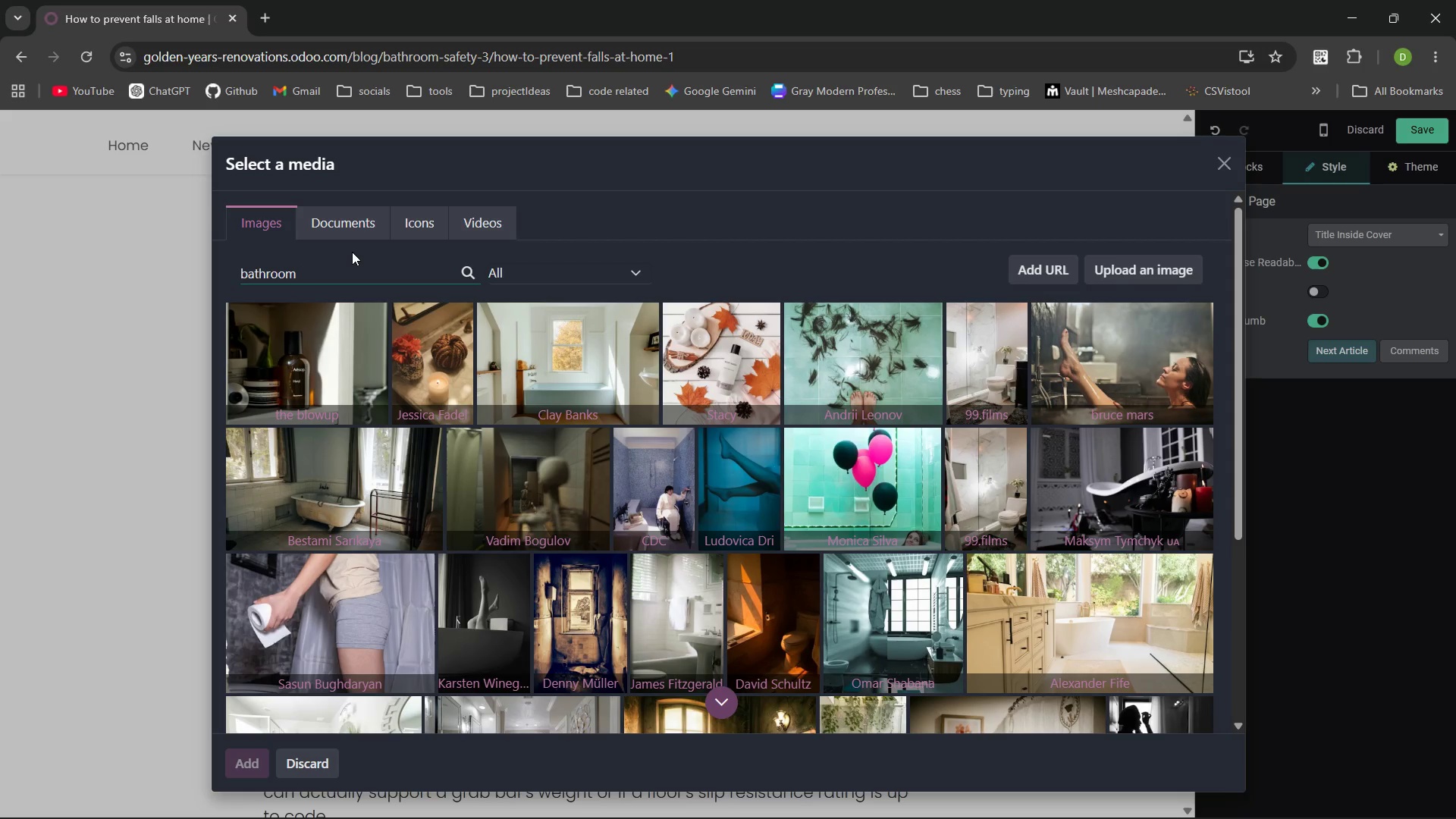 
key(Backspace)
 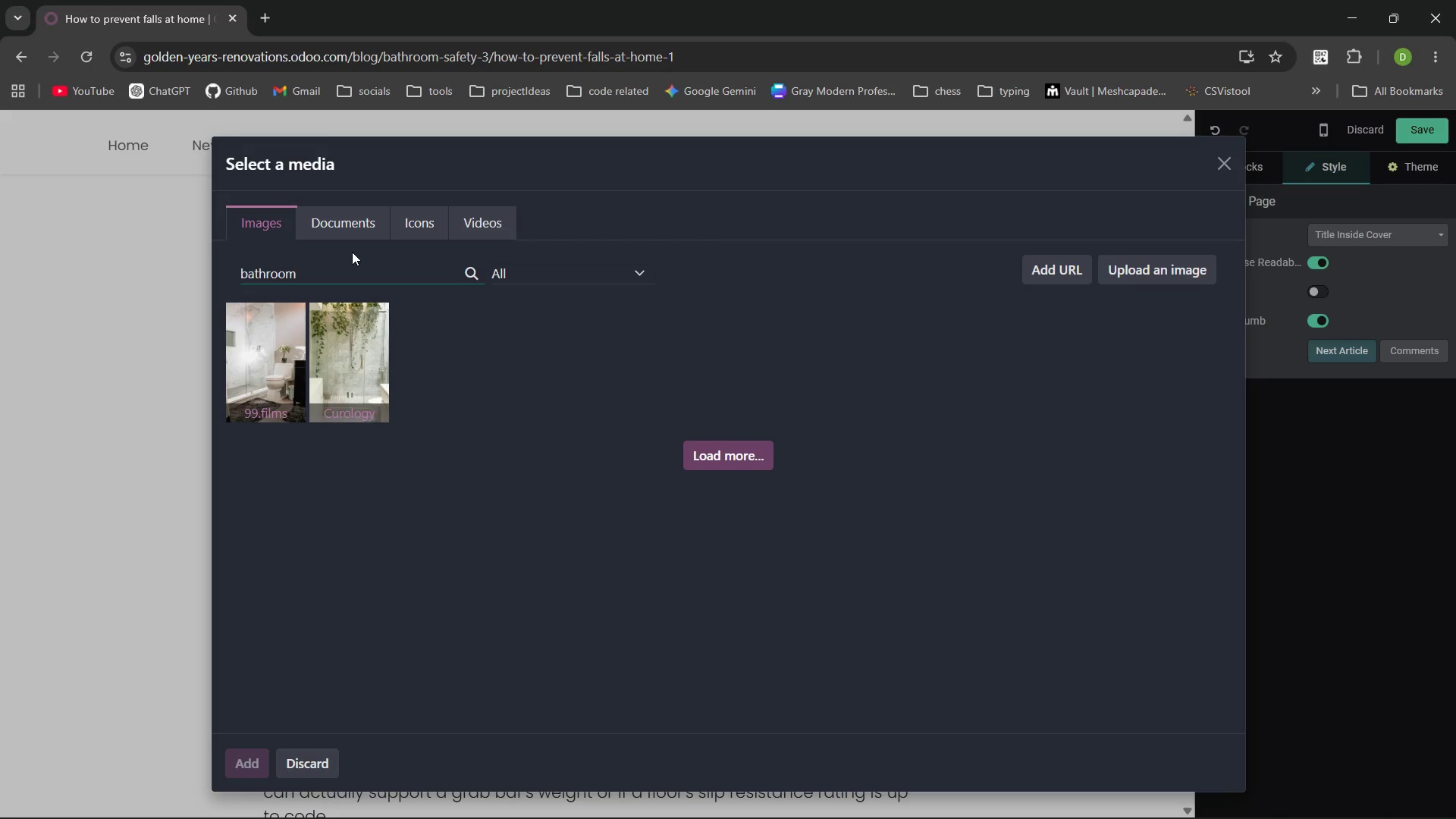 
wait(6.55)
 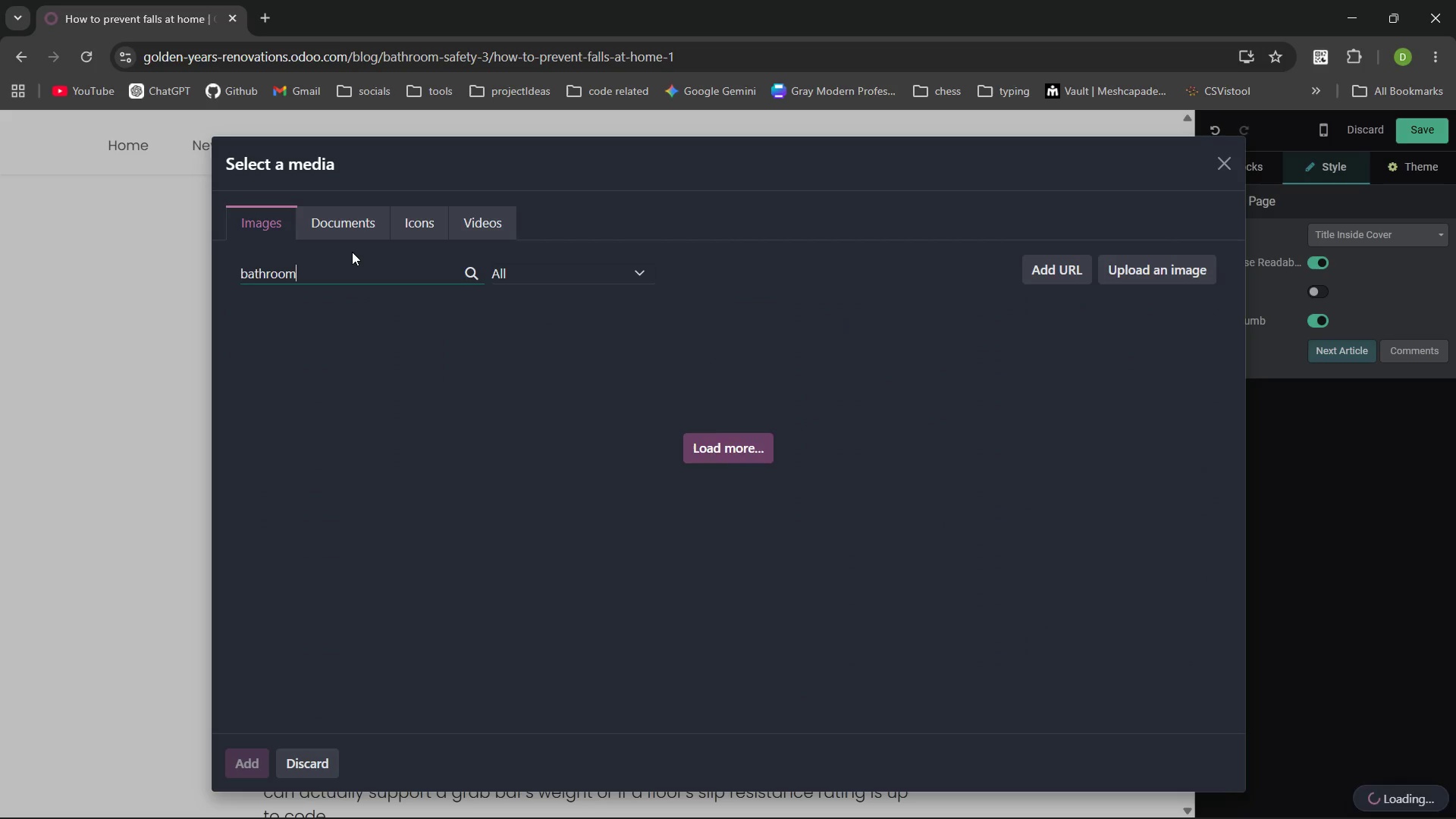 
key(Space)
 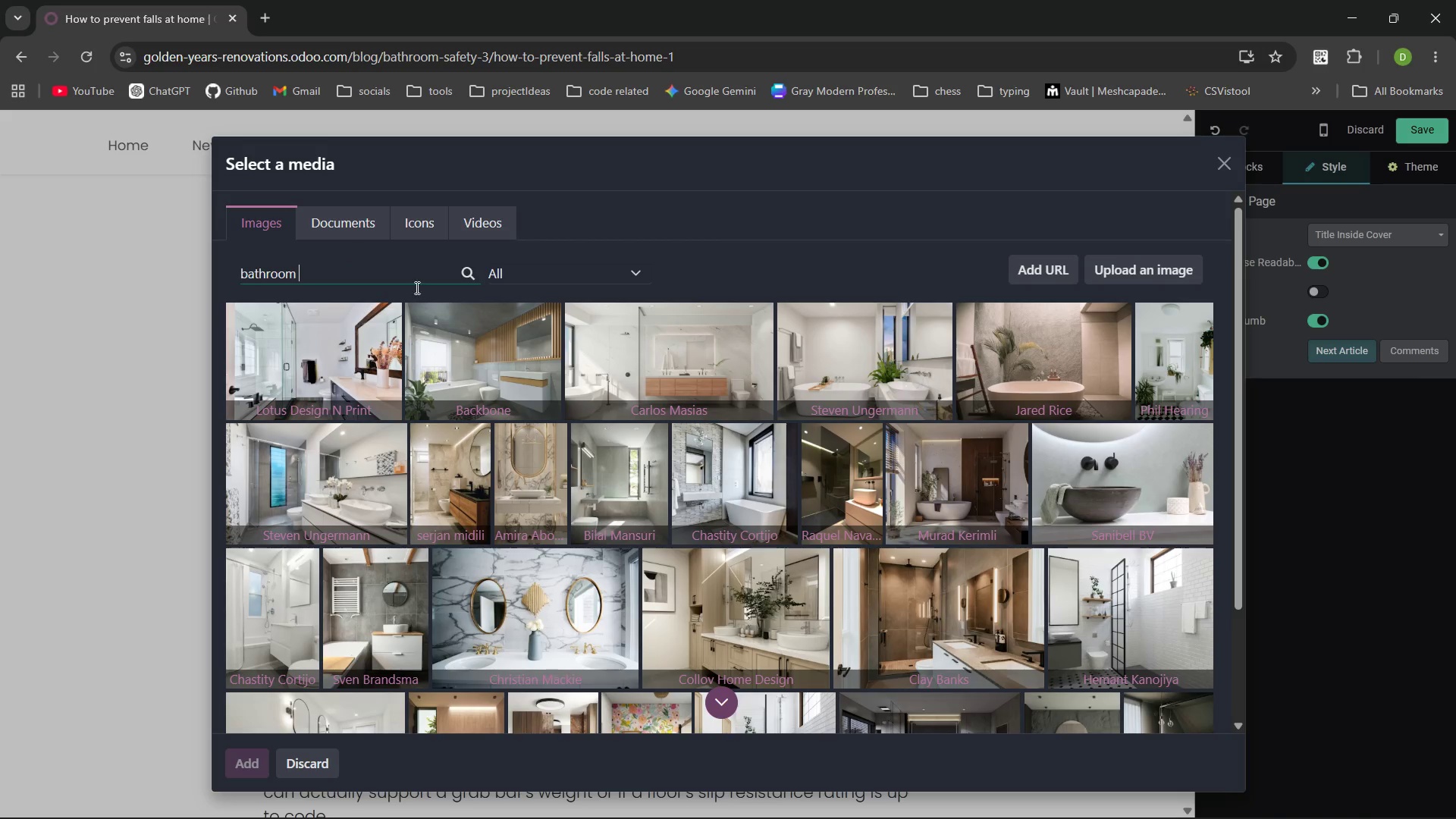 
wait(9.55)
 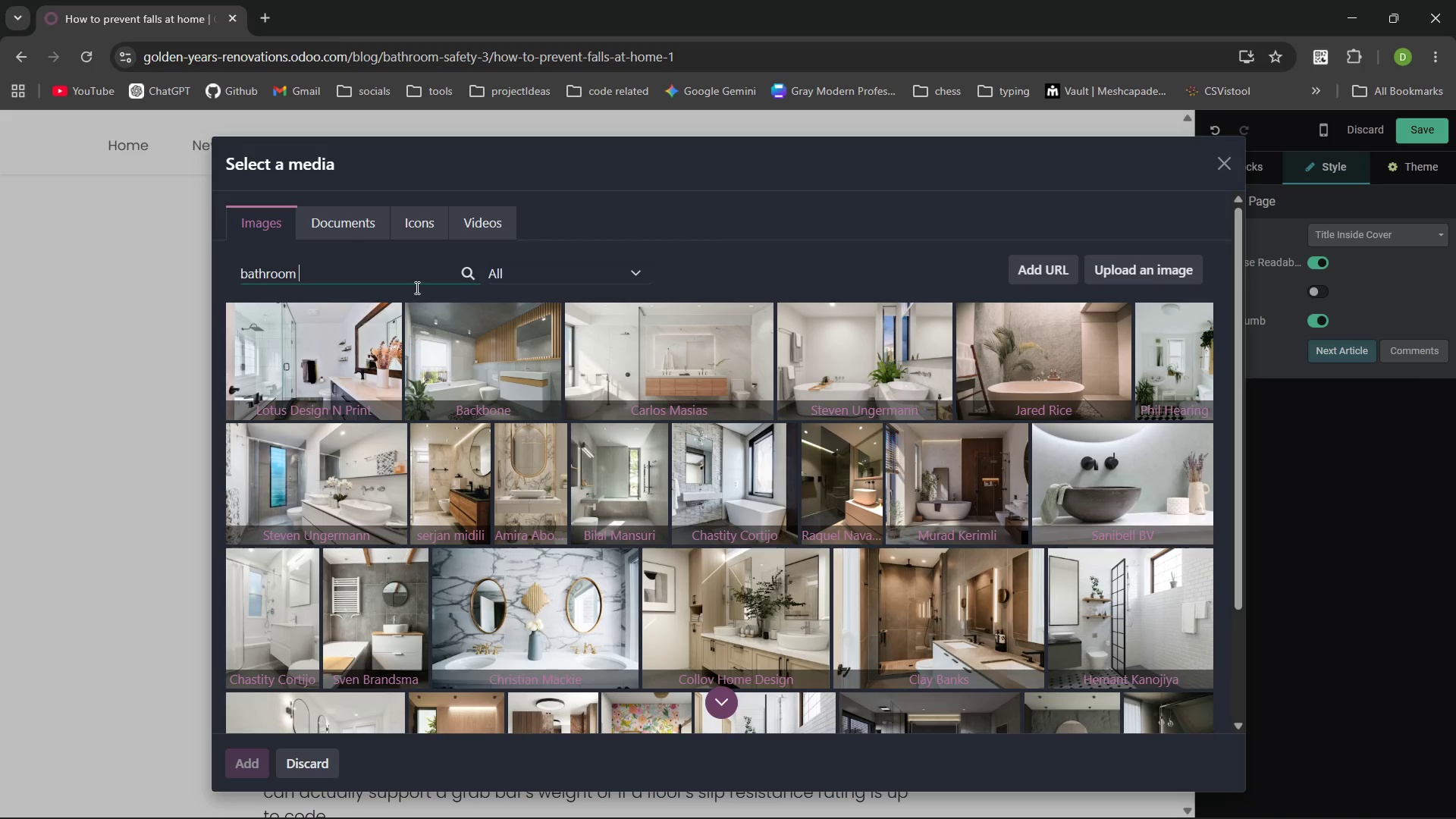 
left_click([924, 598])
 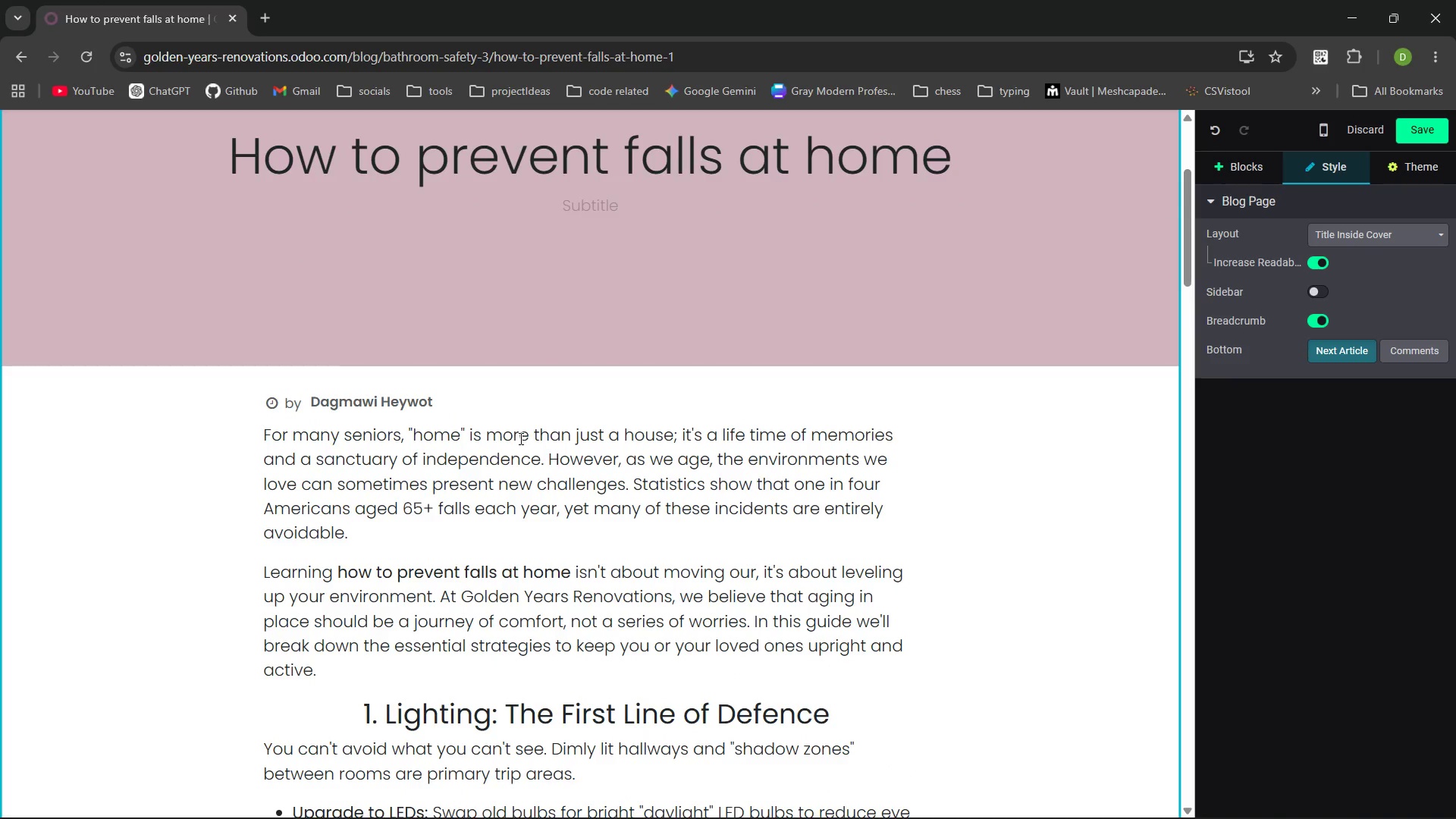 
wait(24.23)
 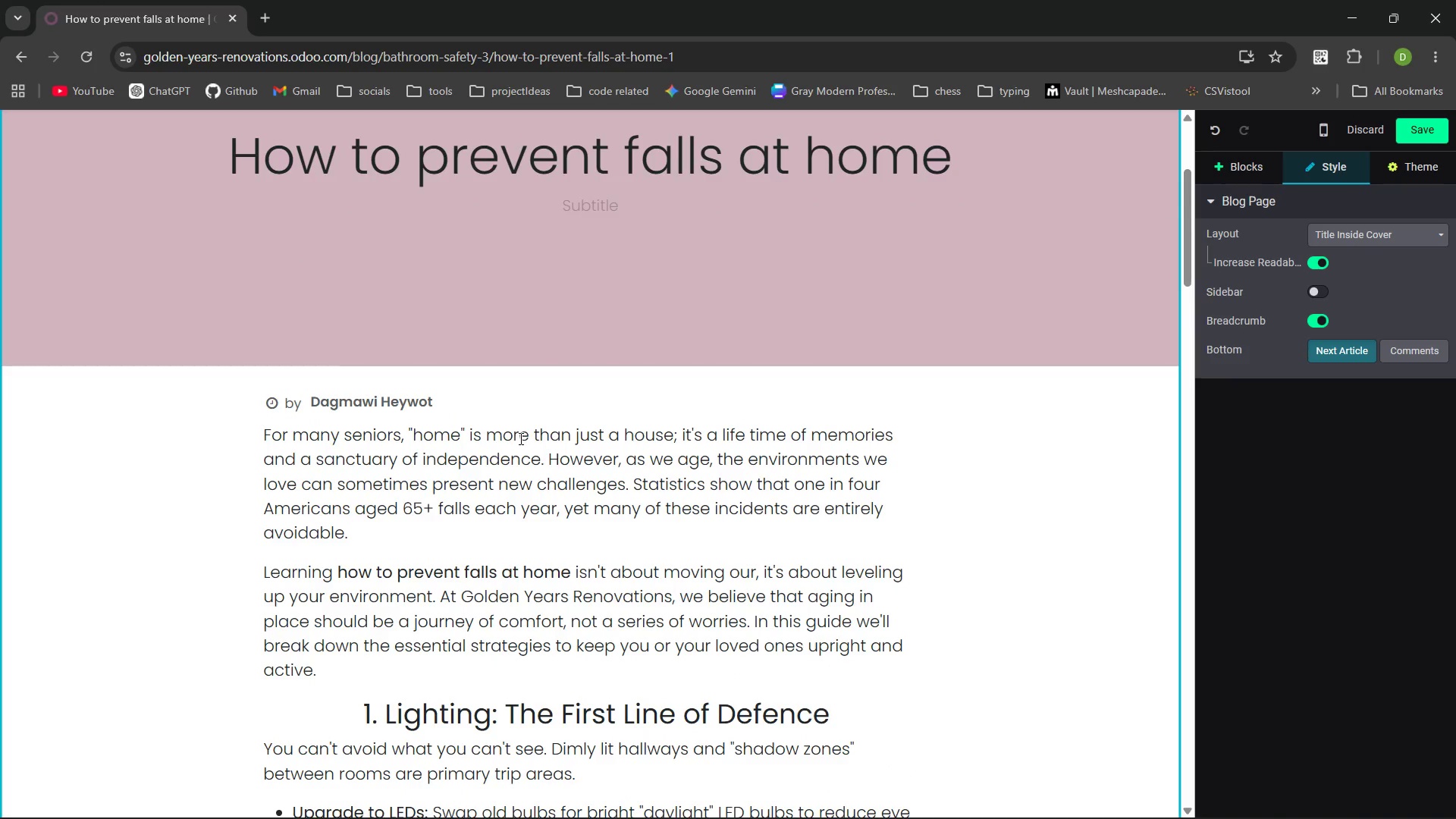 
left_click([1085, 259])
 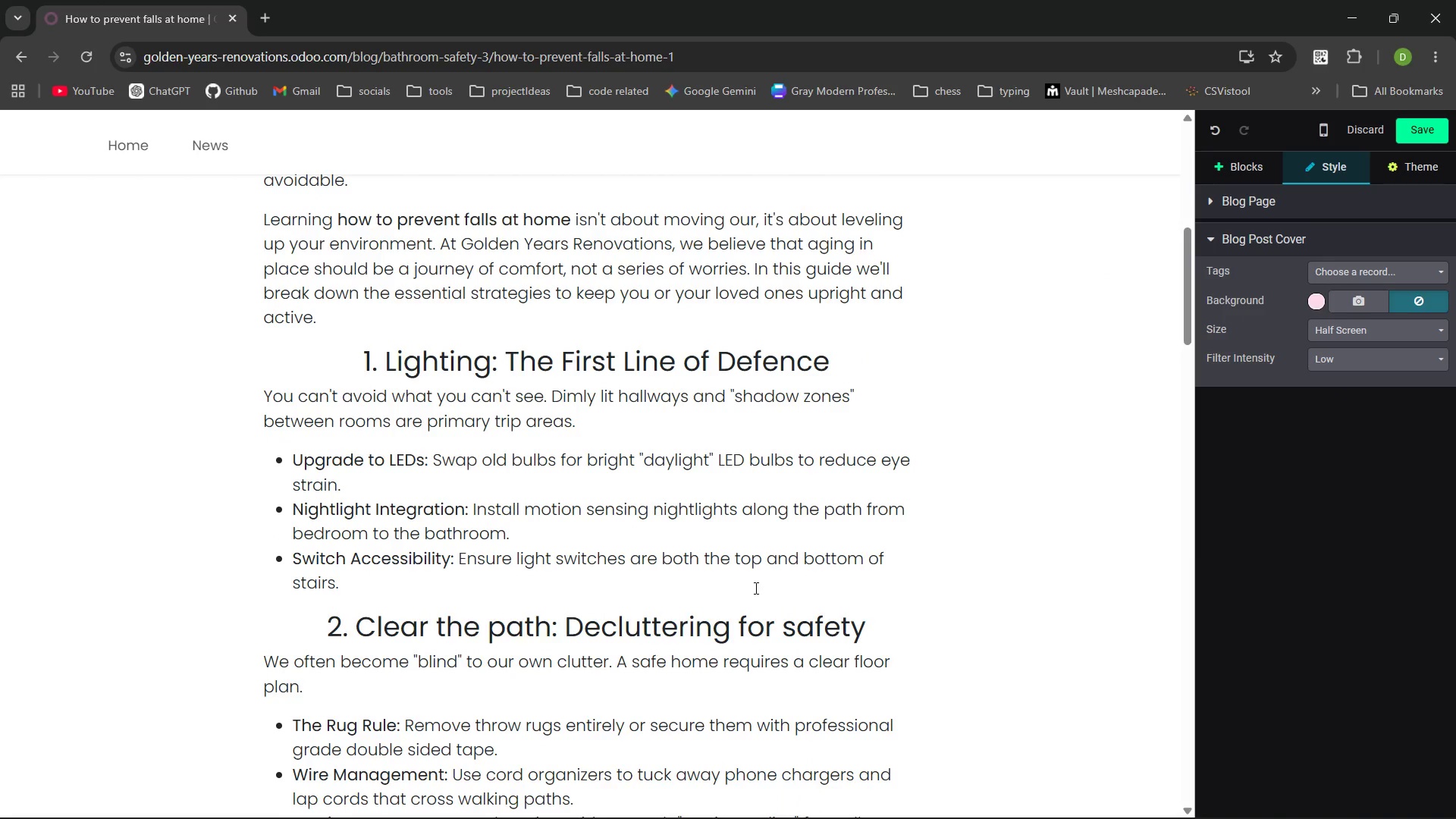 
wait(5.62)
 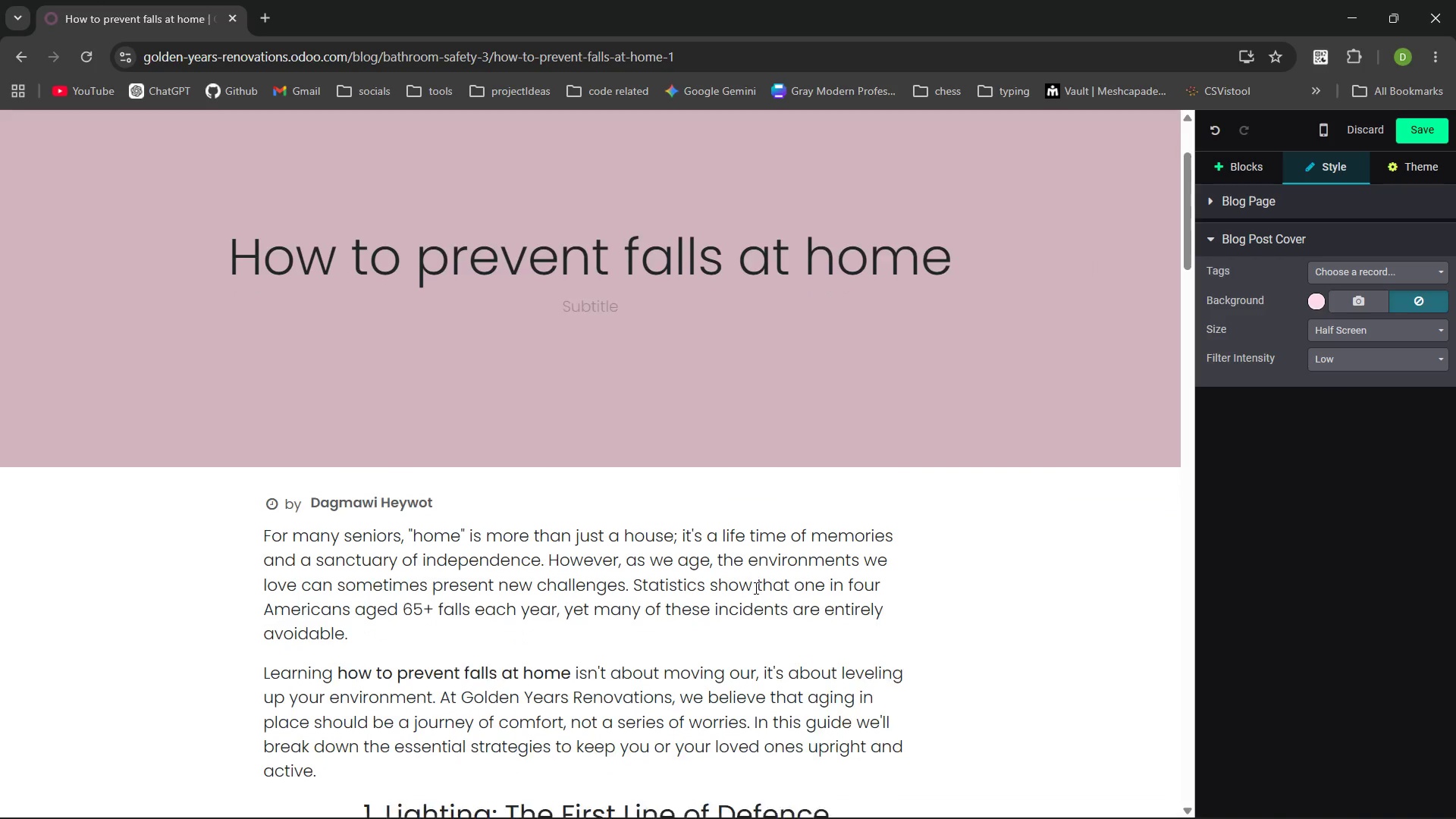 
left_click([836, 360])
 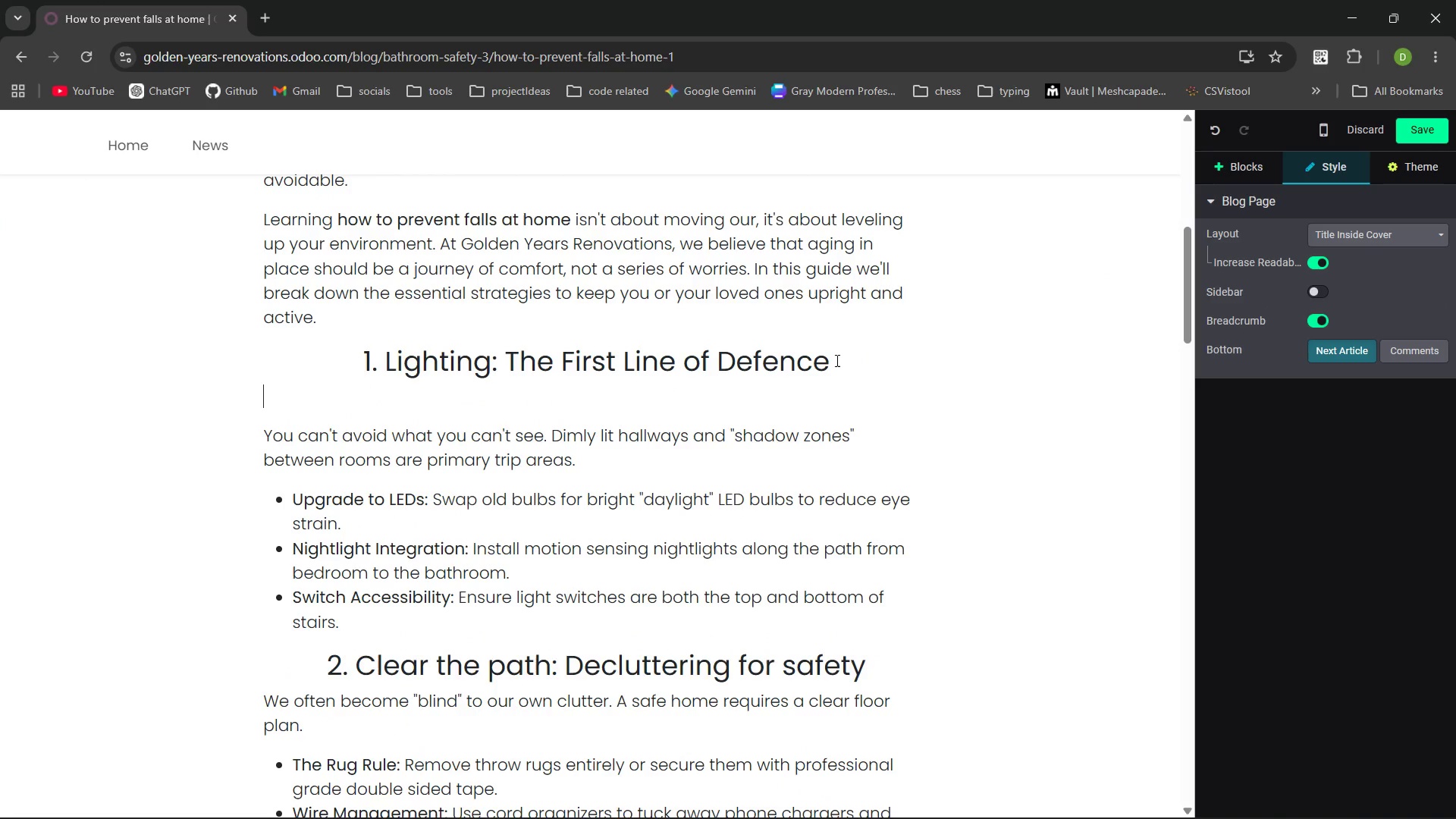 
key(Enter)
 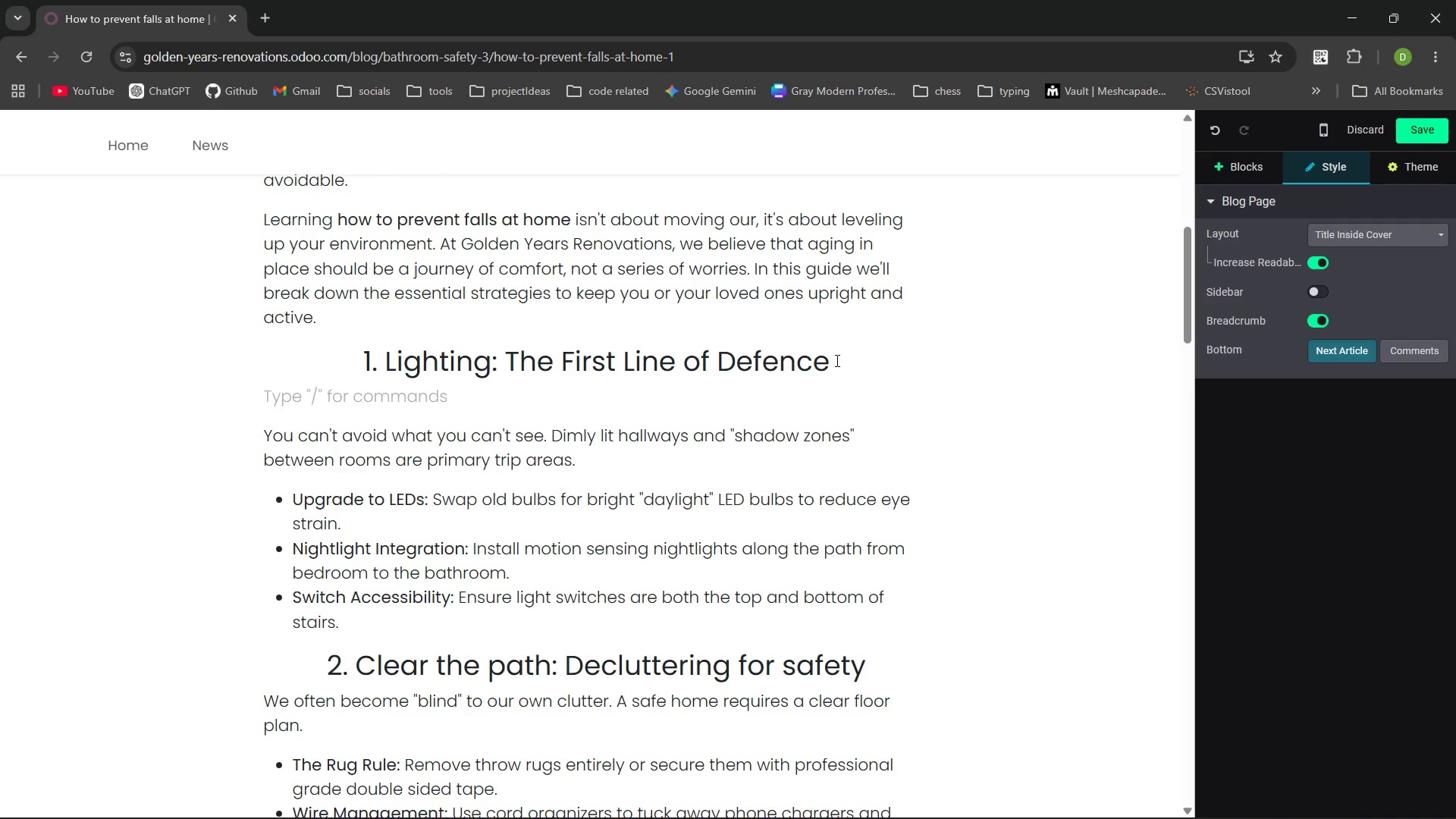 
type(/media)
 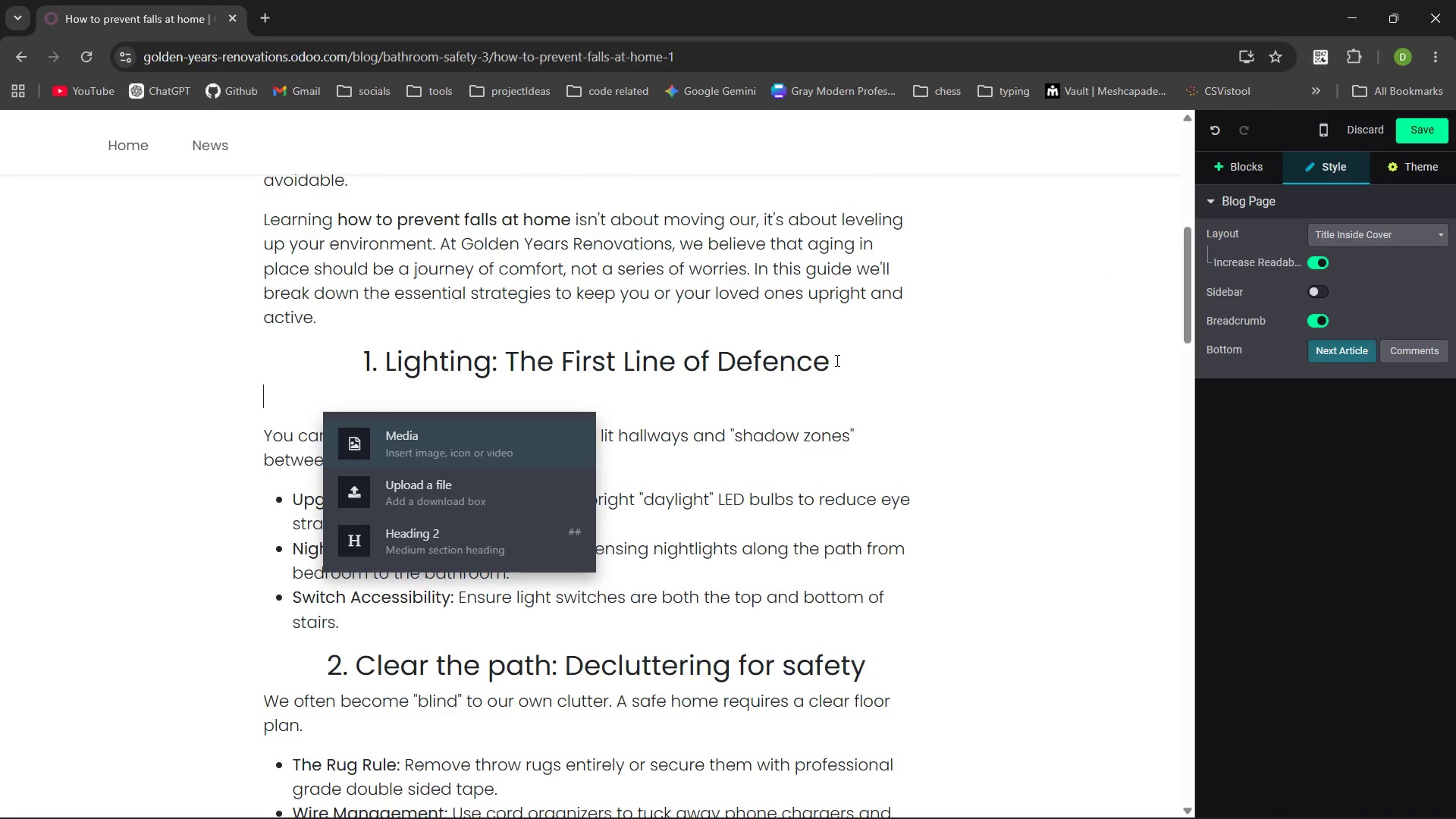 
key(Enter)
 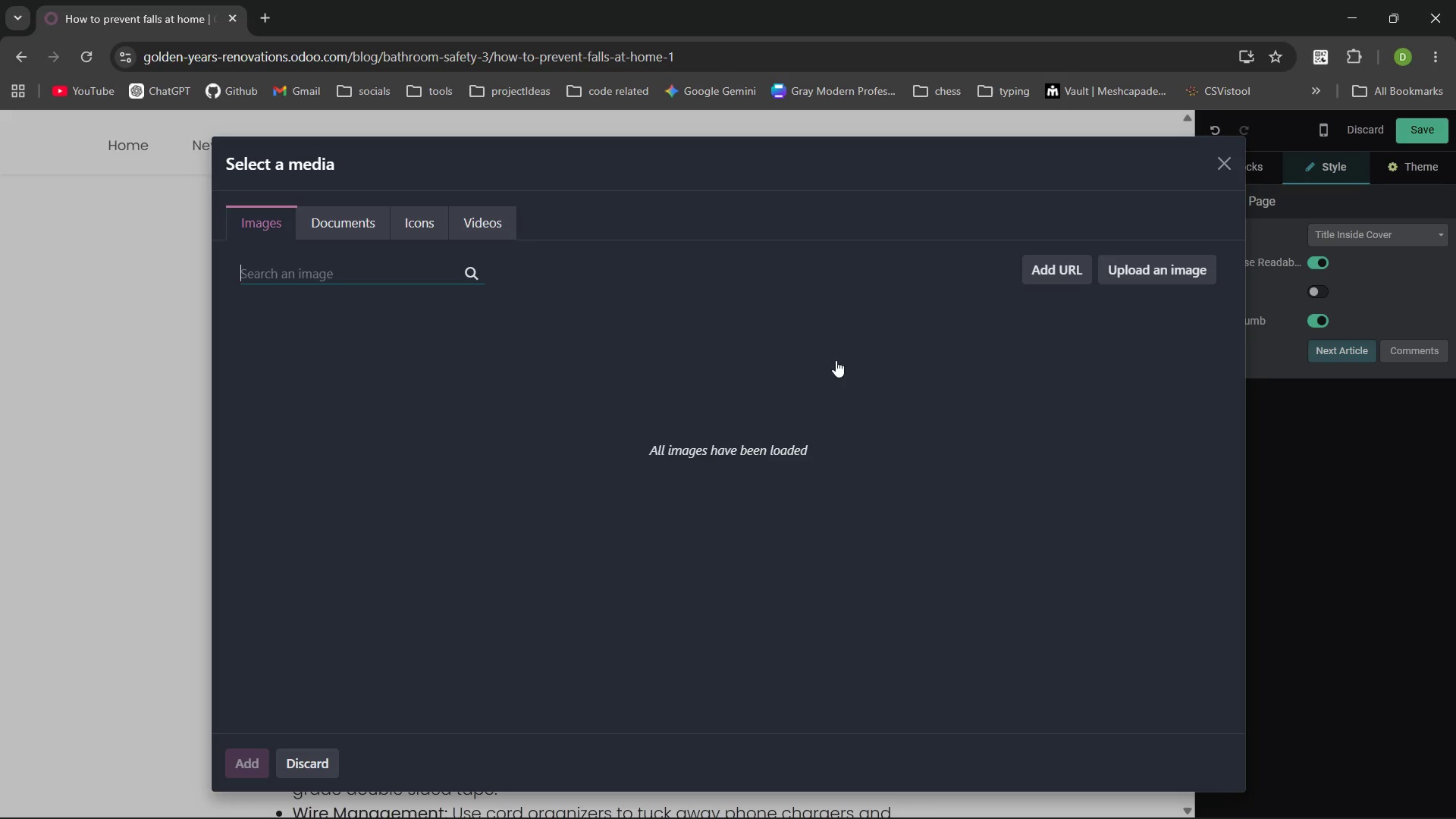 
type(led light)
 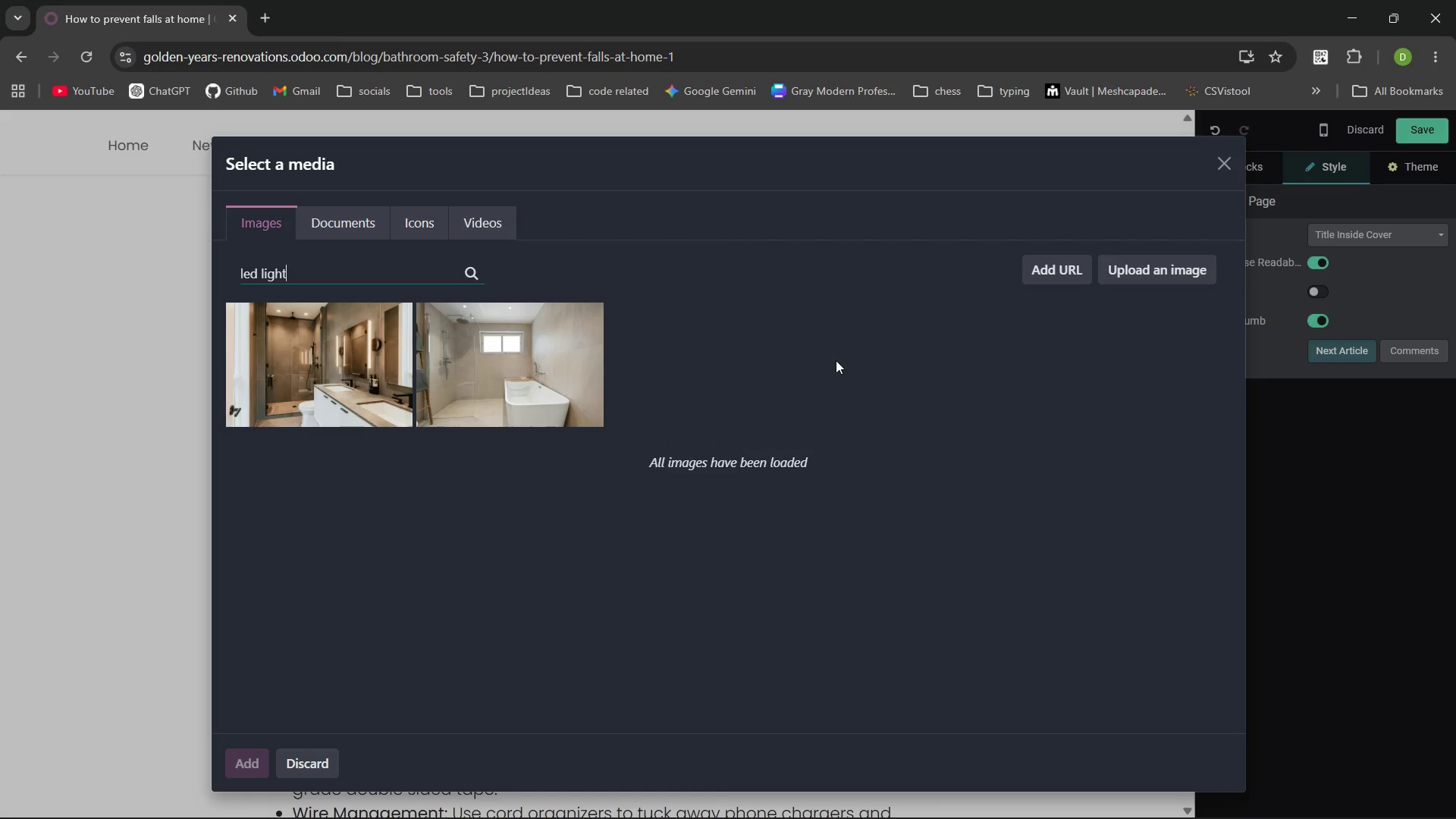 
key(Enter)
 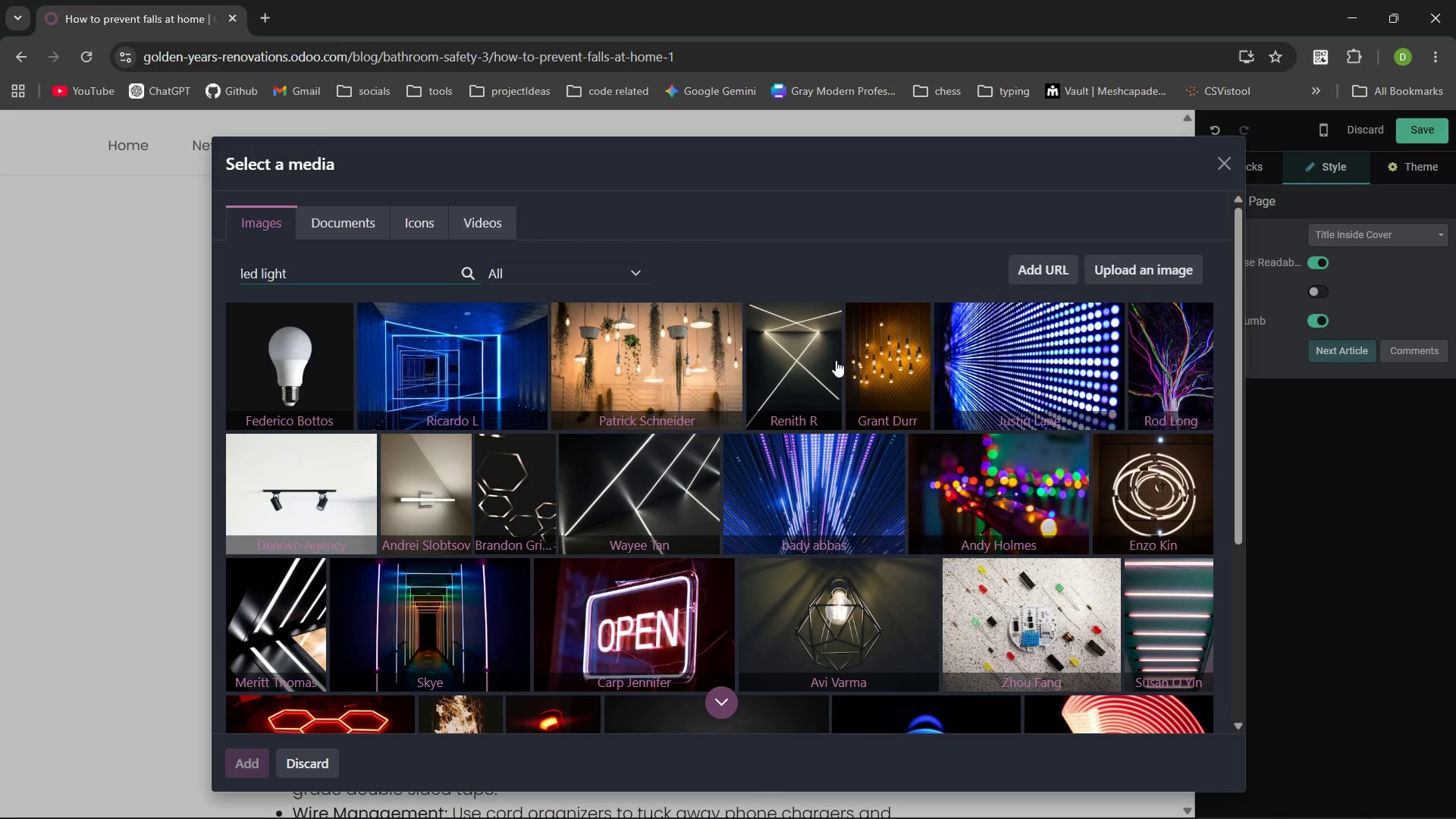 
wait(13.25)
 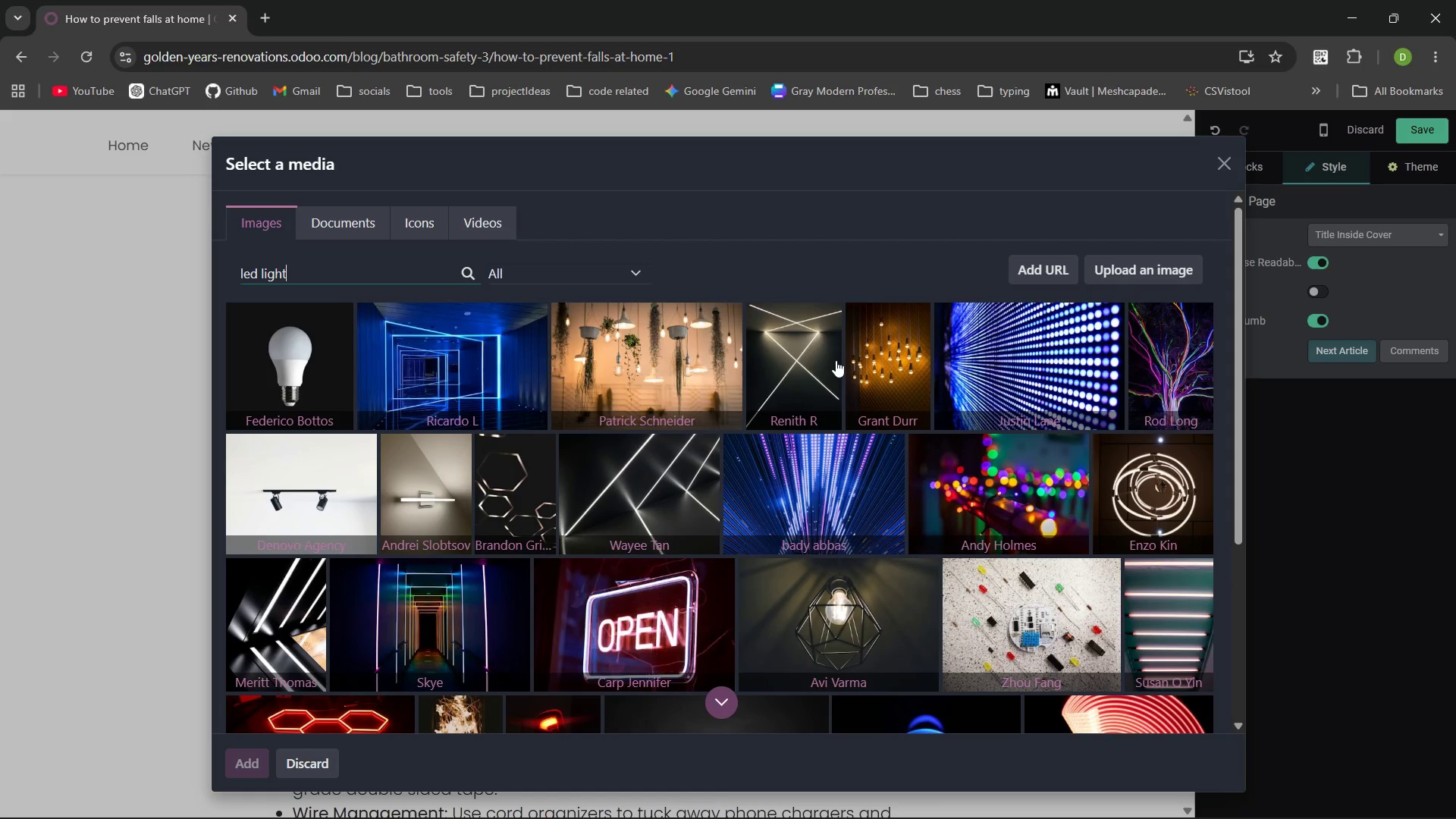 
key(Control+ArrowDown)
 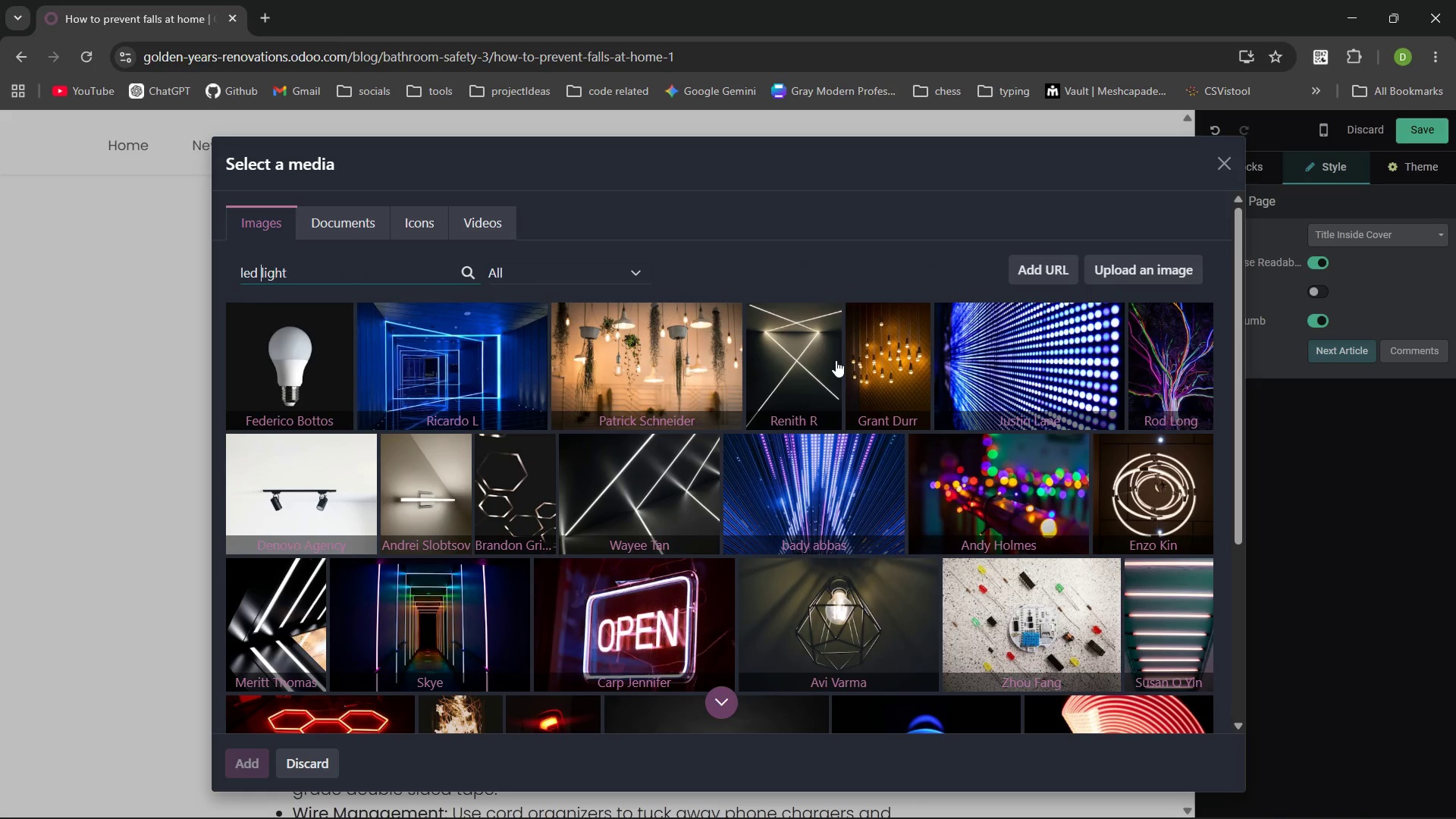 
key(Control+ArrowLeft)
 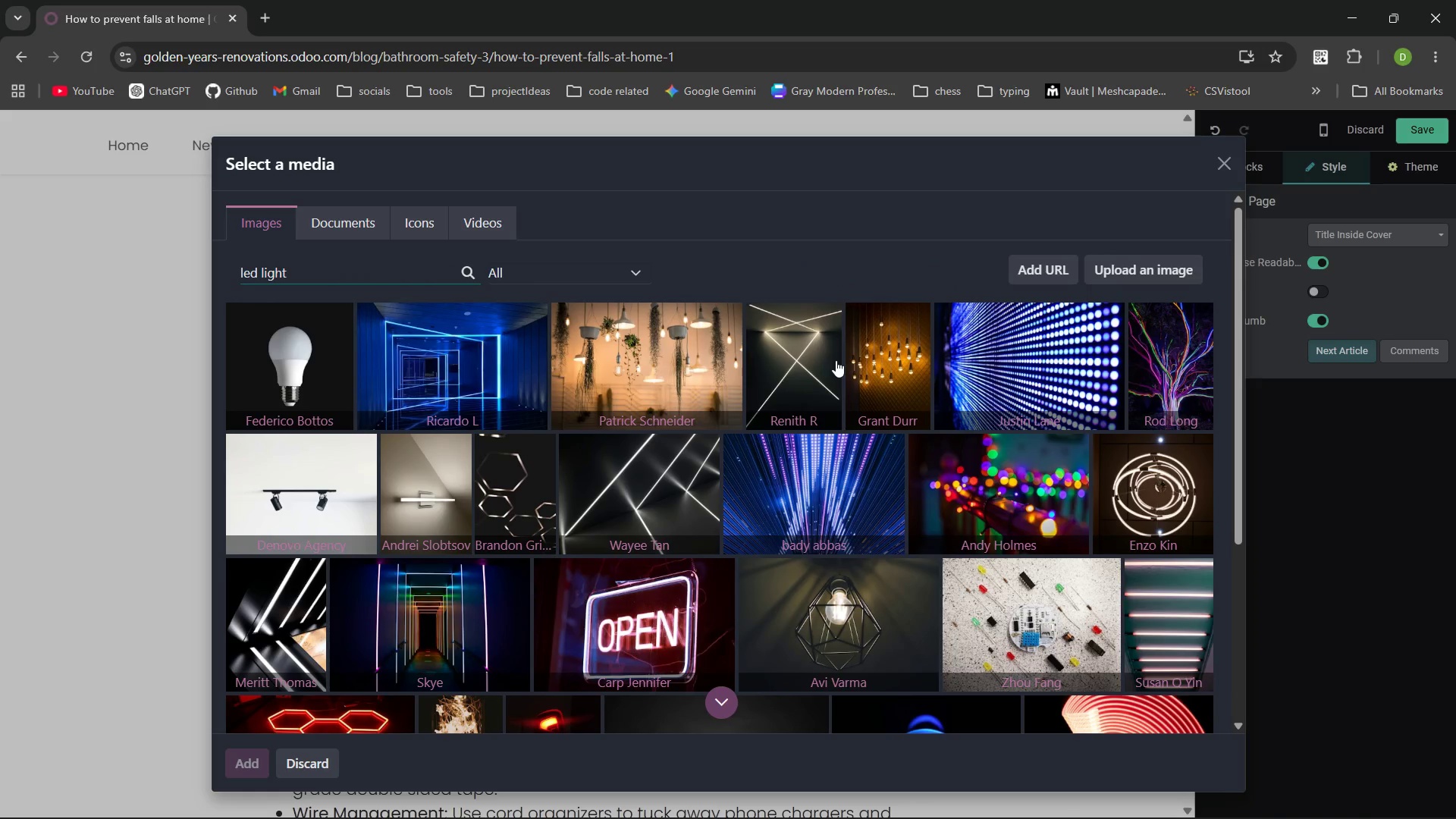 
key(Control+Backspace)
 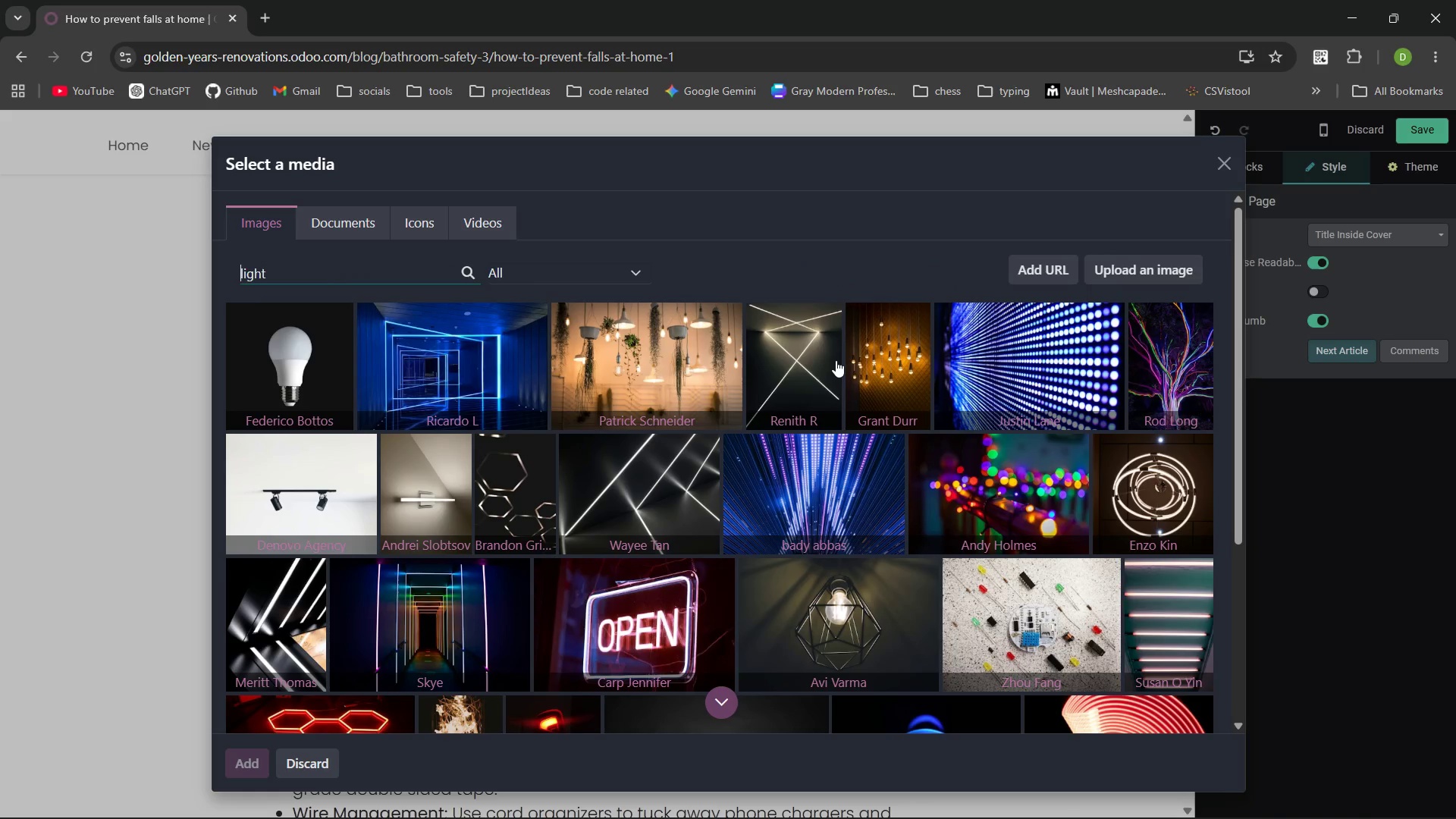 
type(ED )
 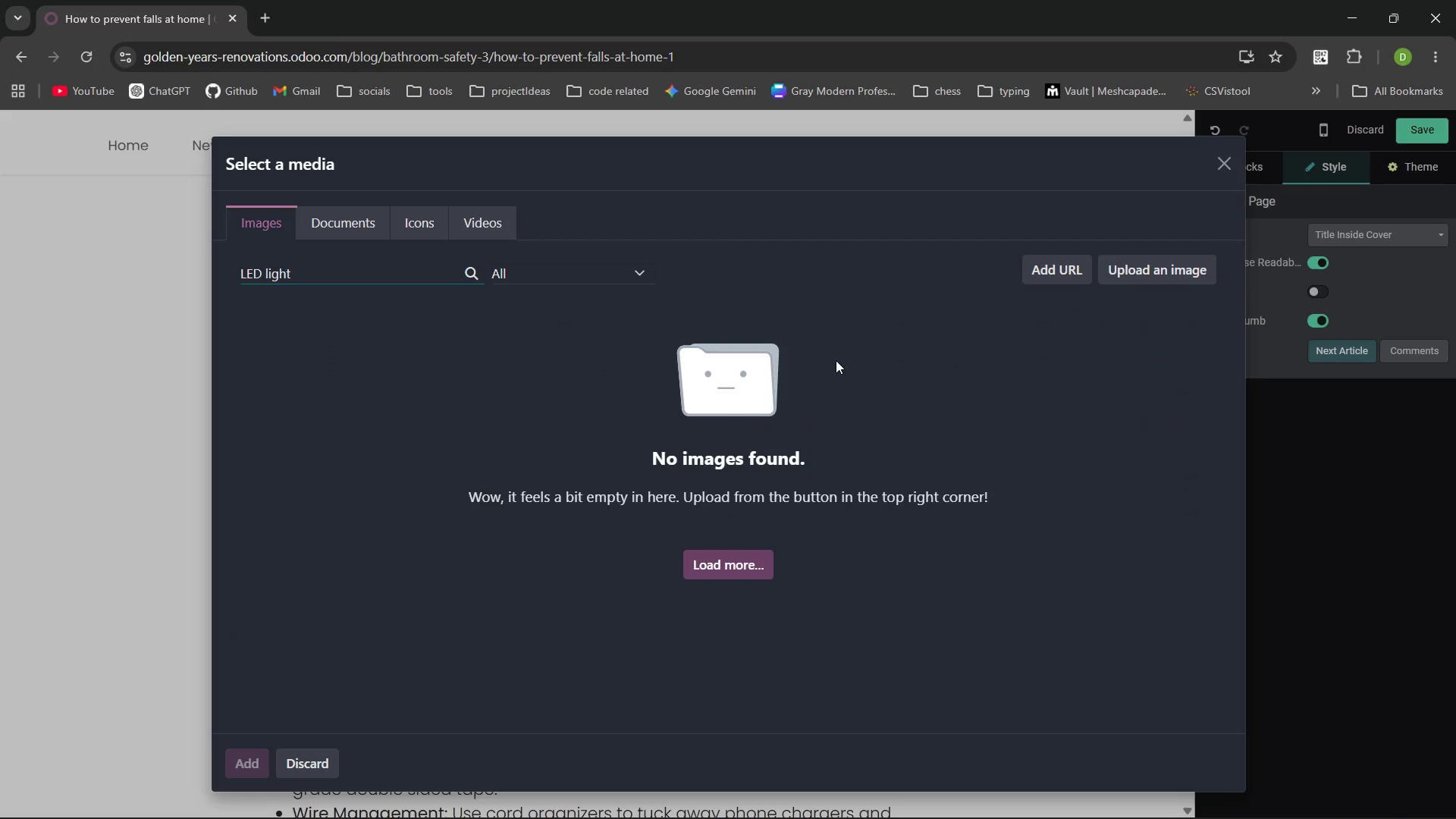 
key(Control+ArrowRight)
 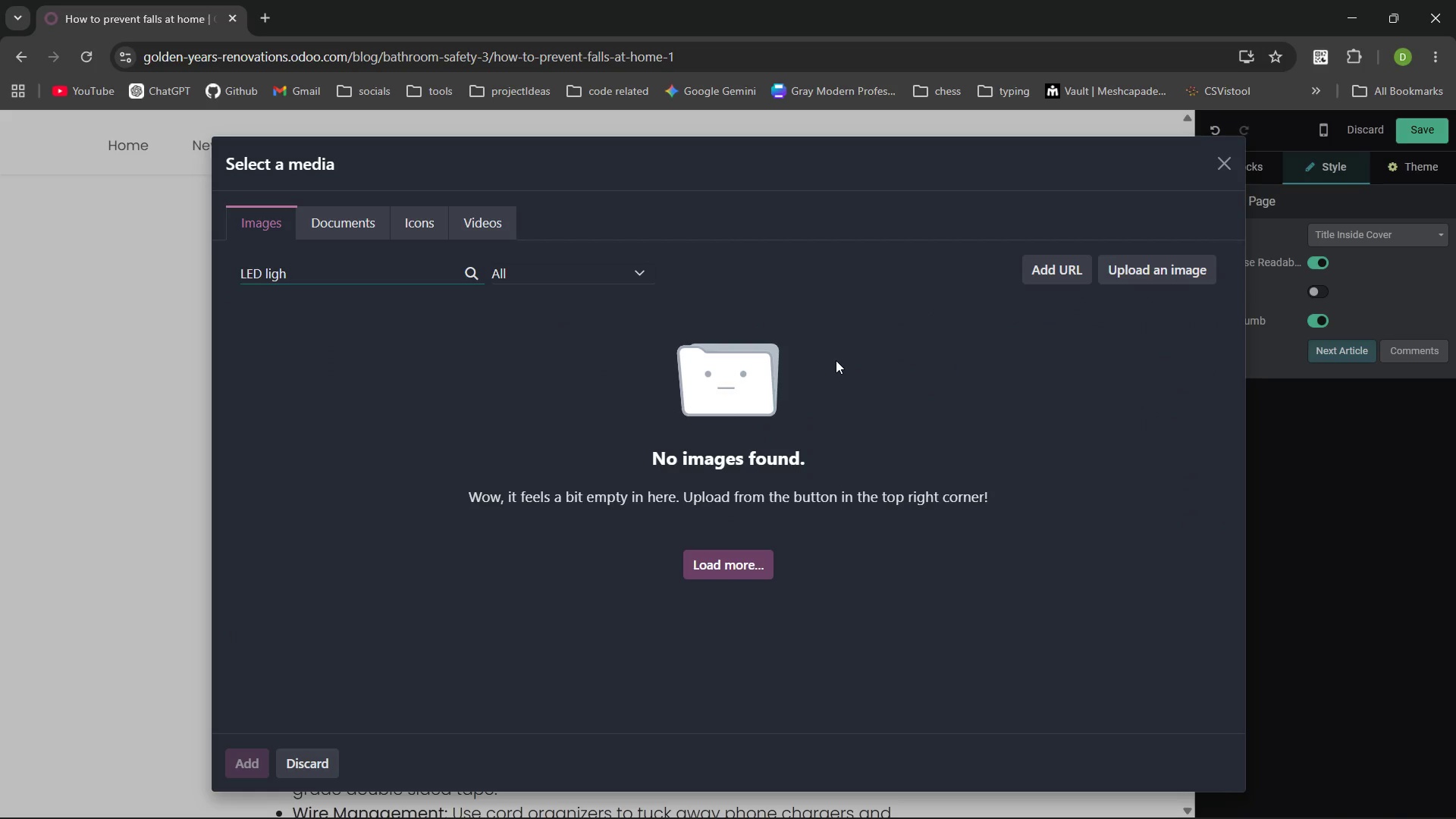 
key(Backspace)
 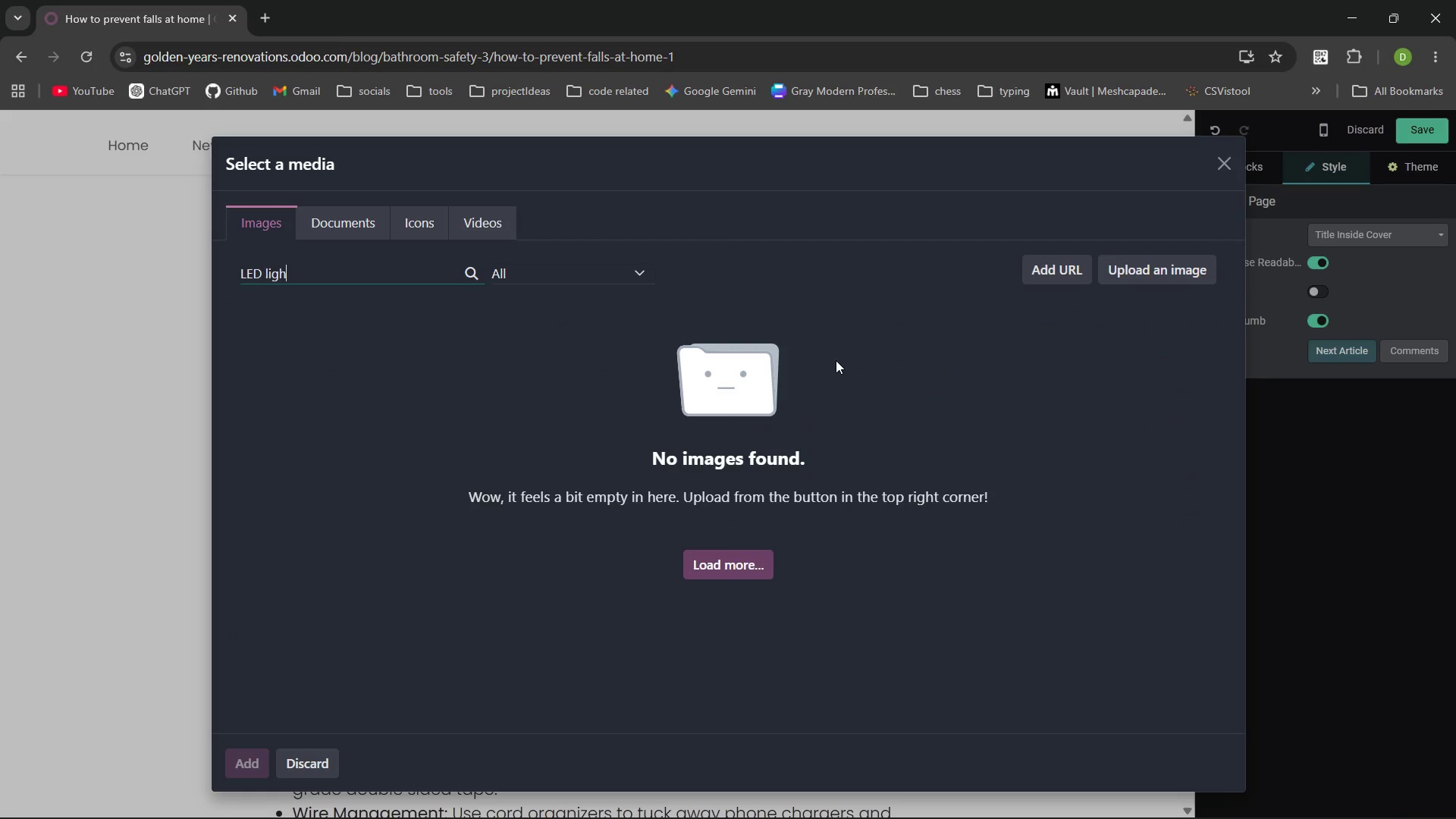 
key(Control+ControlLeft)
 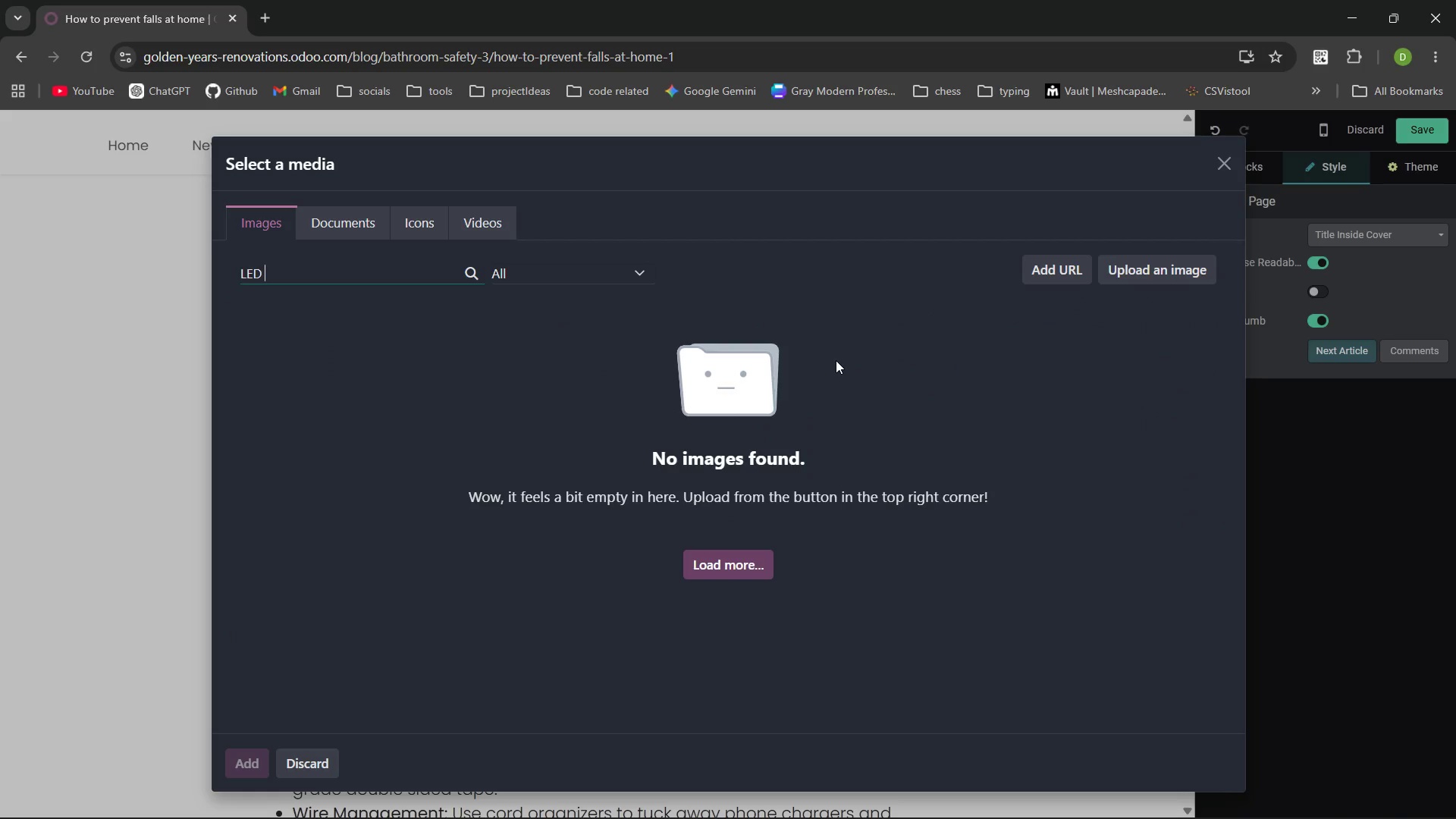 
key(Control+Backspace)
 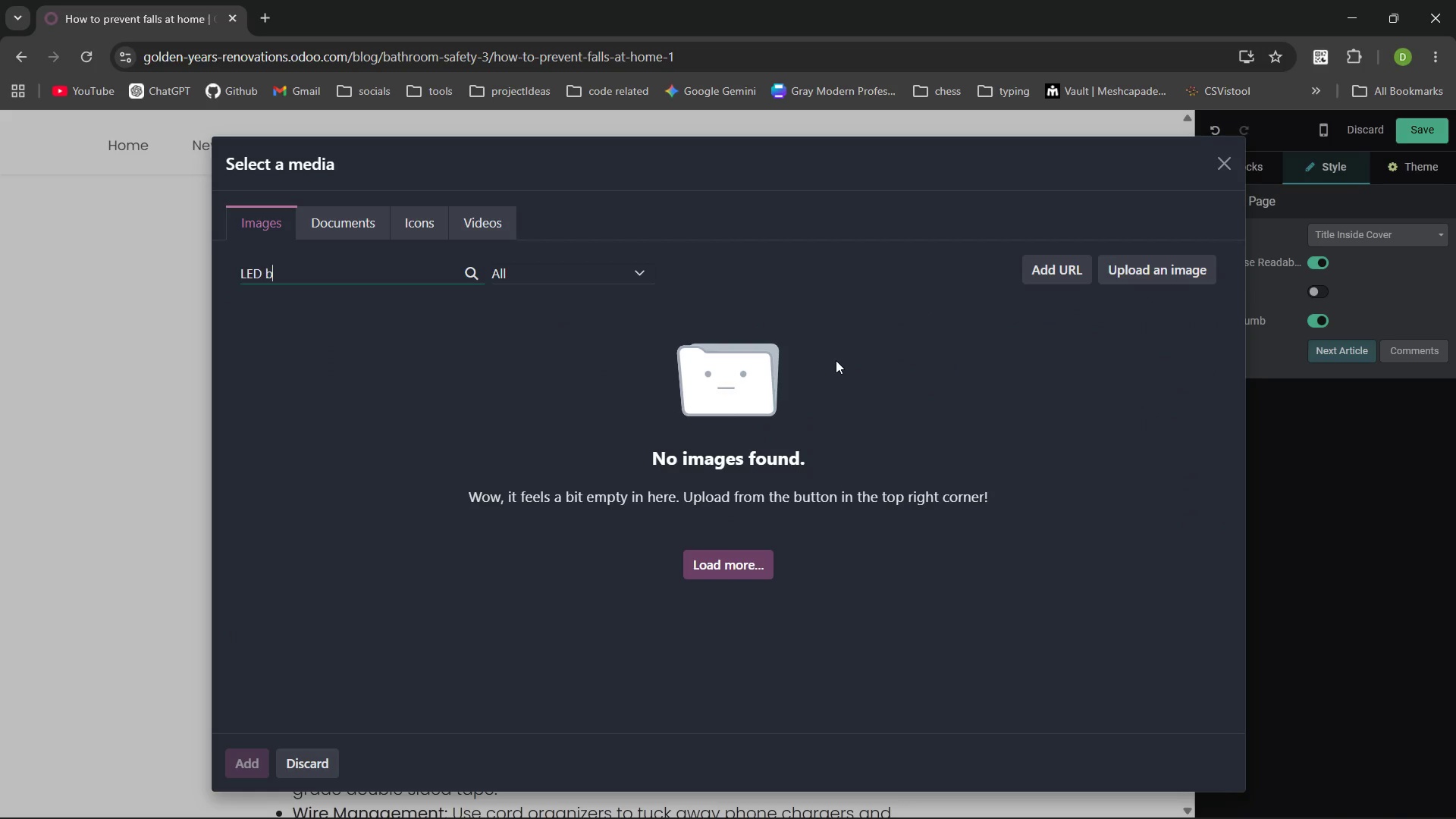 
type(bulb)
 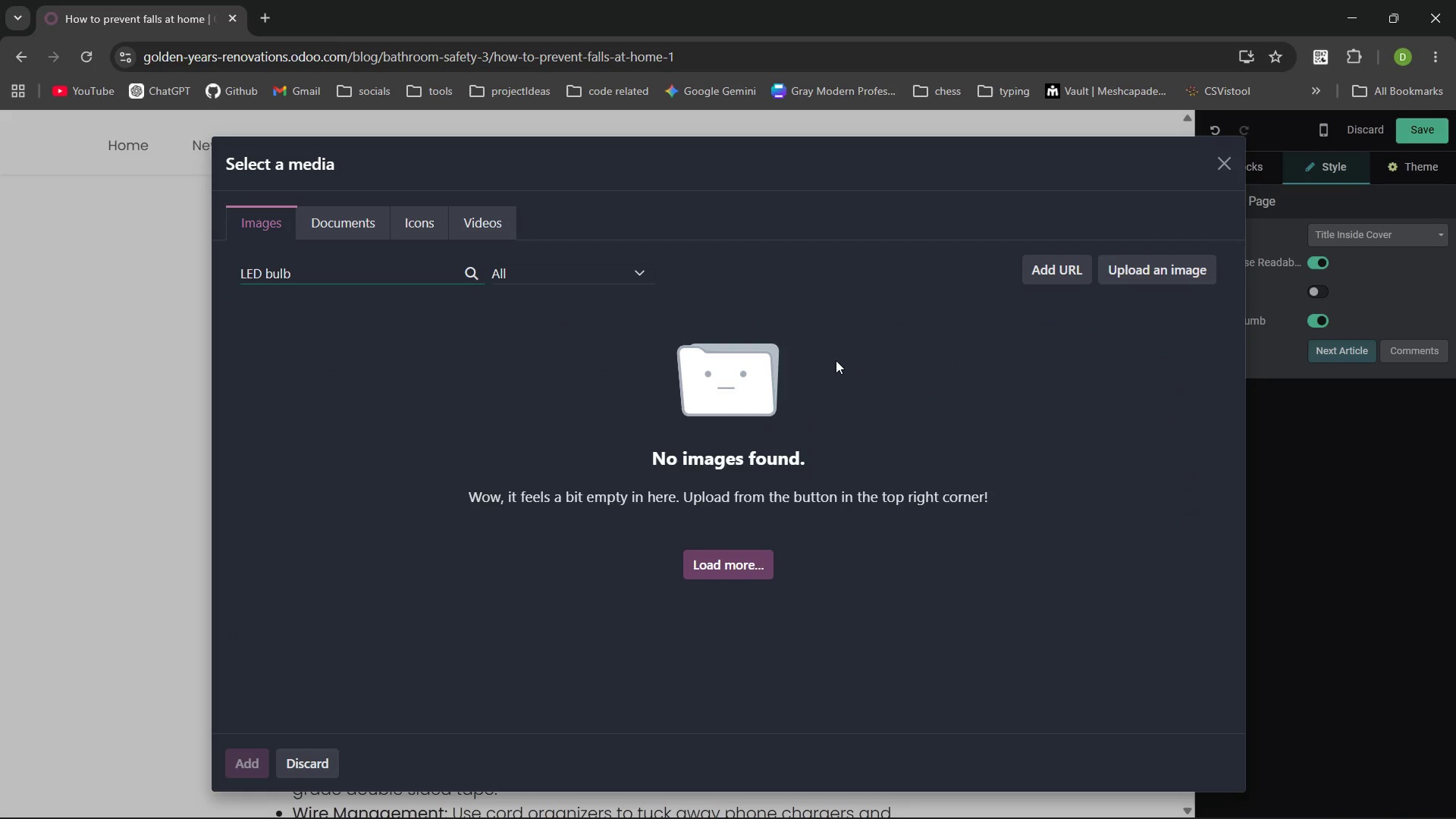 
key(Enter)
 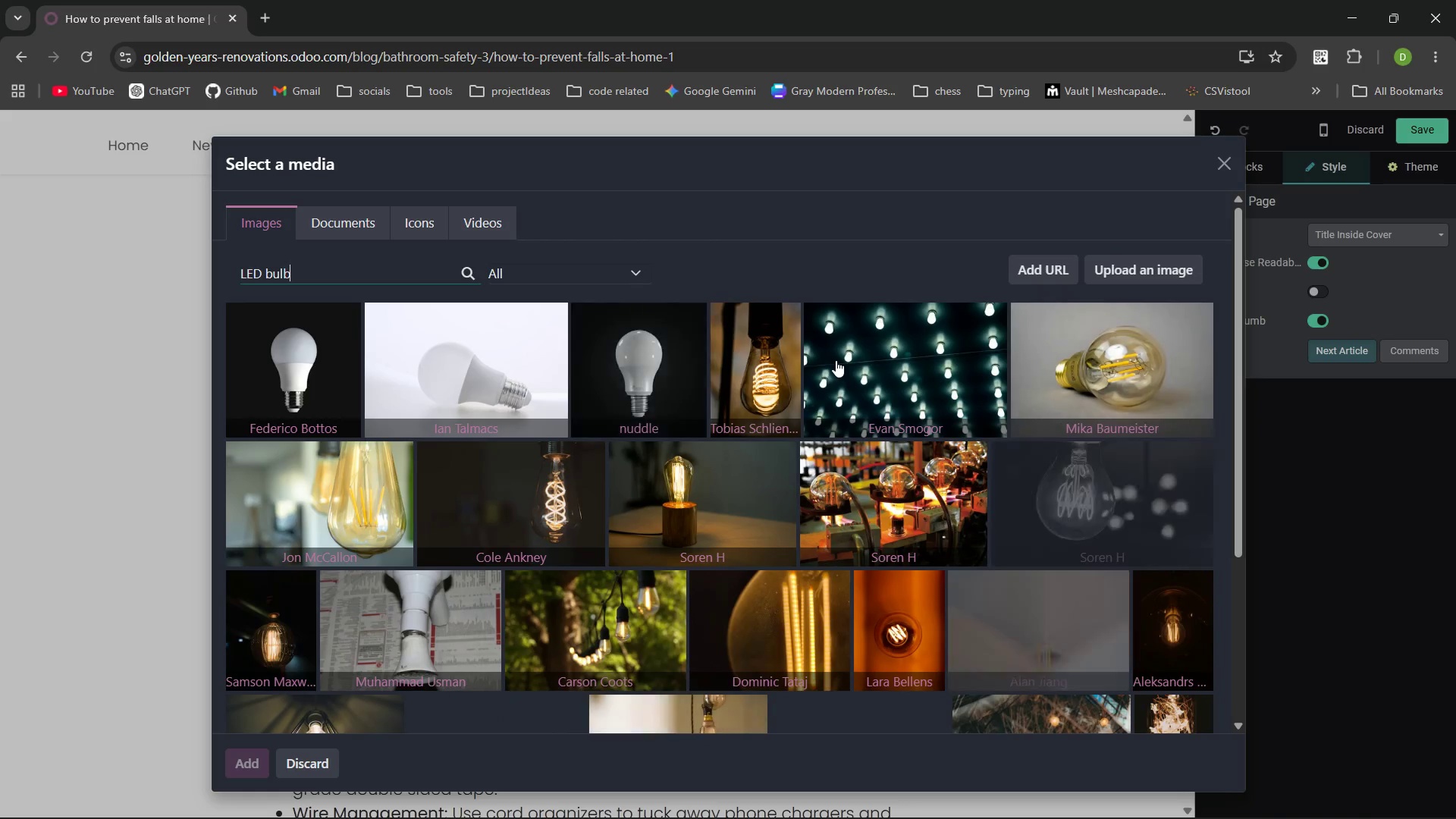 
wait(9.0)
 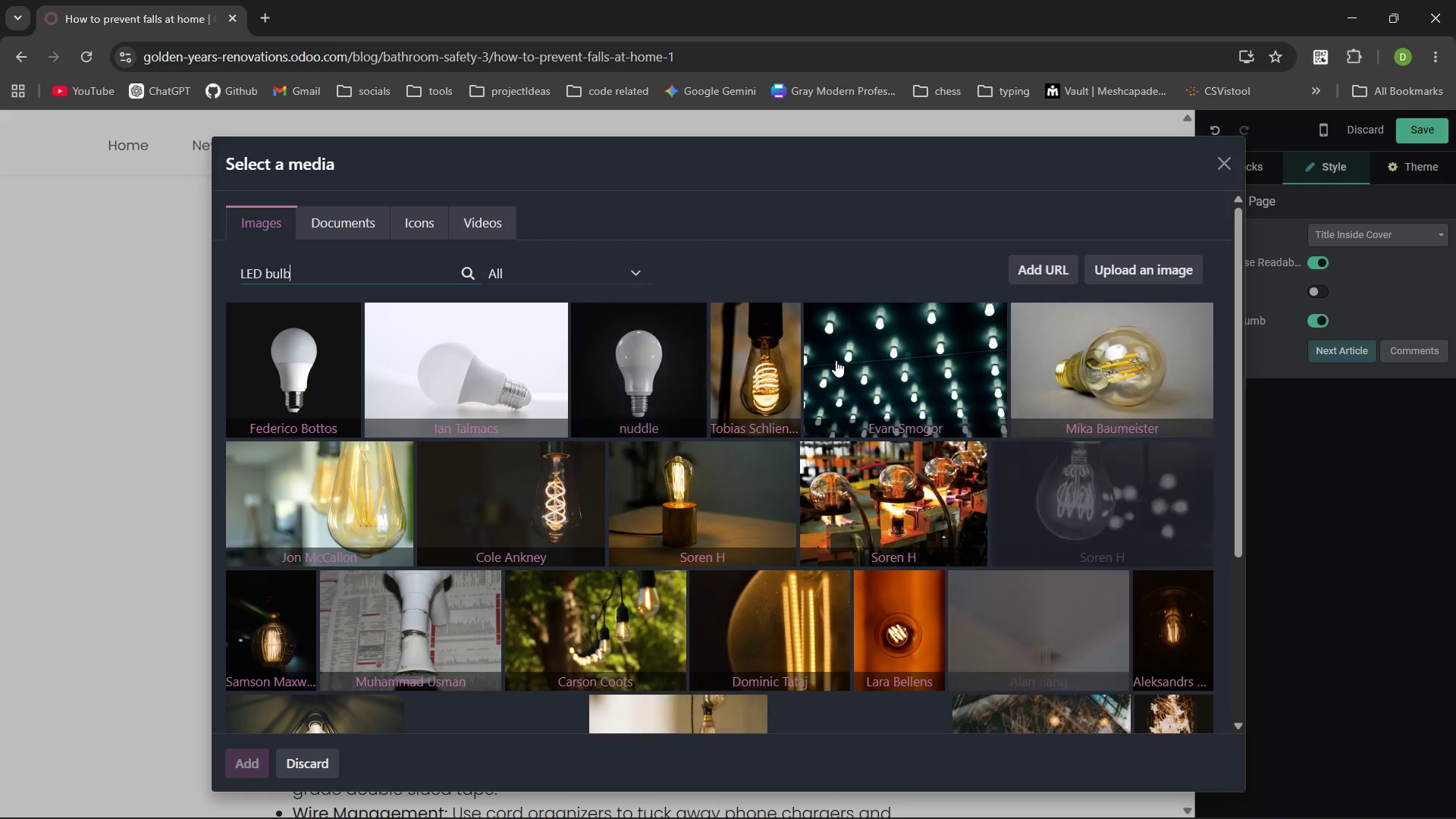 
left_click([487, 354])
 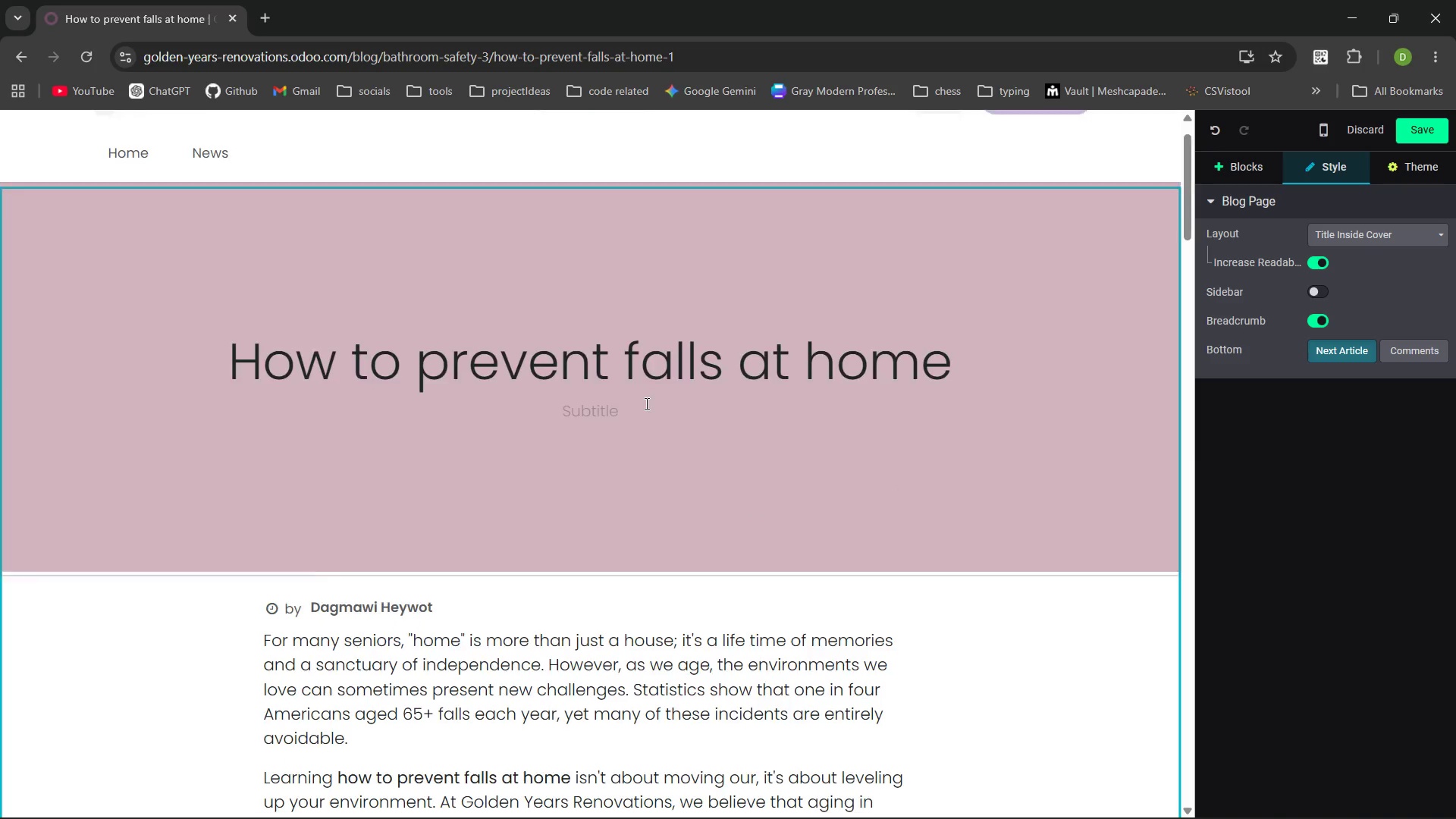 
wait(37.34)
 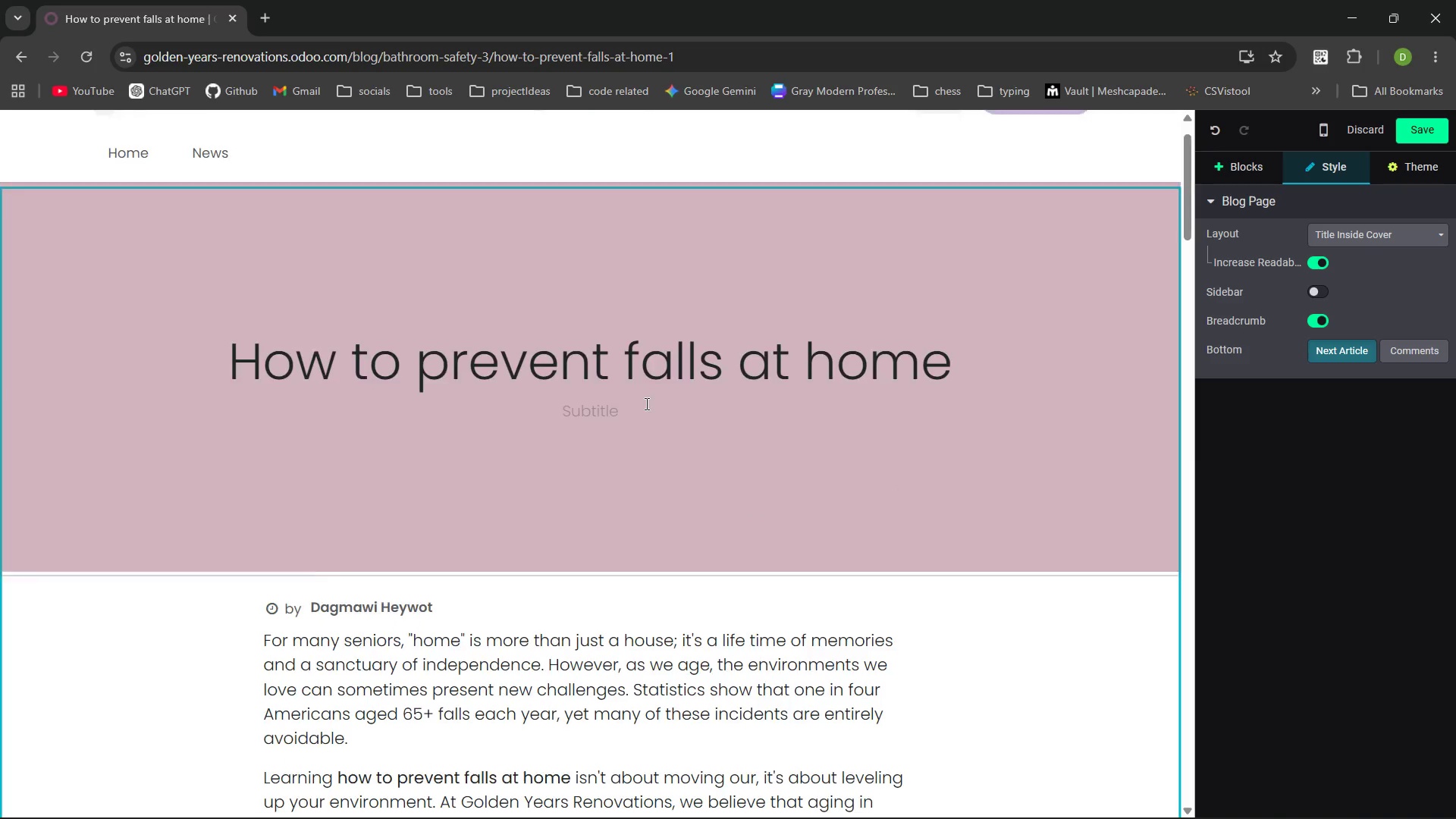 
left_click([1041, 403])
 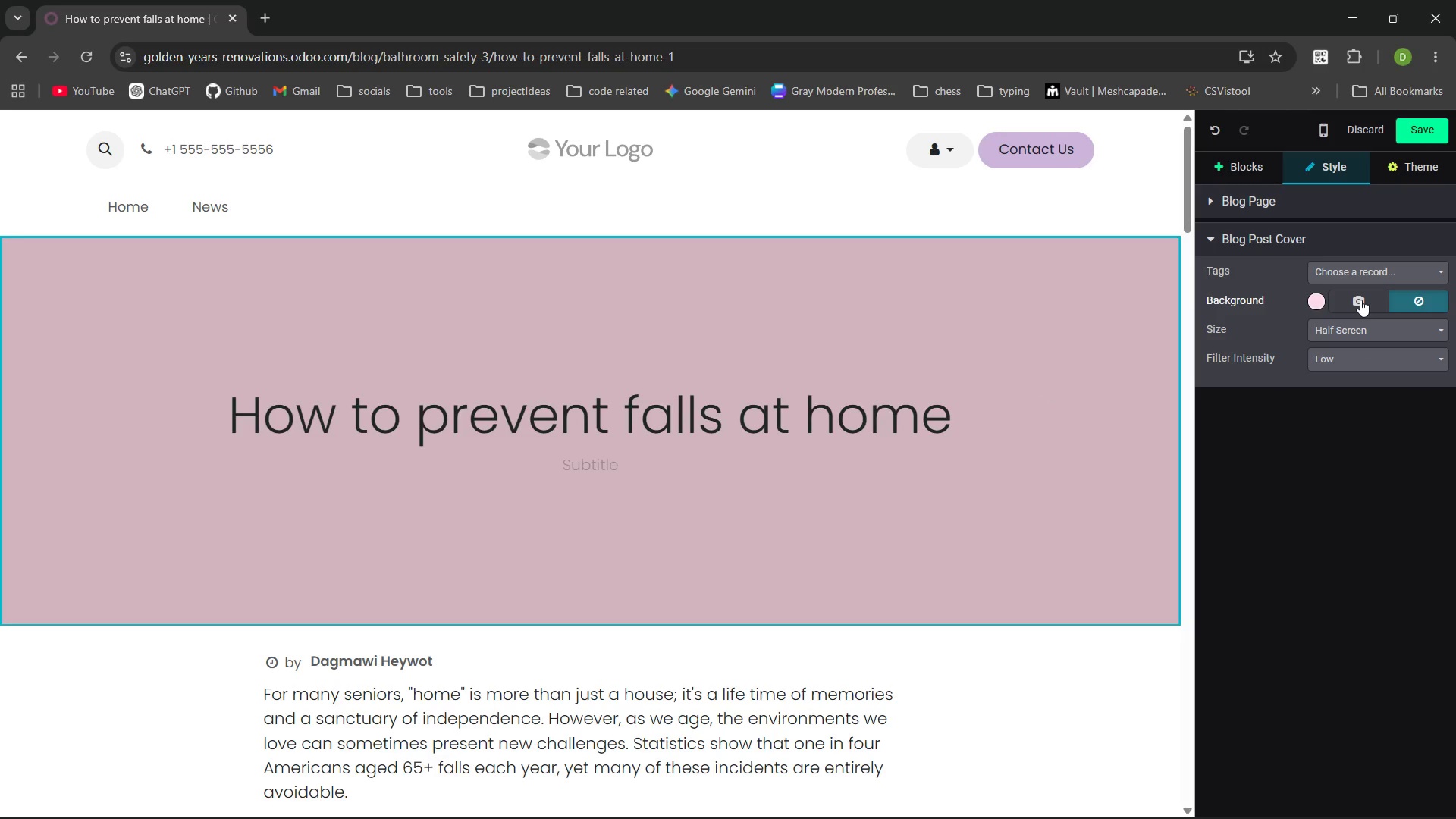 
left_click([1360, 300])
 